 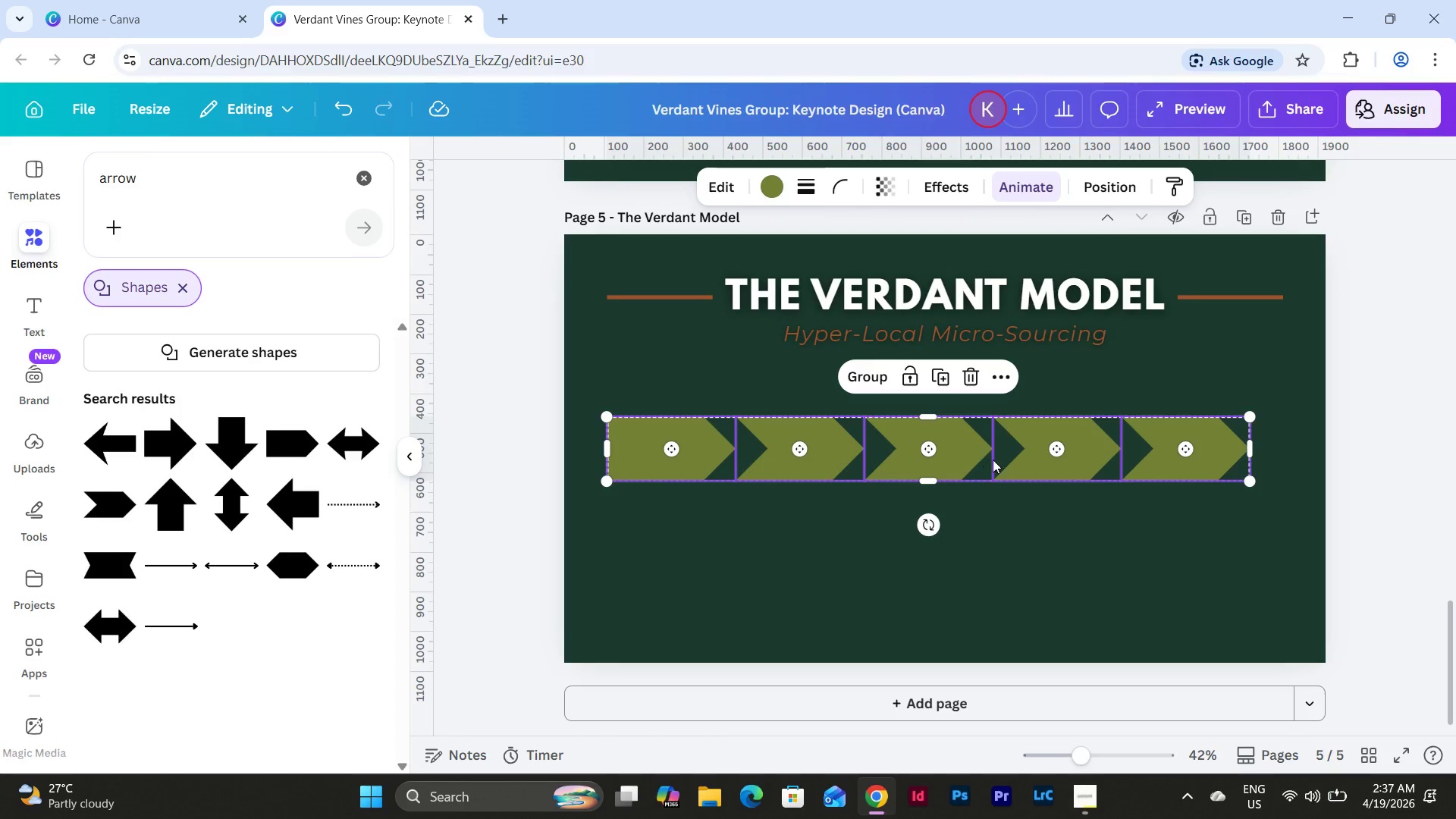 
left_click([971, 450])
 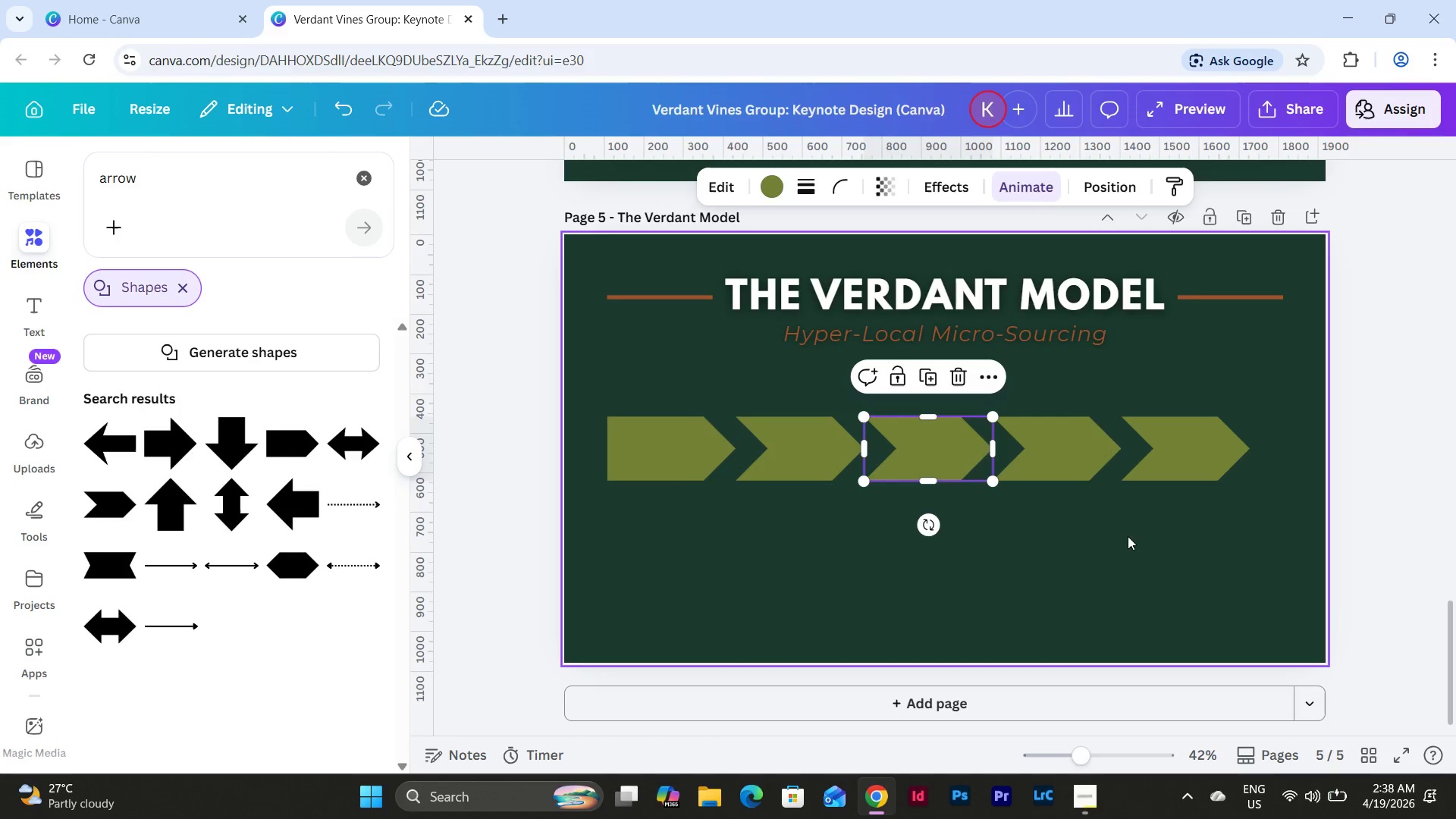 
left_click([1128, 536])
 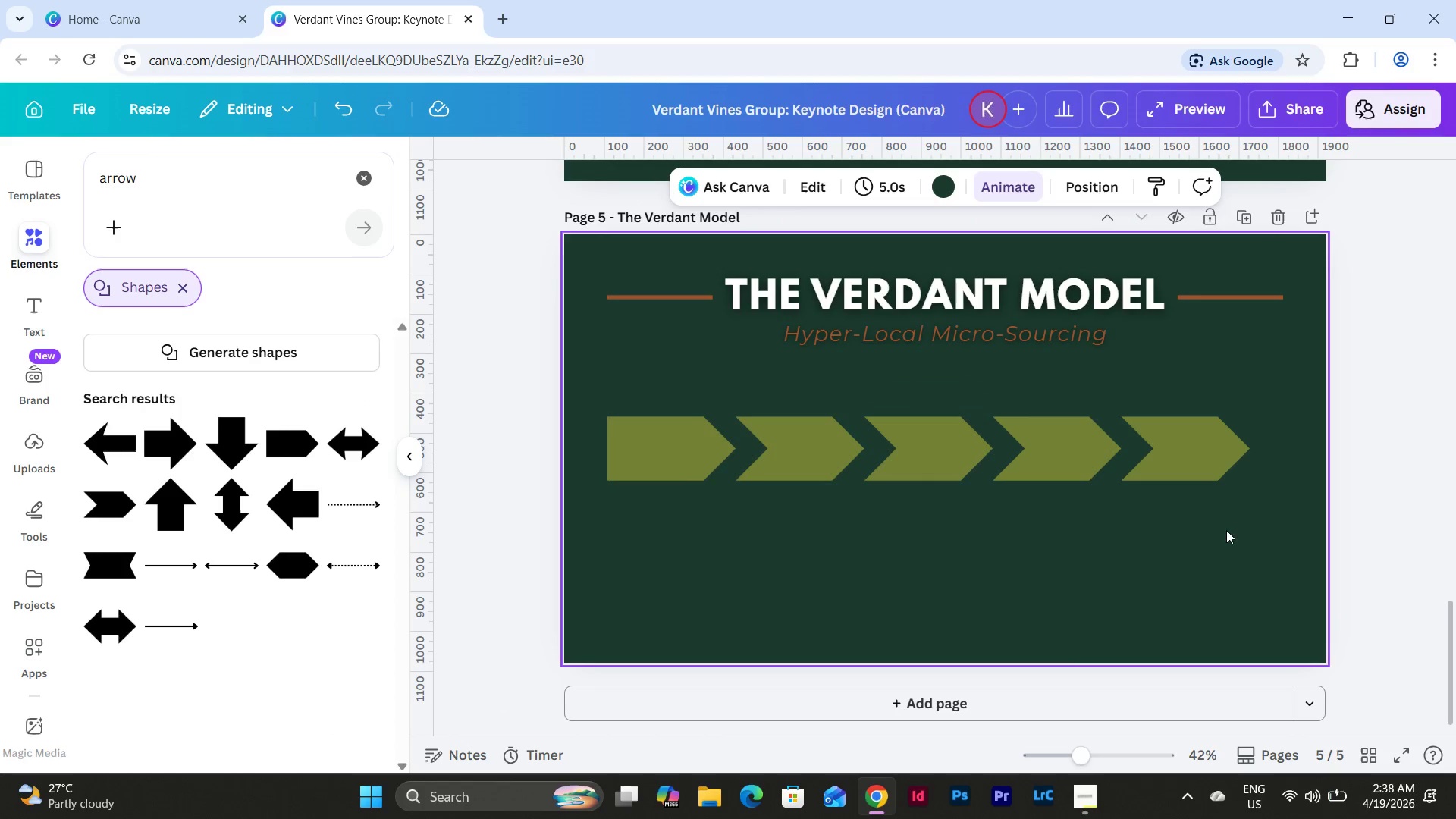 
left_click_drag(start_coordinate=[1233, 524], to_coordinate=[818, 430])
 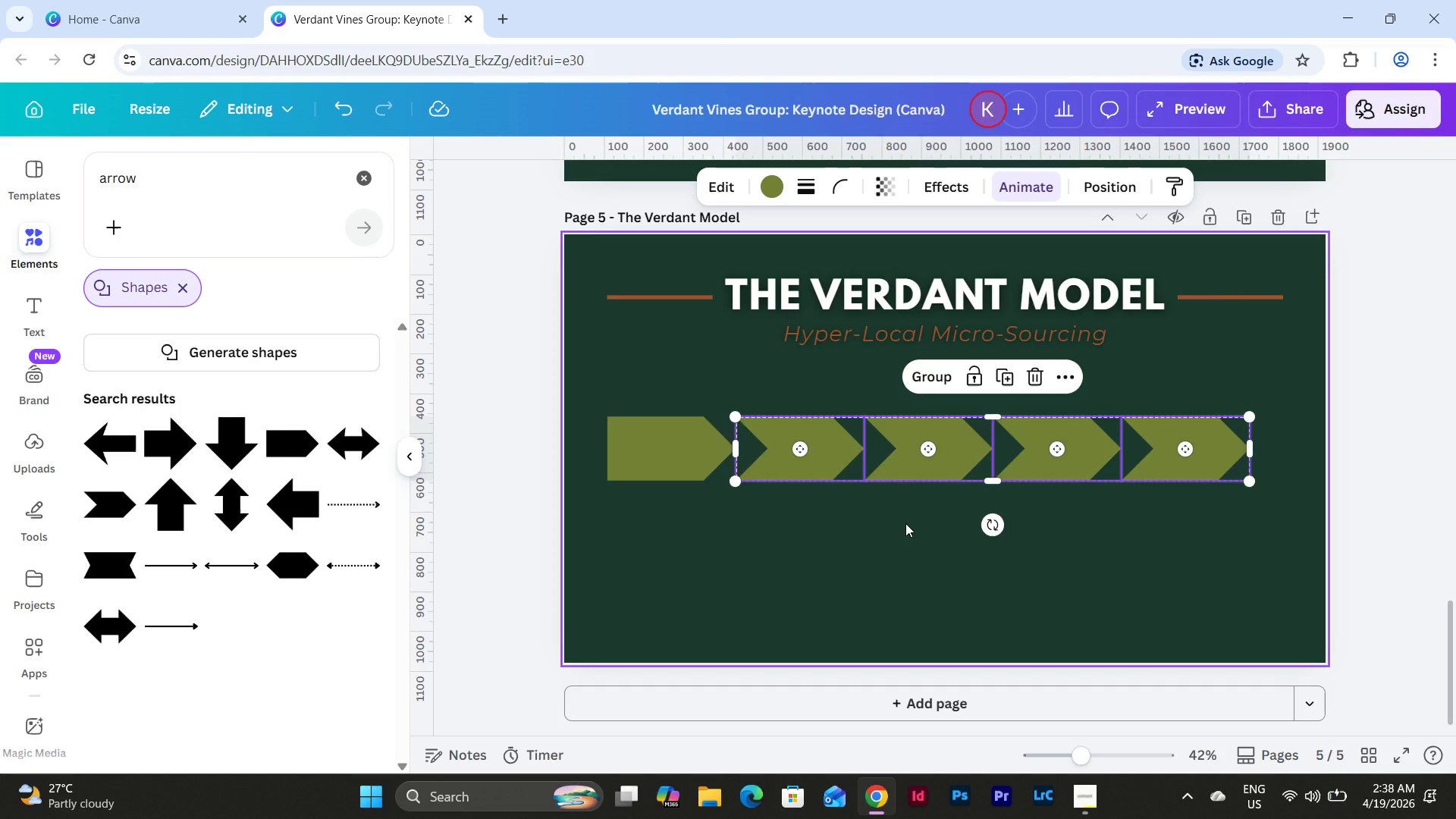 
key(Shift+ArrowRight)
 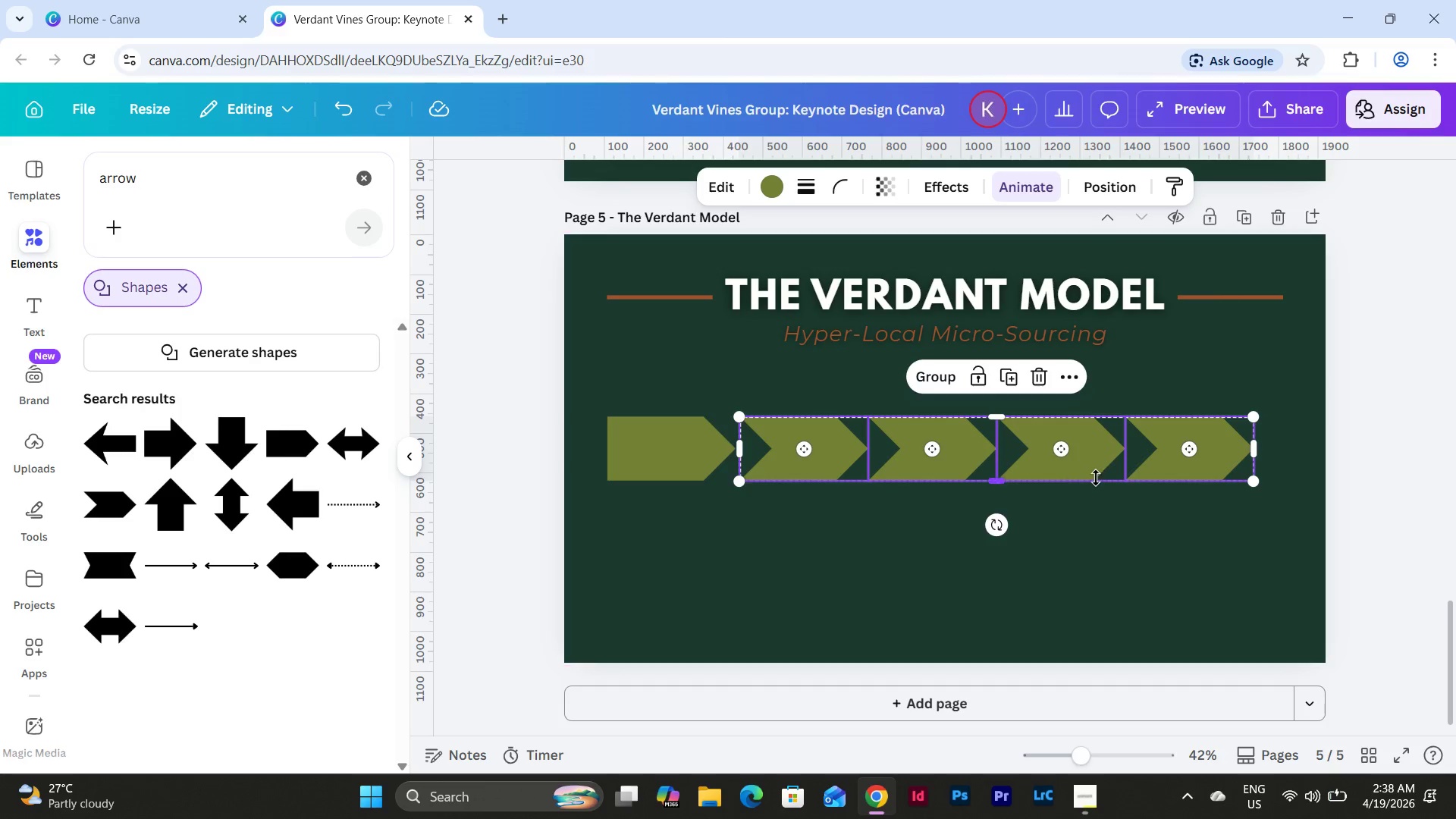 
left_click([1122, 530])
 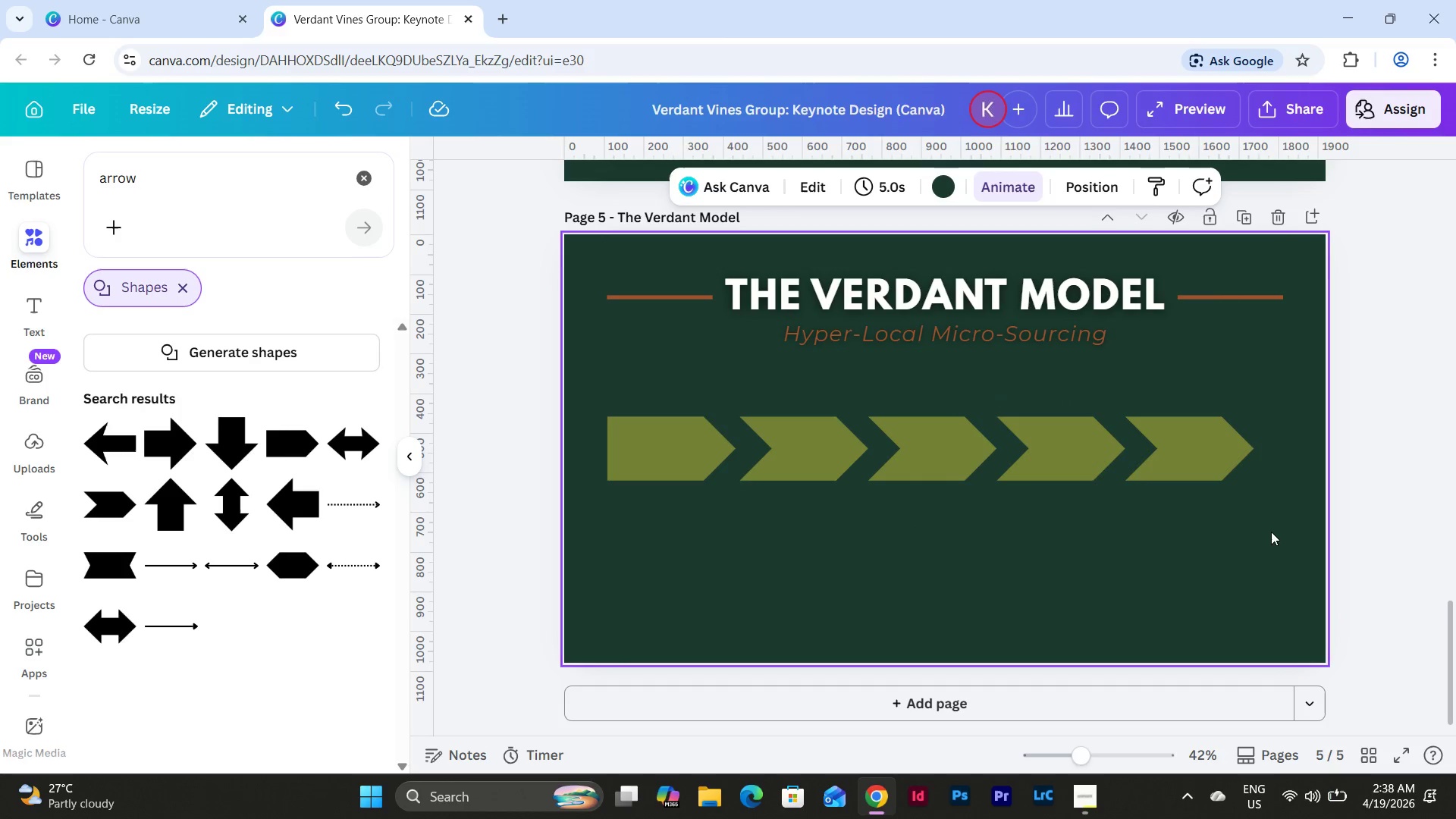 
left_click_drag(start_coordinate=[1271, 532], to_coordinate=[917, 412])
 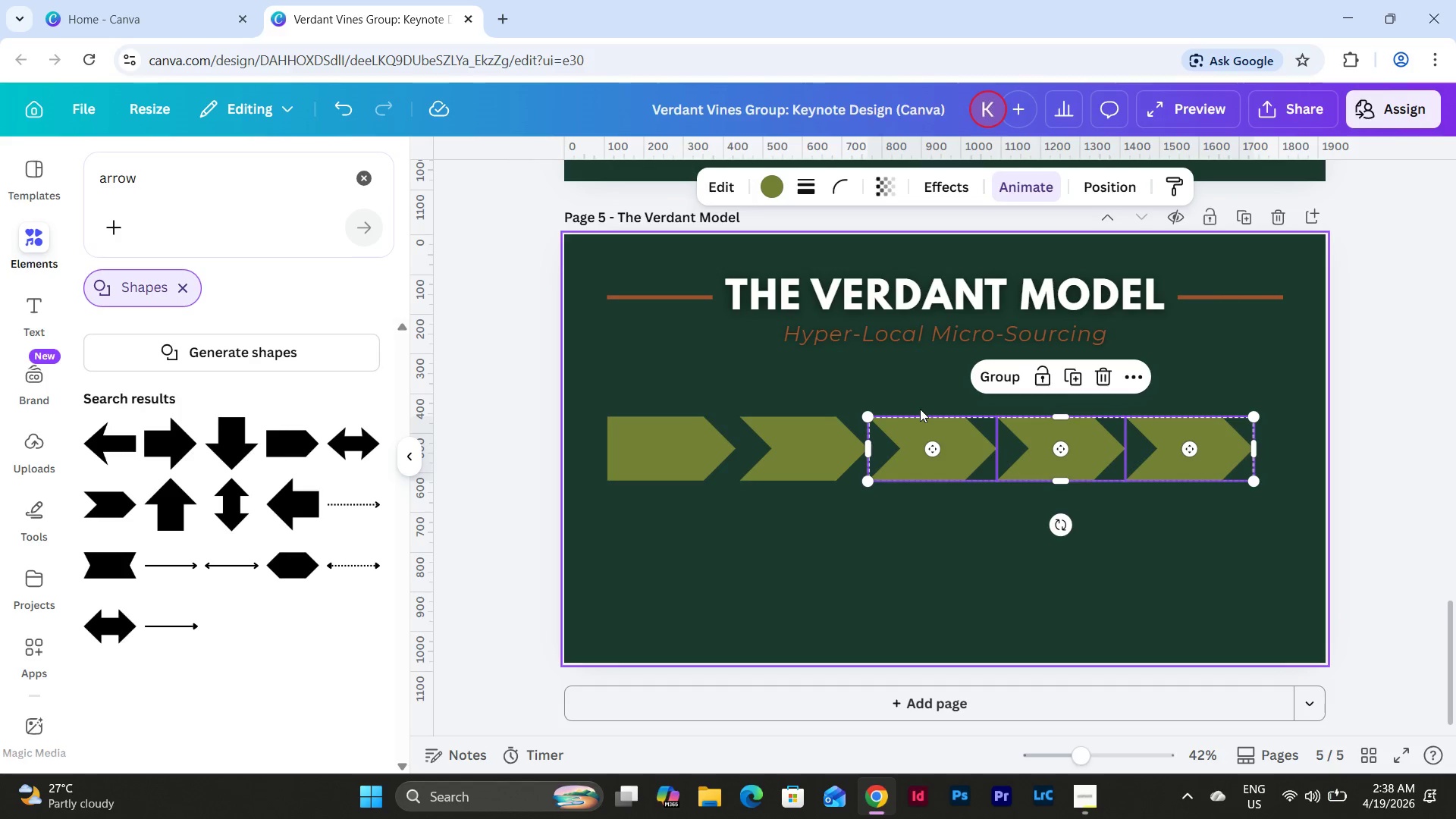 
key(Shift+ArrowRight)
 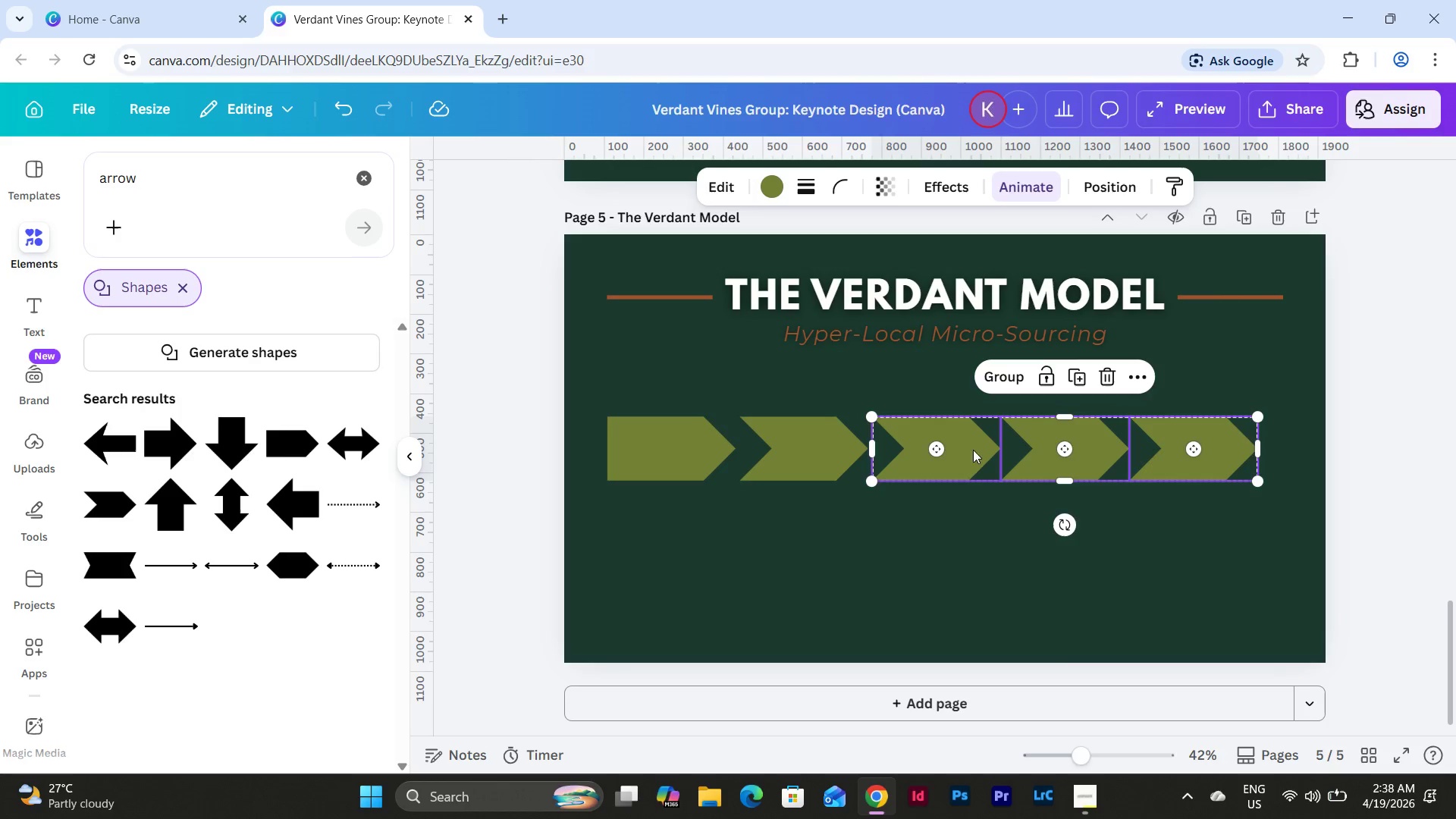 
left_click([1040, 544])
 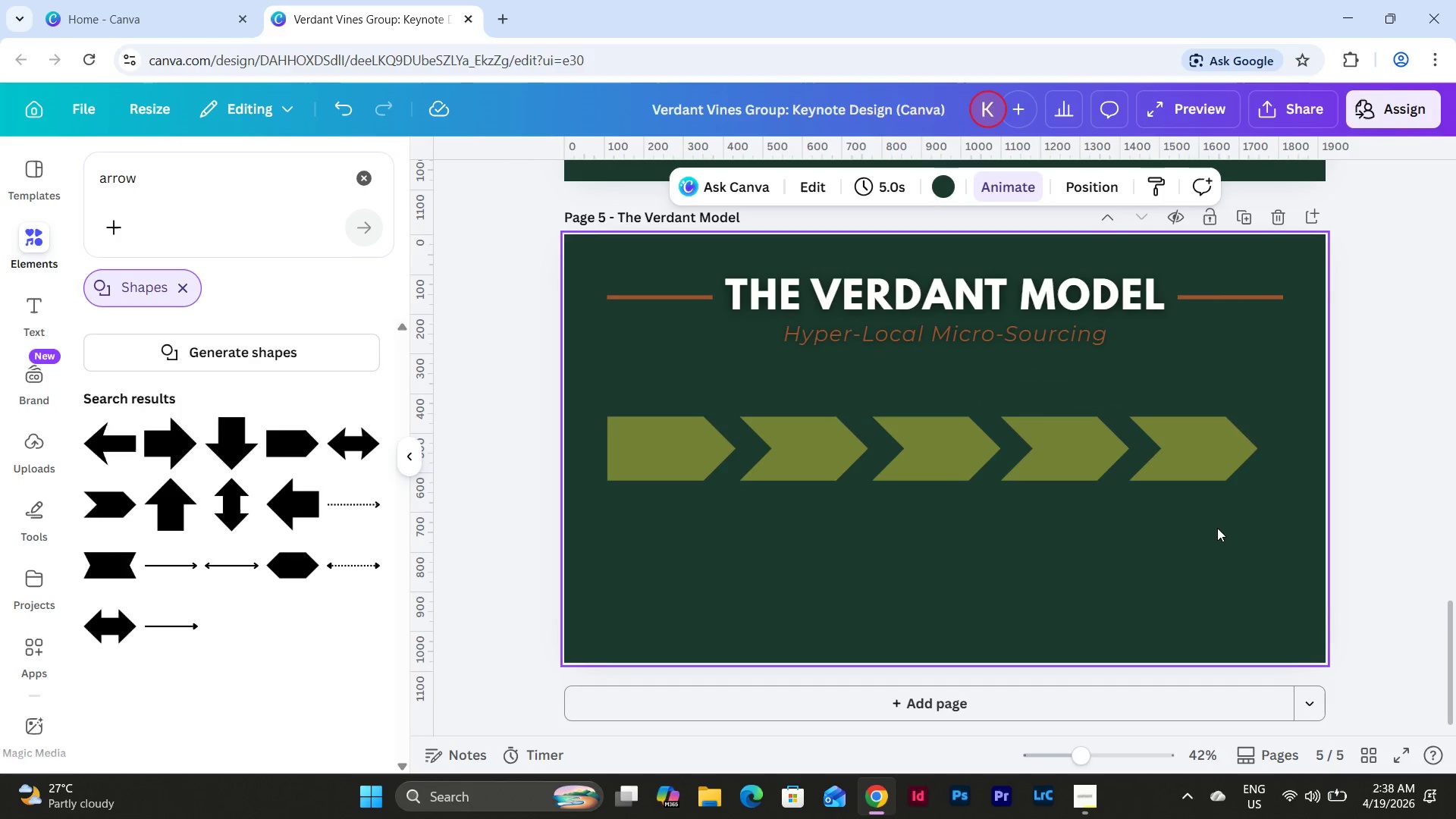 
left_click_drag(start_coordinate=[1220, 523], to_coordinate=[1062, 433])
 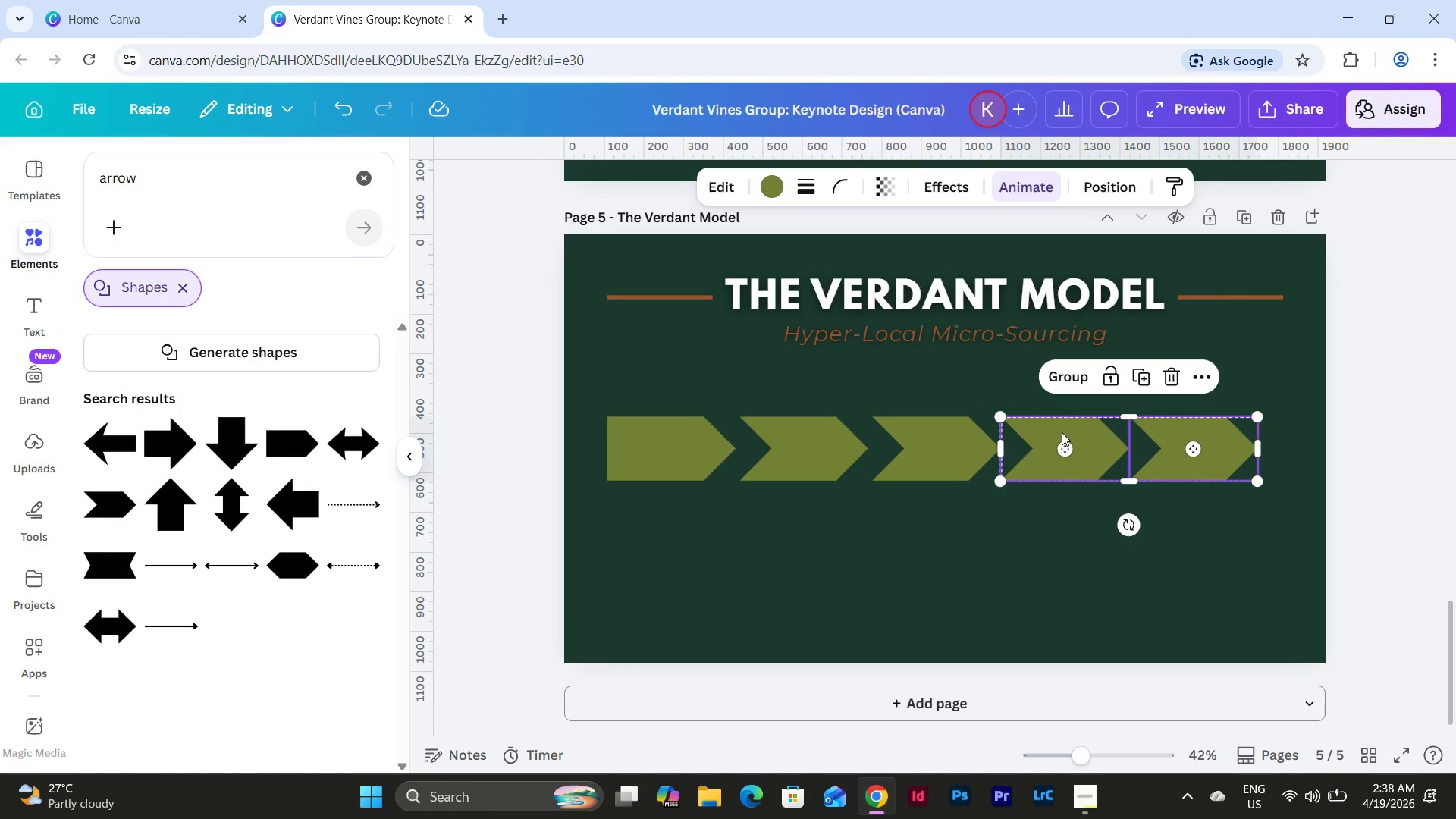 
key(Shift+ArrowRight)
 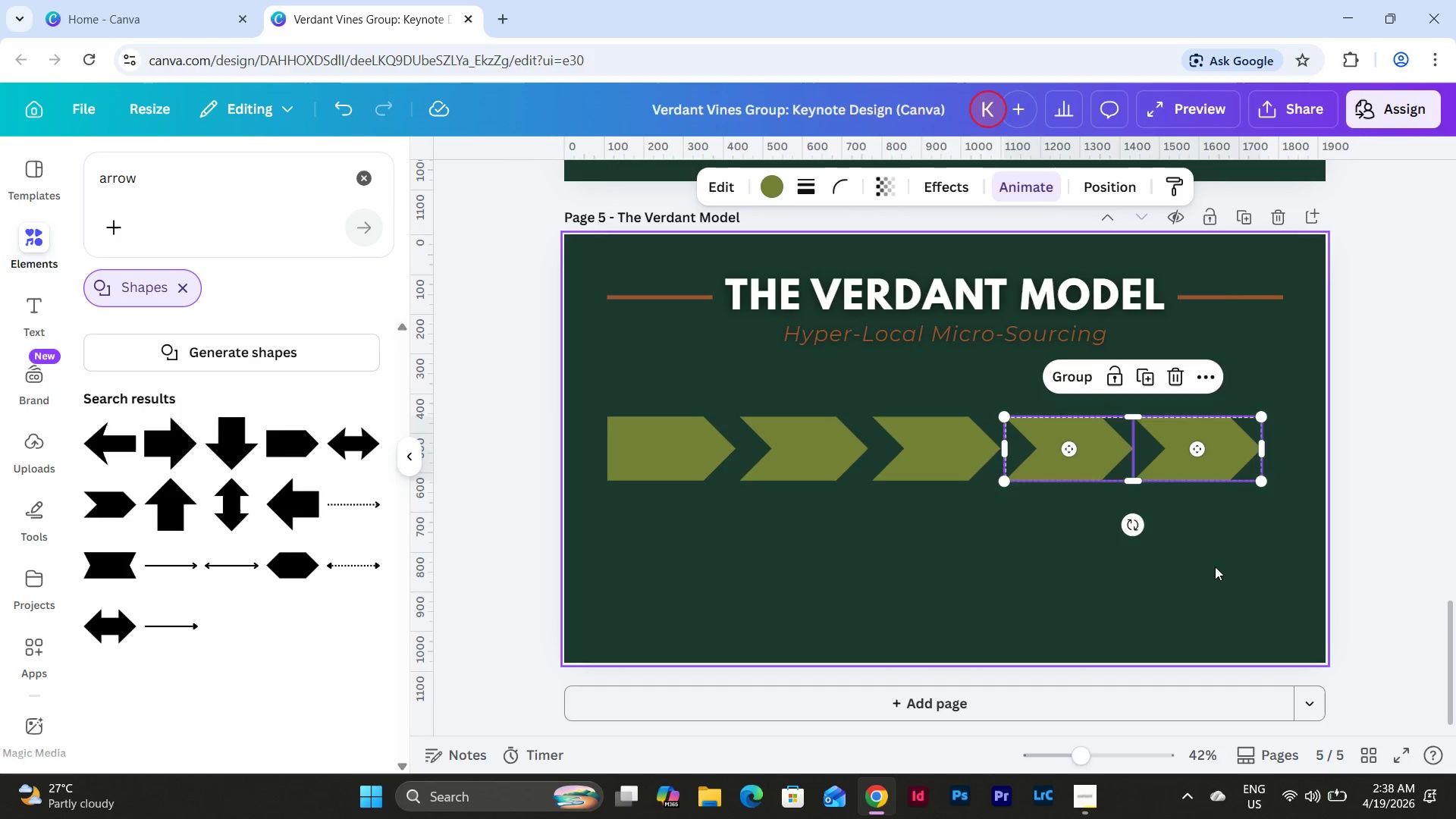 
double_click([1192, 454])
 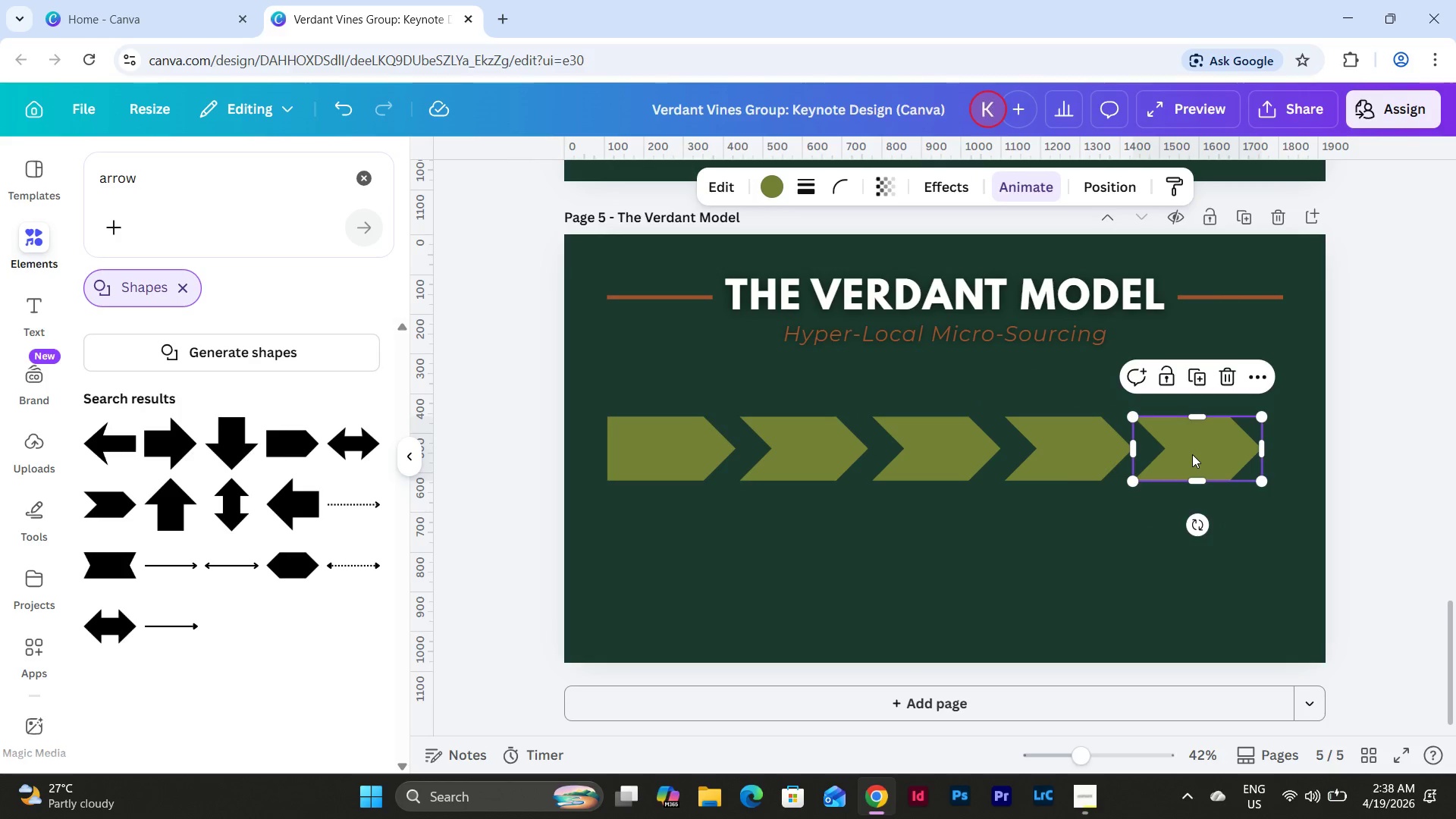 
key(Shift+ArrowRight)
 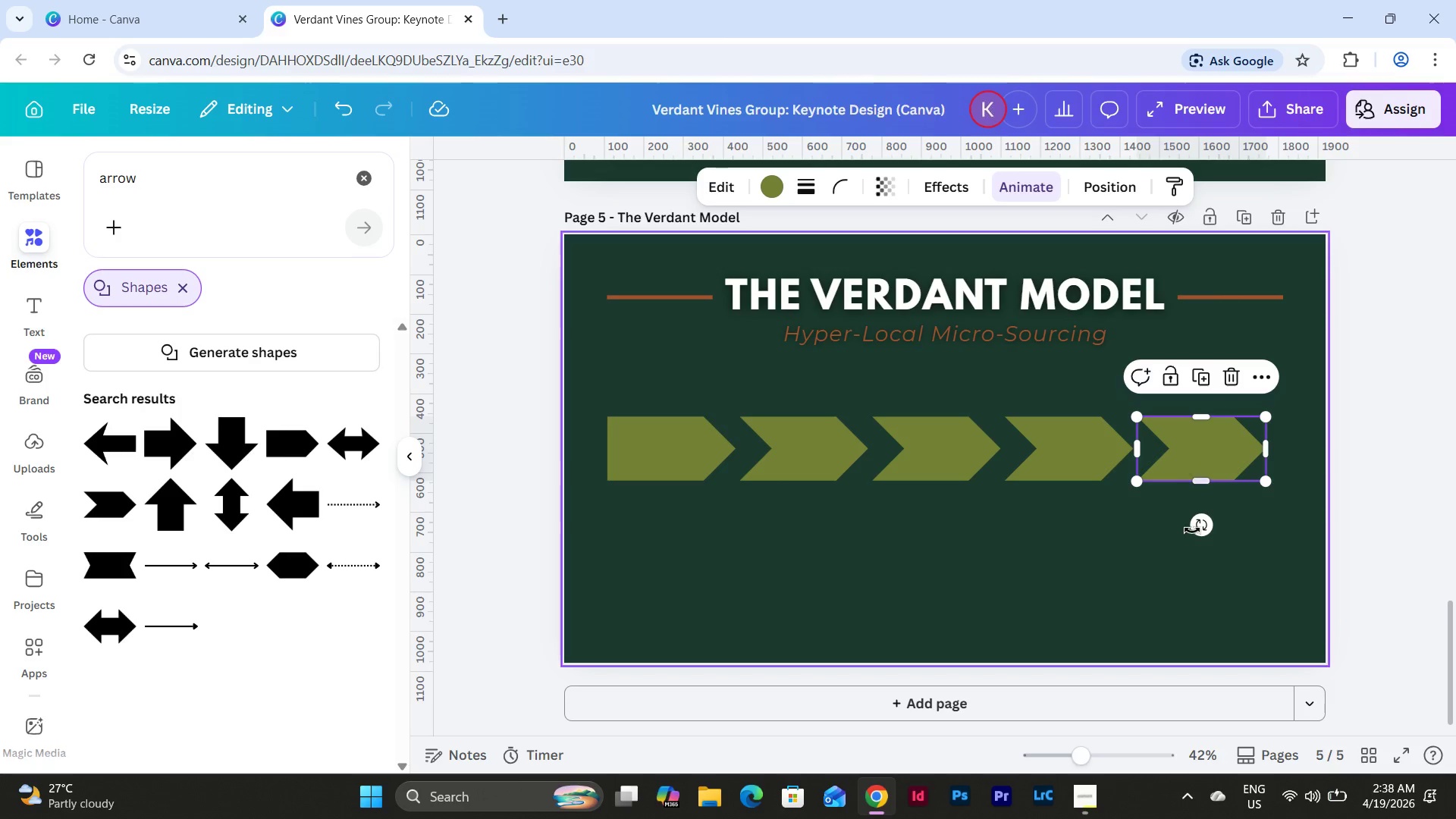 
left_click([1202, 567])
 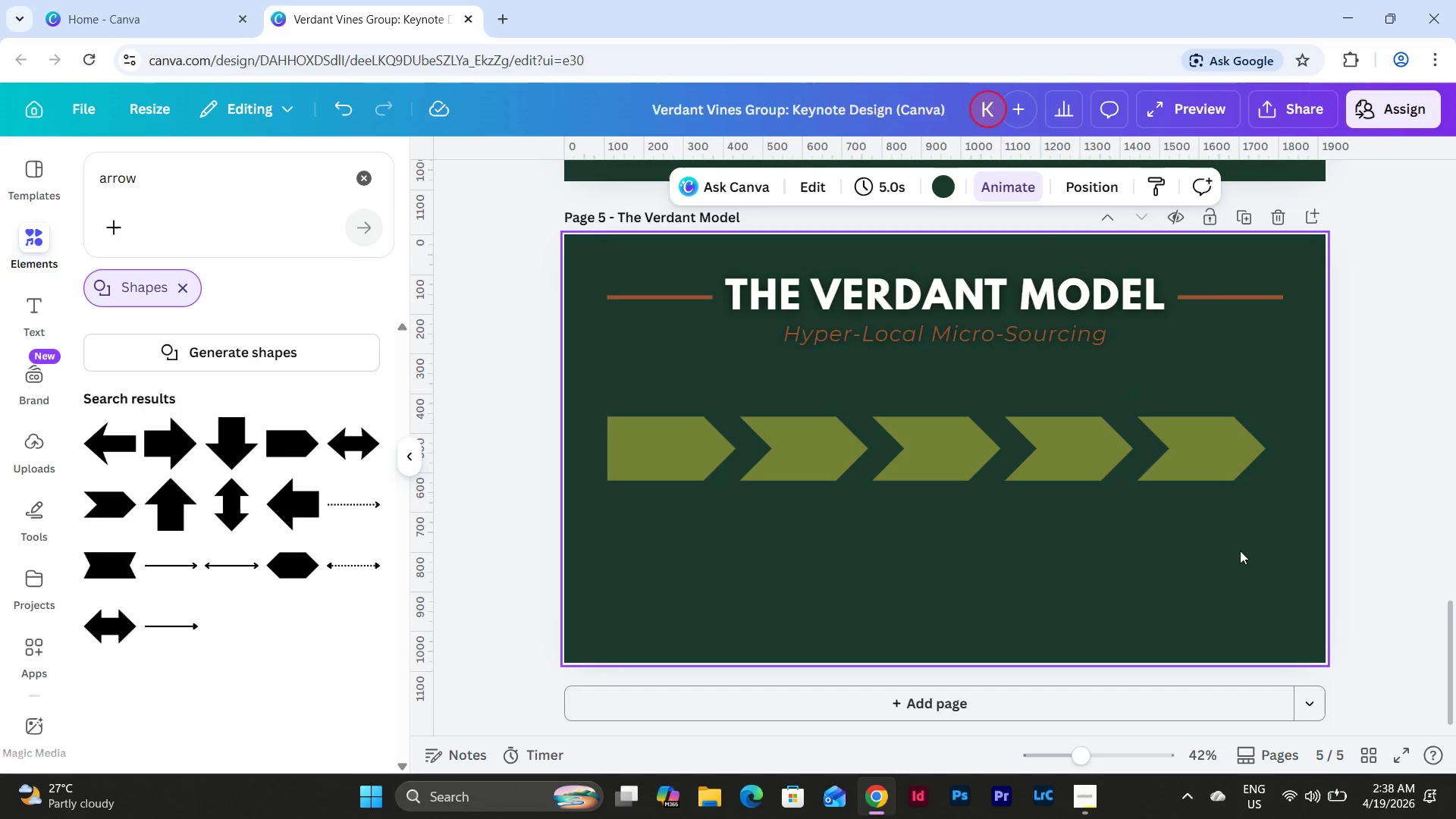 
left_click_drag(start_coordinate=[1241, 551], to_coordinate=[563, 425])
 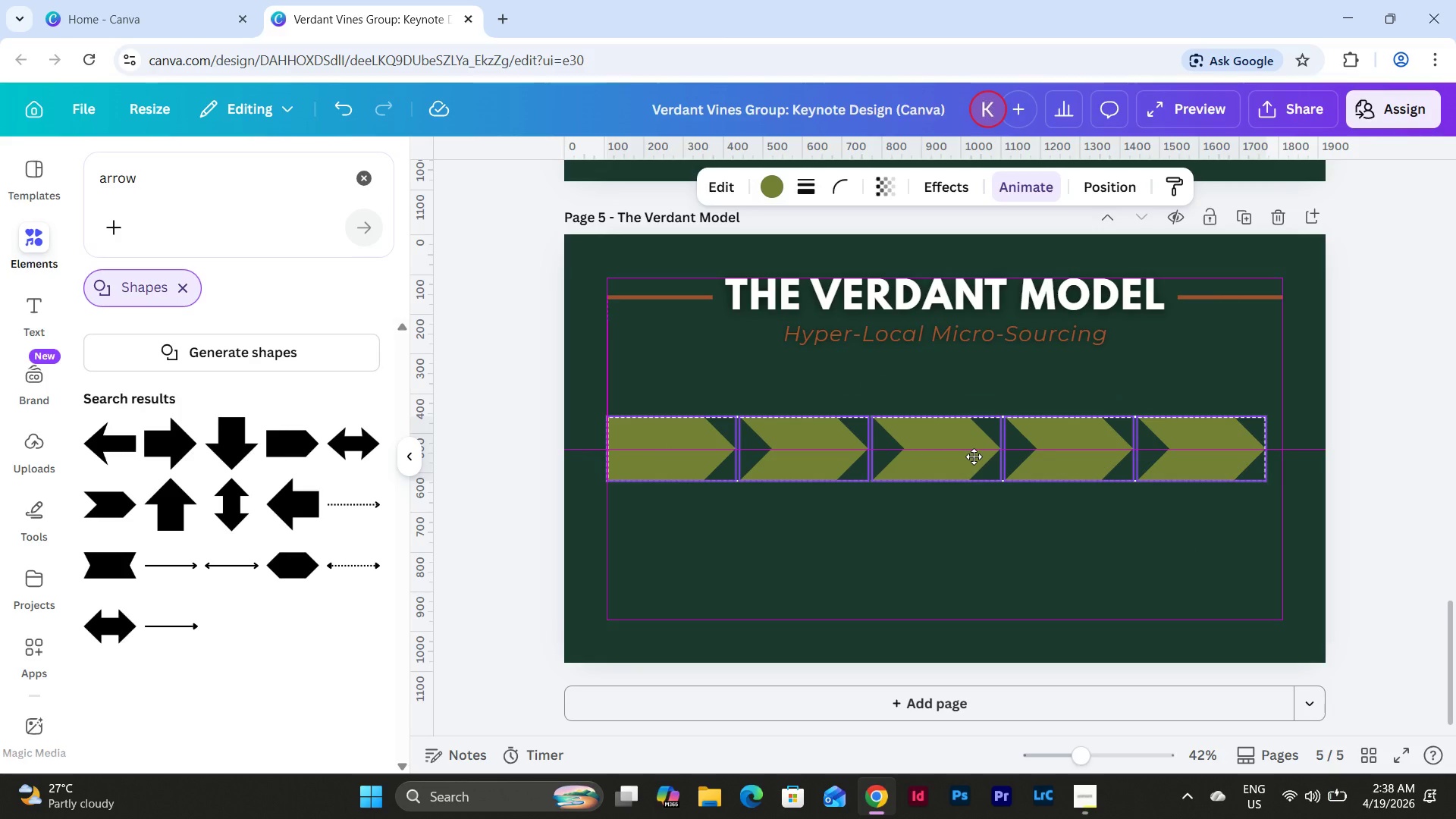 
wait(6.16)
 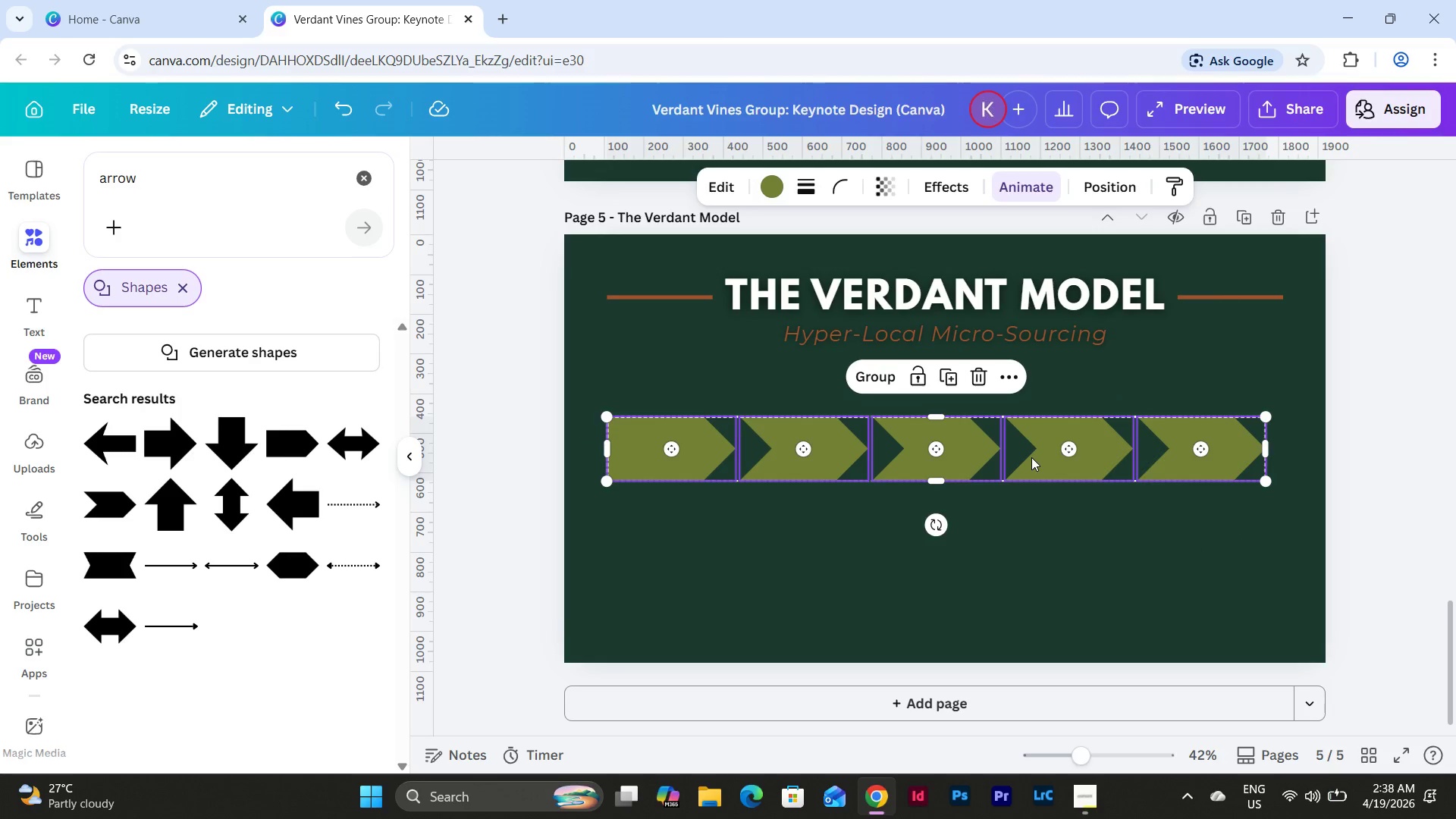 
left_click([1071, 554])
 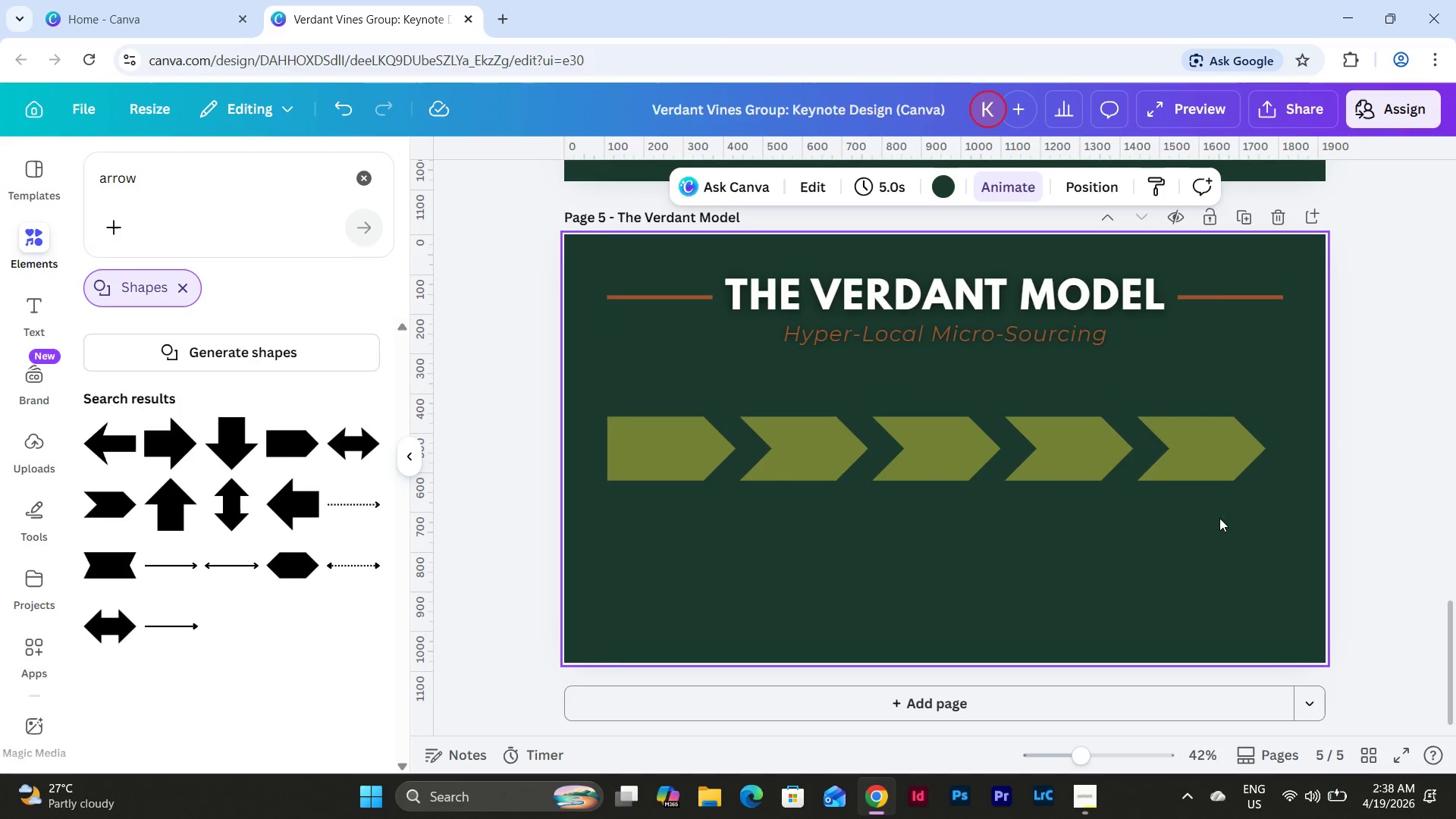 
left_click_drag(start_coordinate=[1223, 520], to_coordinate=[828, 450])
 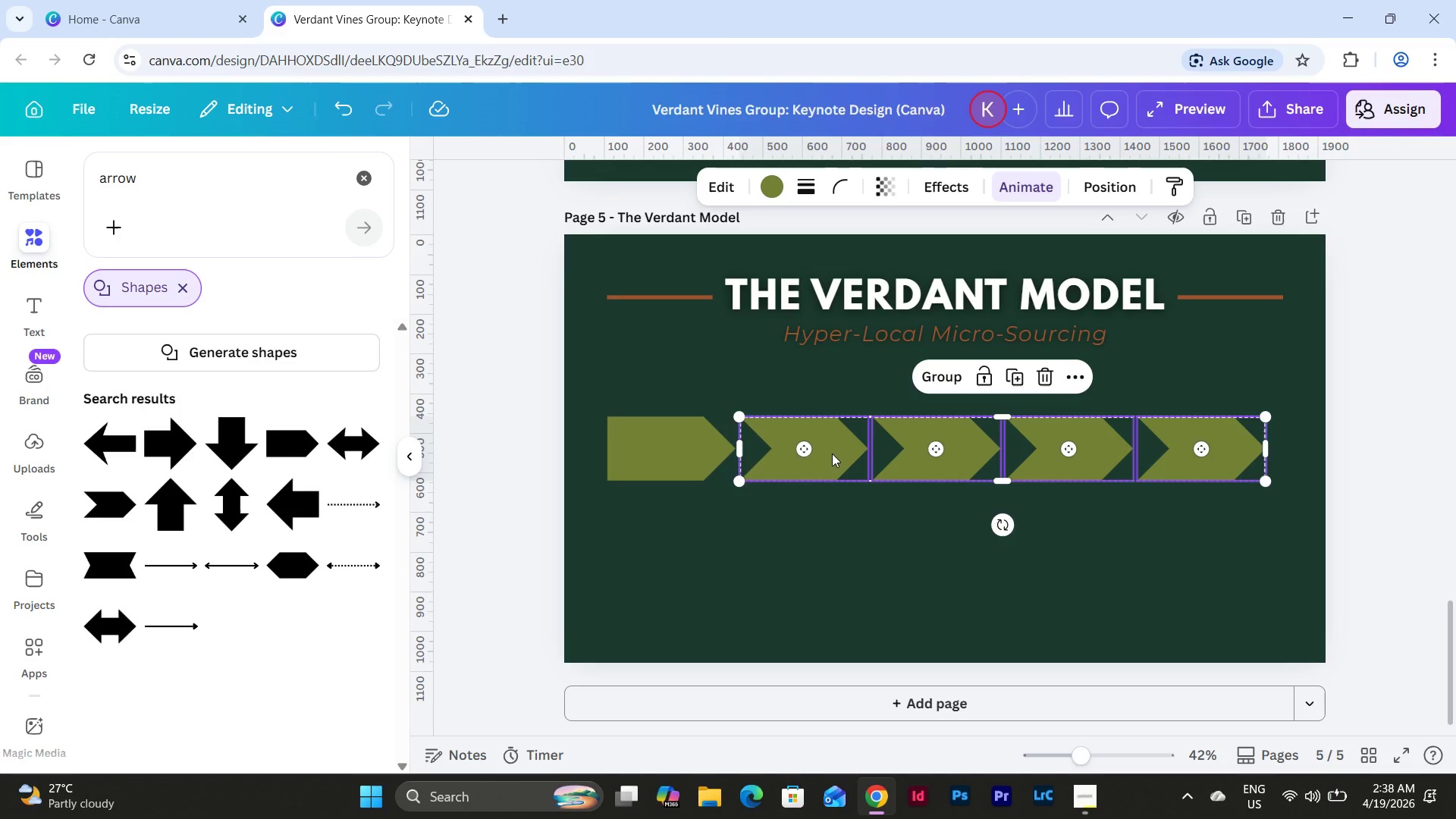 
key(Shift+ArrowRight)
 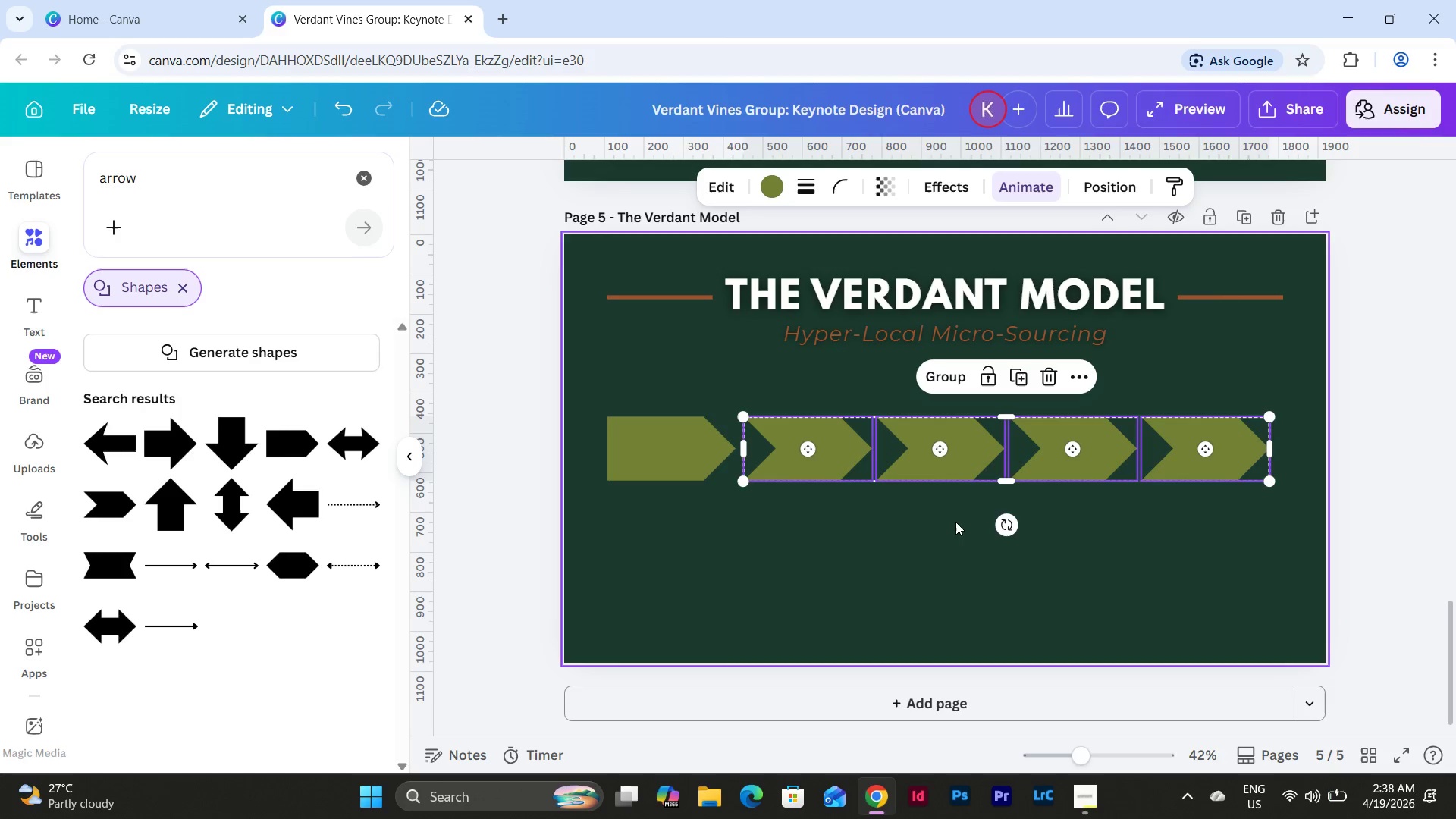 
left_click([1020, 550])
 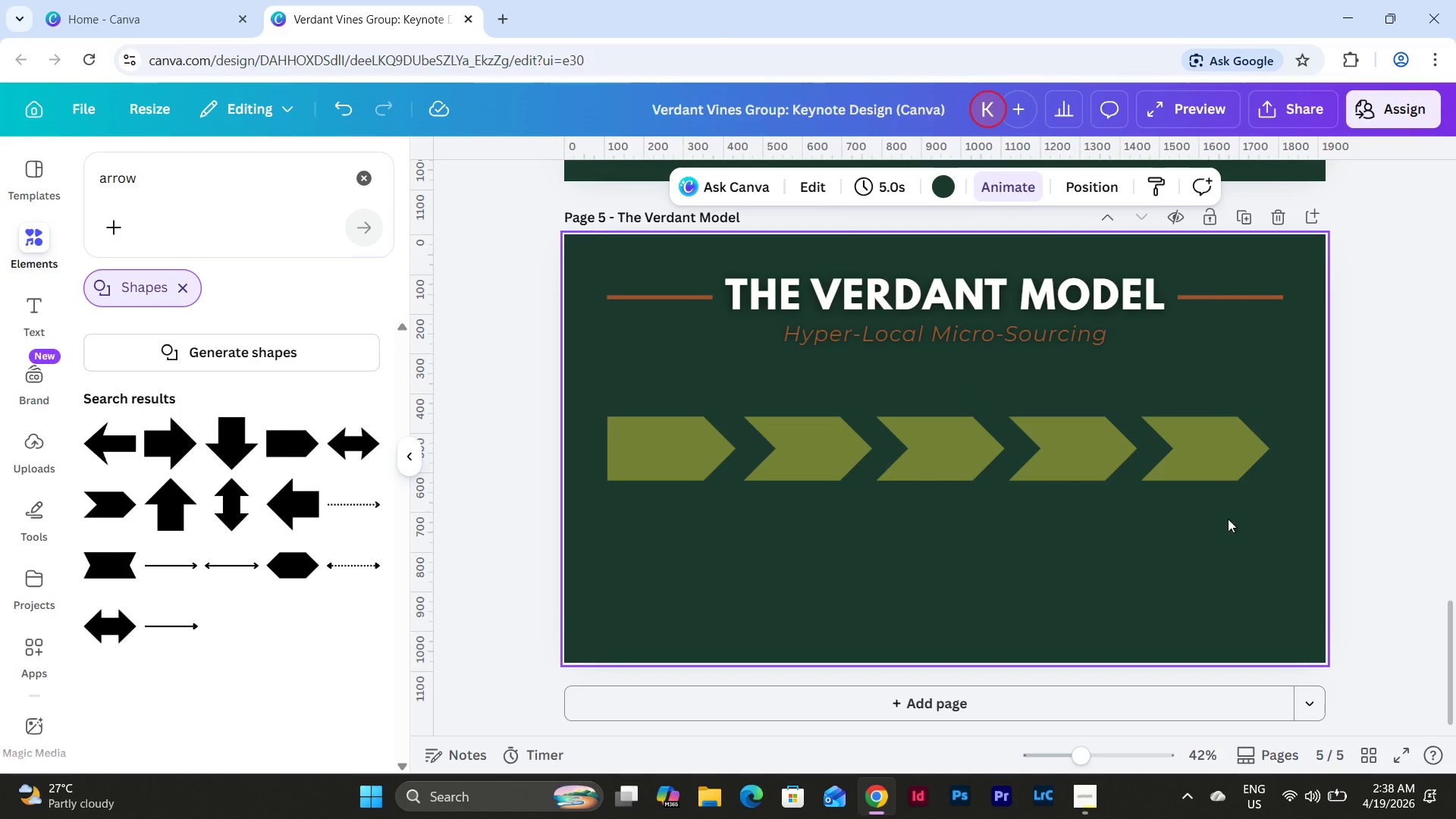 
left_click_drag(start_coordinate=[1229, 517], to_coordinate=[930, 400])
 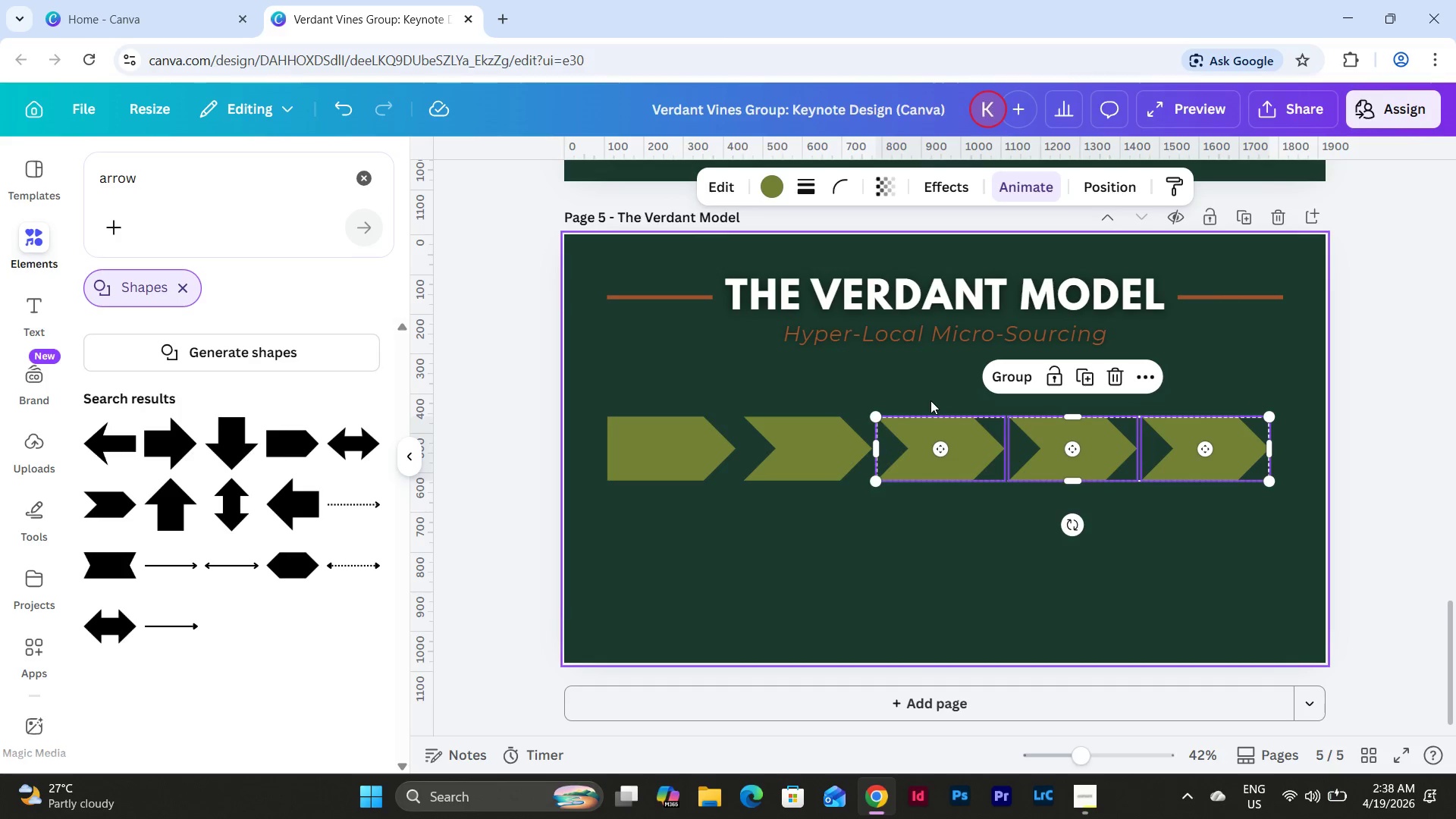 
key(Shift+ArrowRight)
 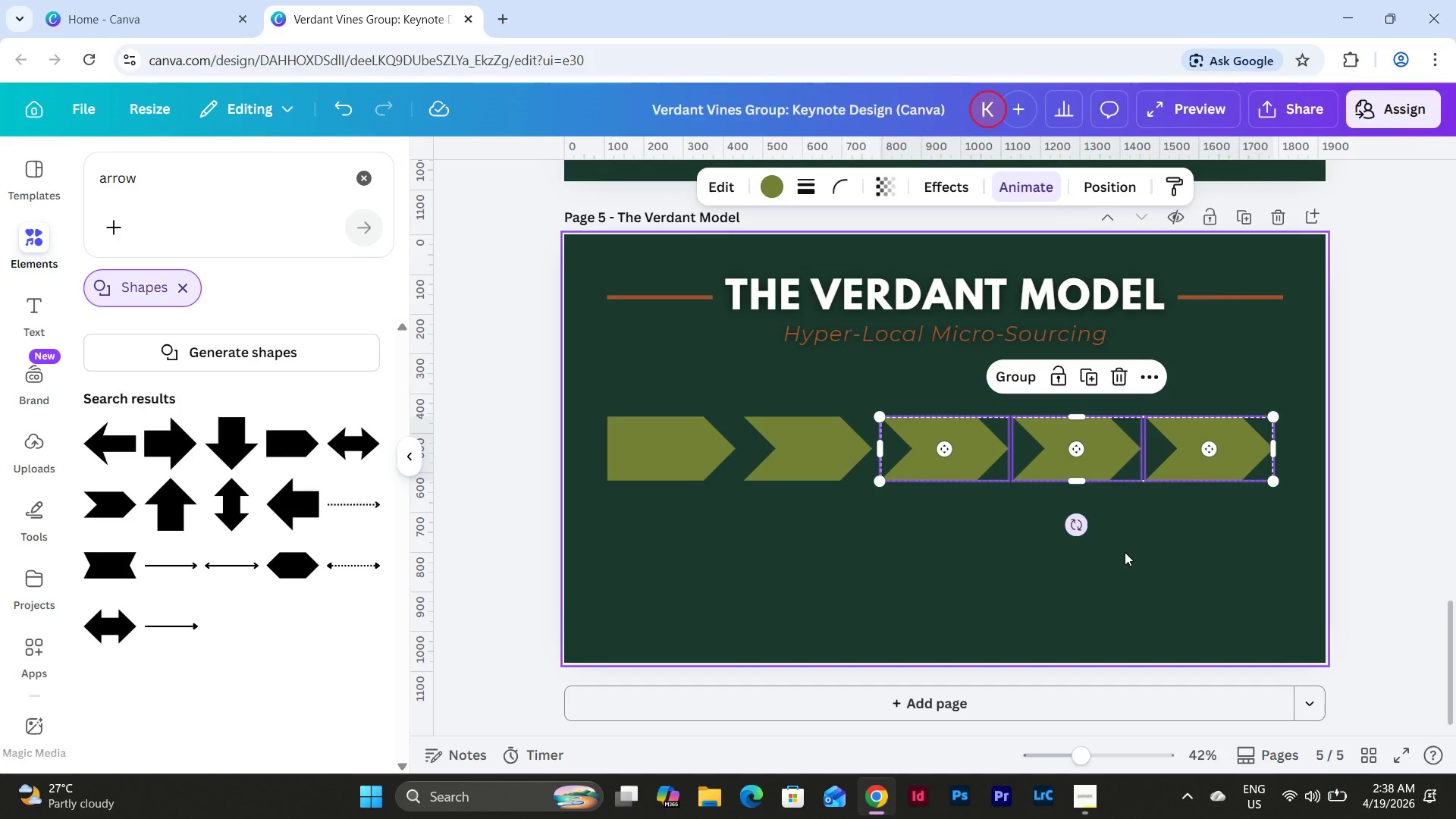 
left_click([1147, 579])
 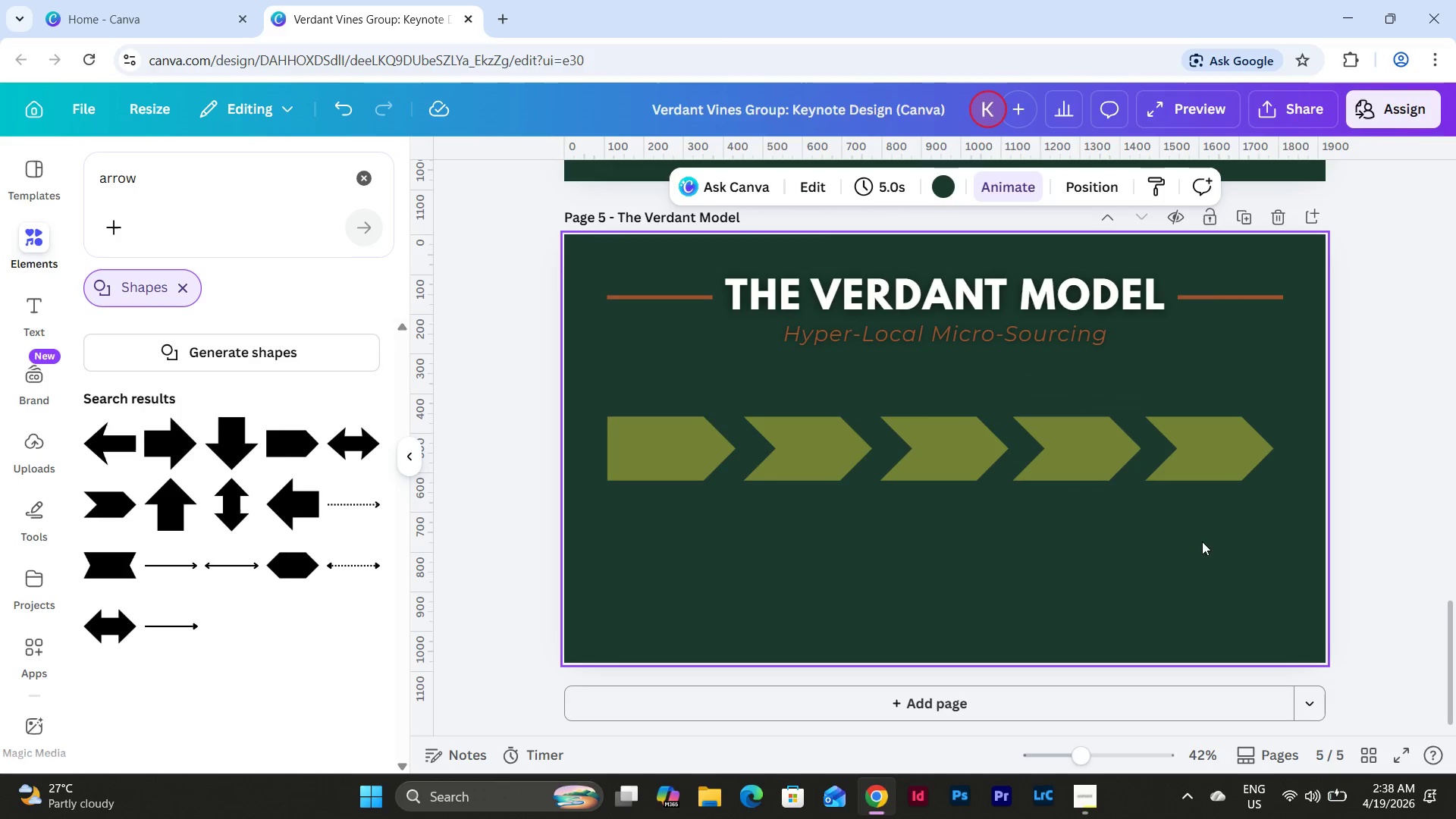 
left_click_drag(start_coordinate=[1203, 538], to_coordinate=[1068, 421])
 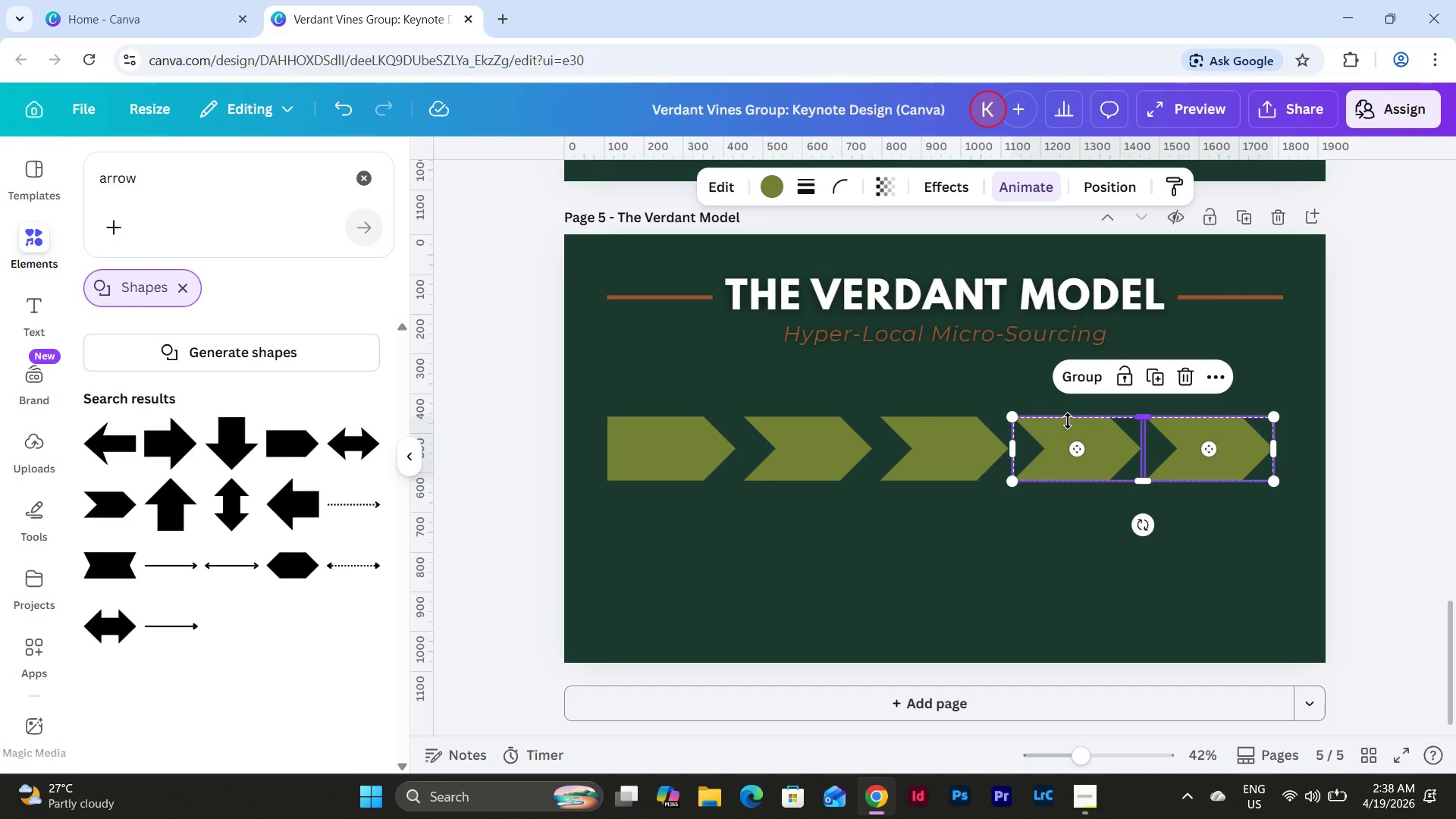 
key(Shift+ArrowRight)
 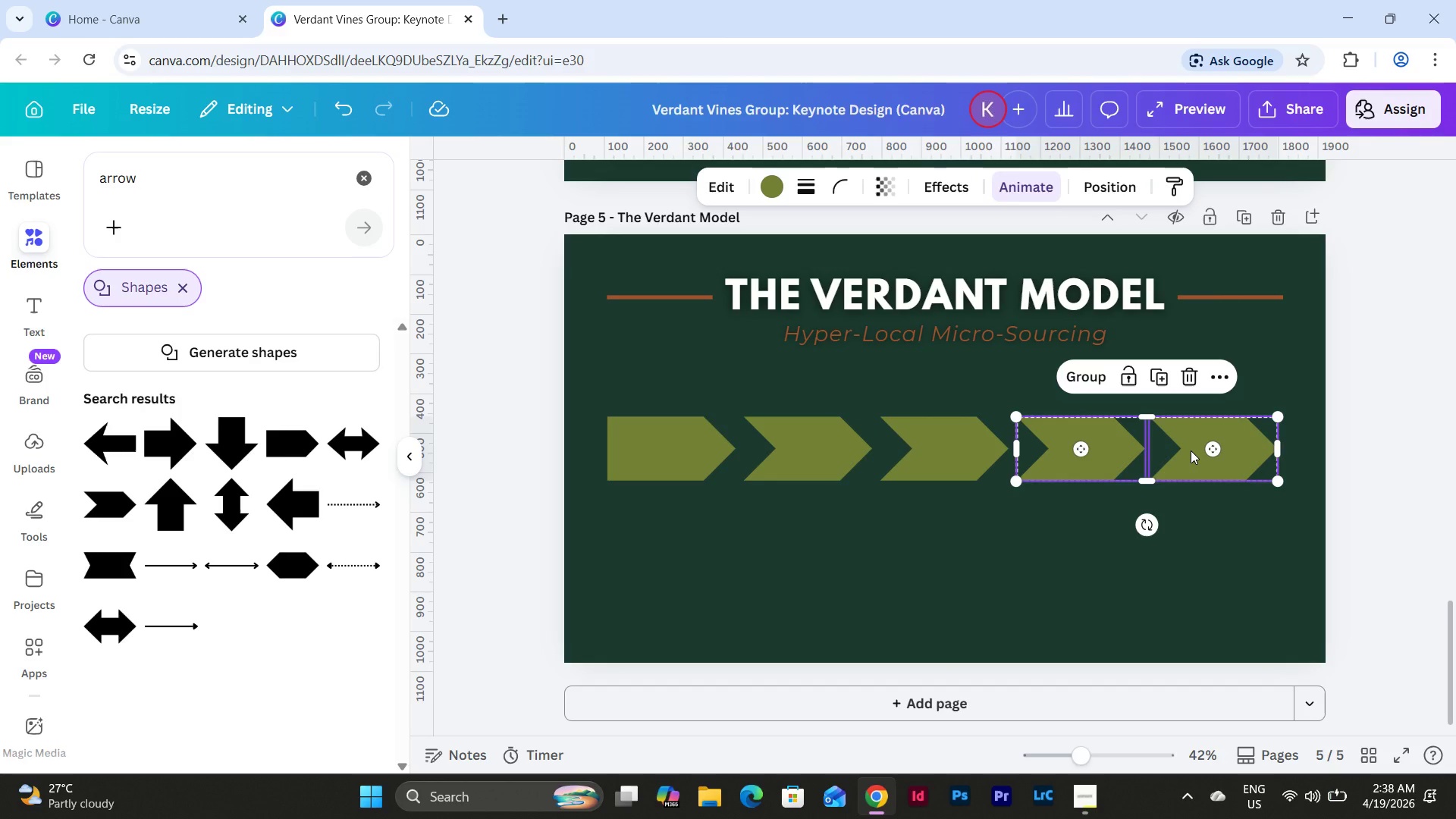 
left_click([1191, 450])
 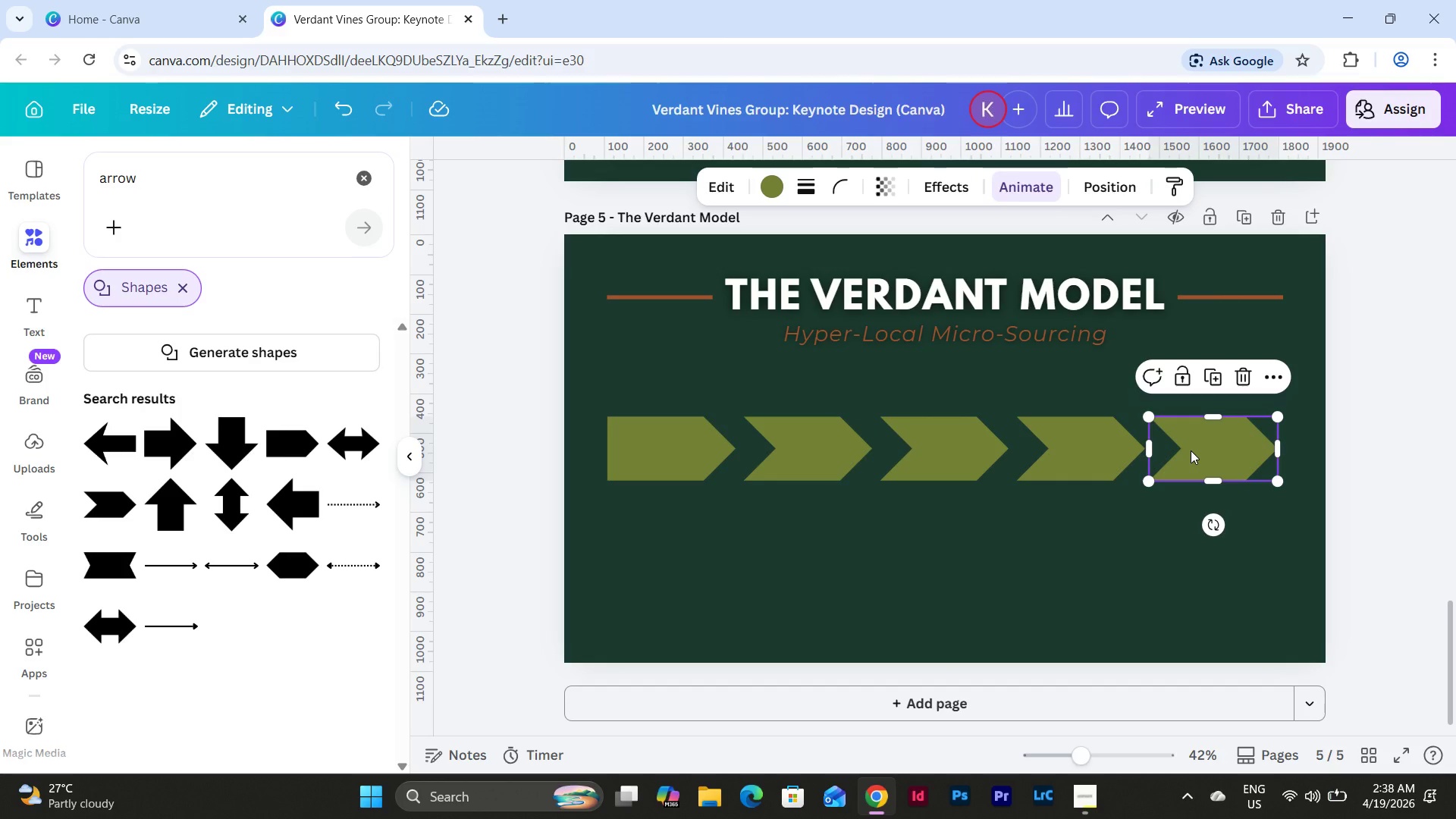 
key(Shift+ArrowRight)
 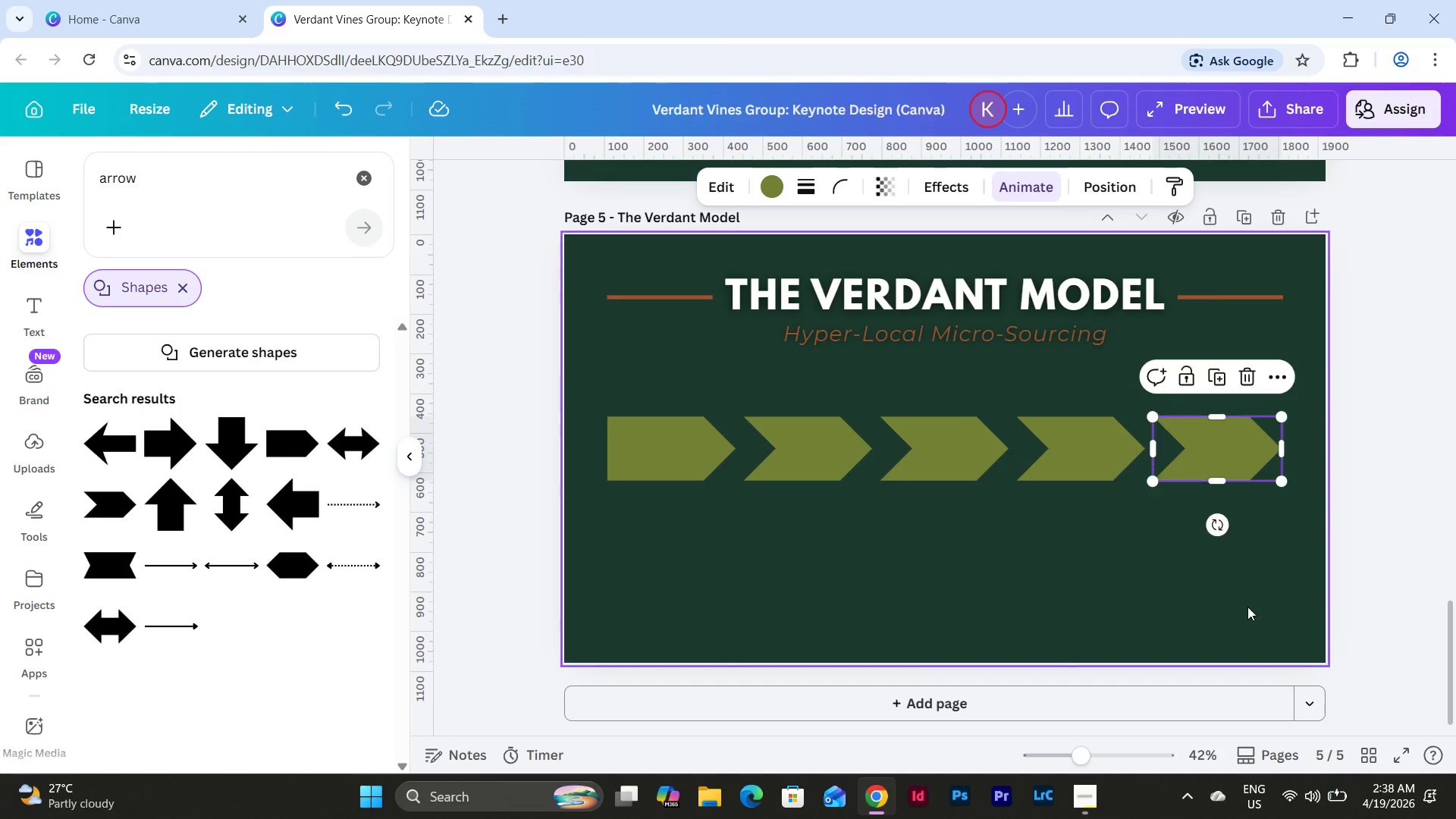 
left_click([1245, 611])
 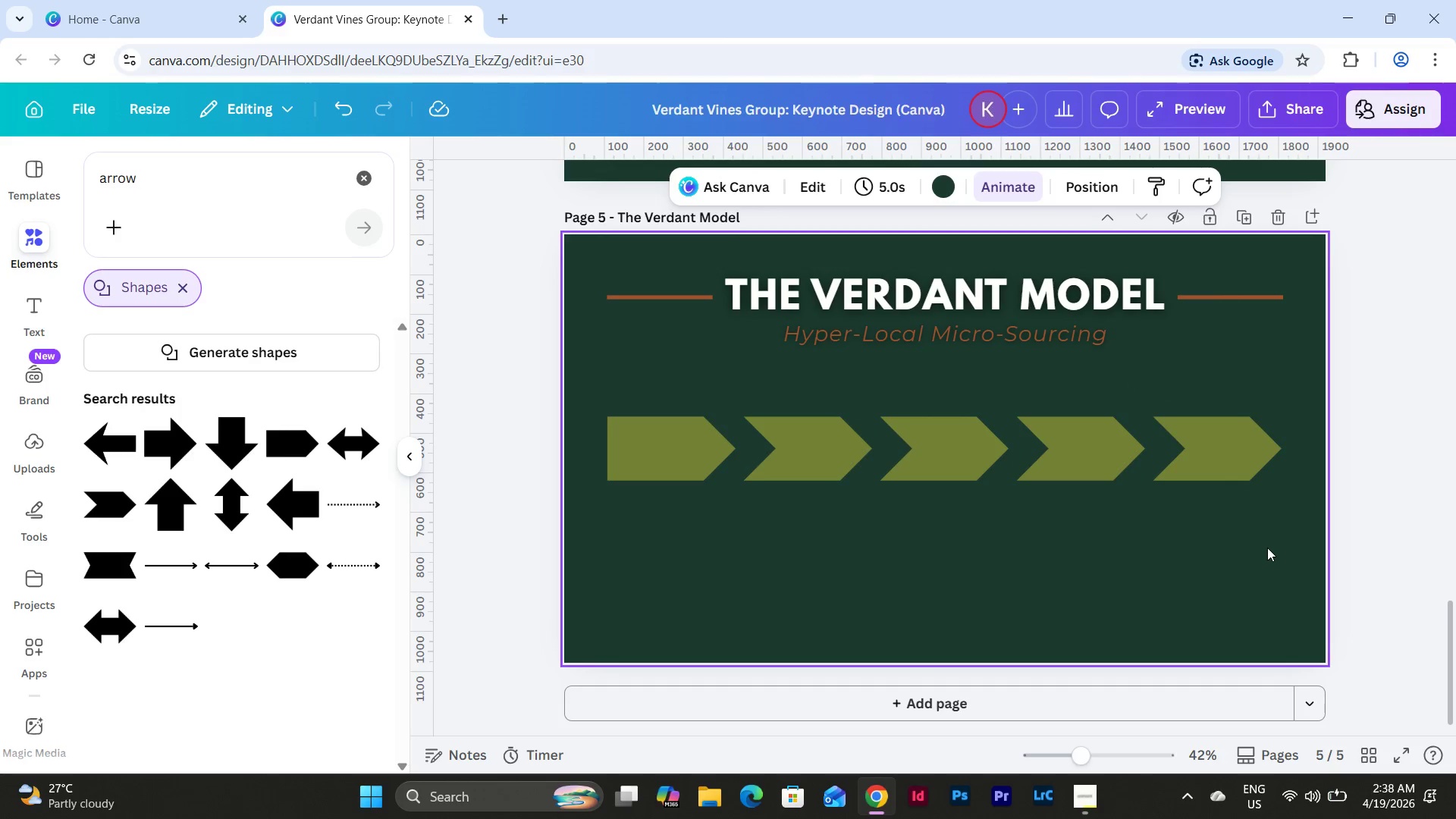 
left_click_drag(start_coordinate=[1267, 548], to_coordinate=[636, 419])
 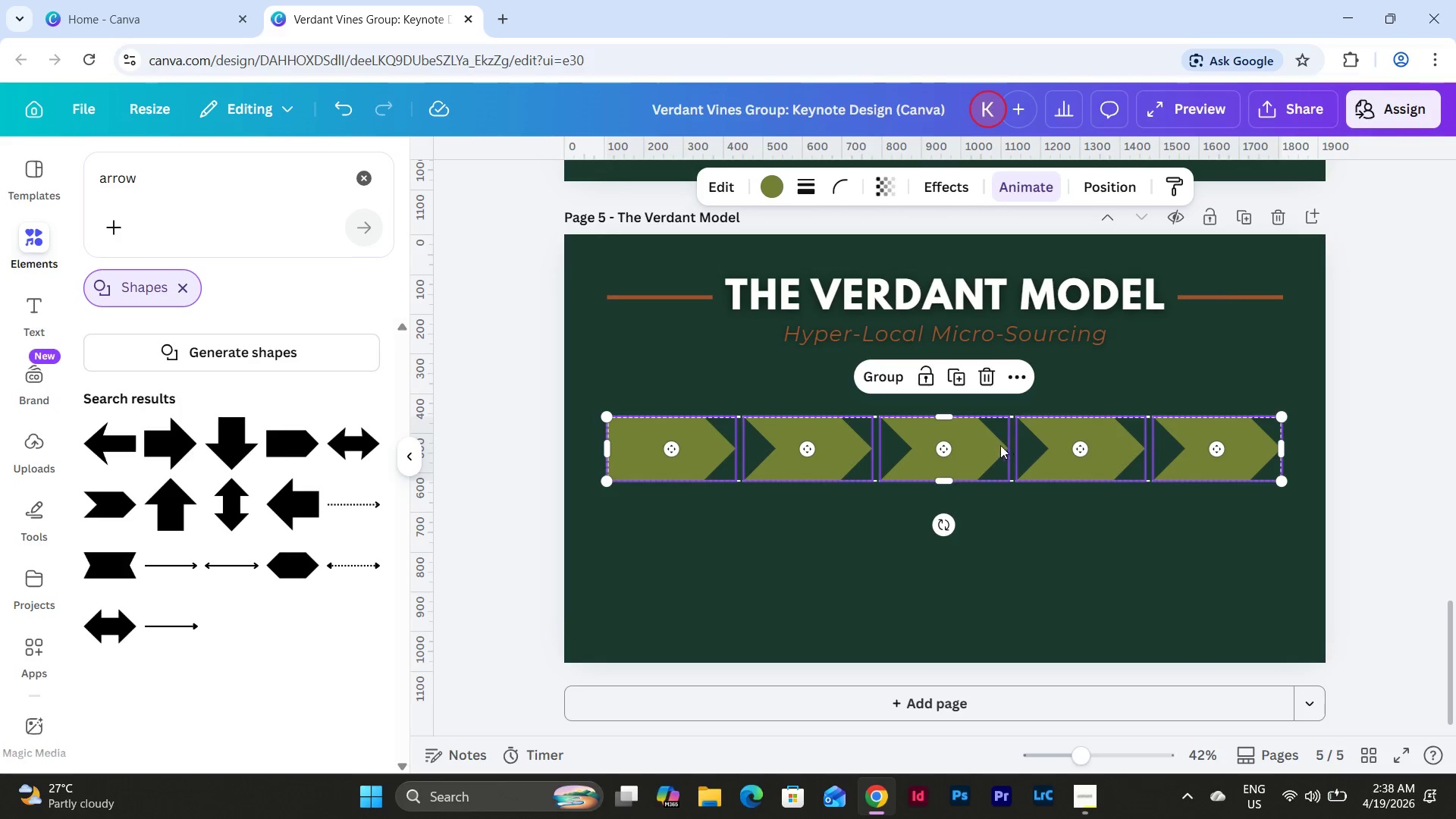 
left_click_drag(start_coordinate=[989, 445], to_coordinate=[990, 440])
 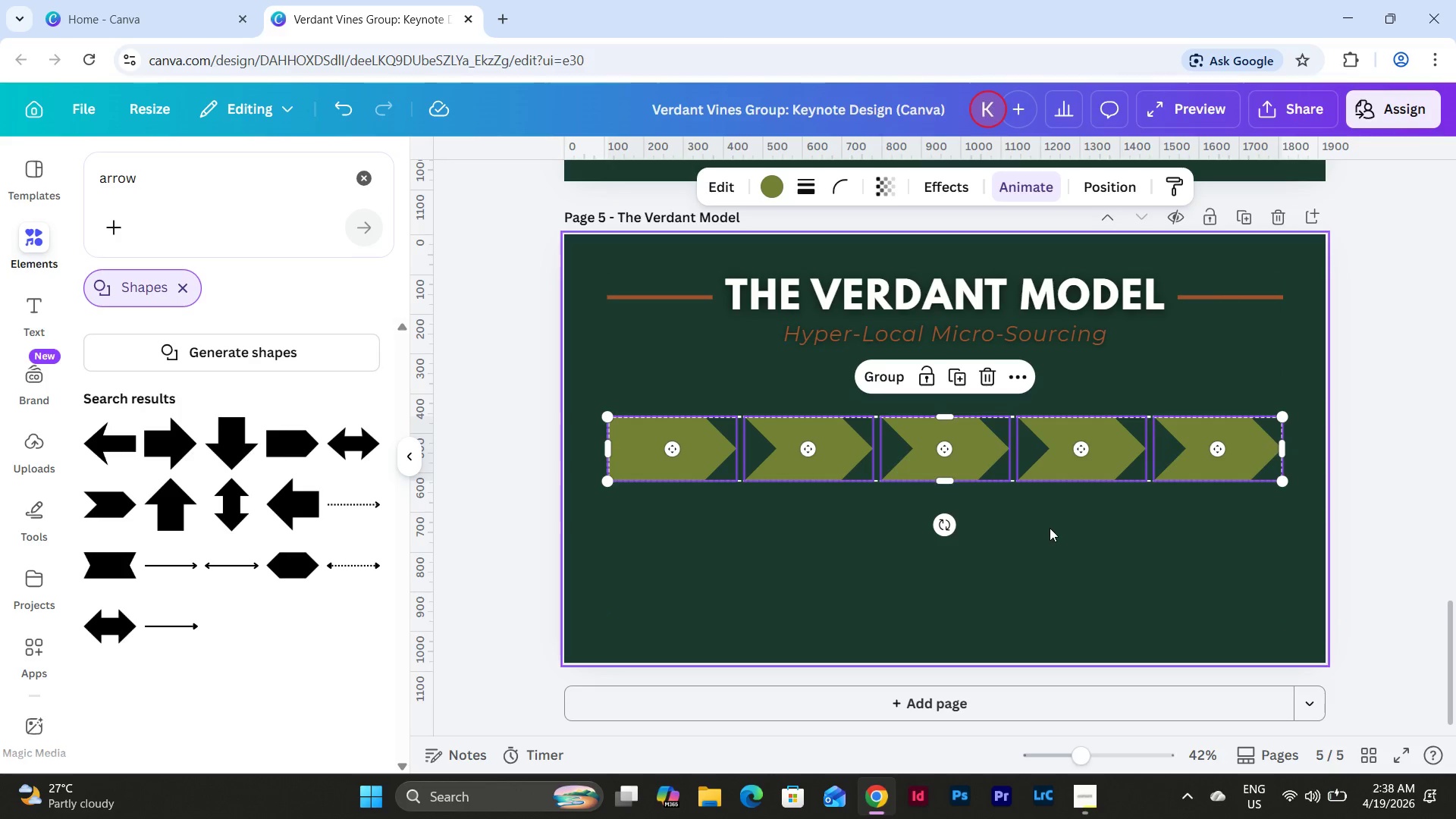 
left_click([1050, 528])
 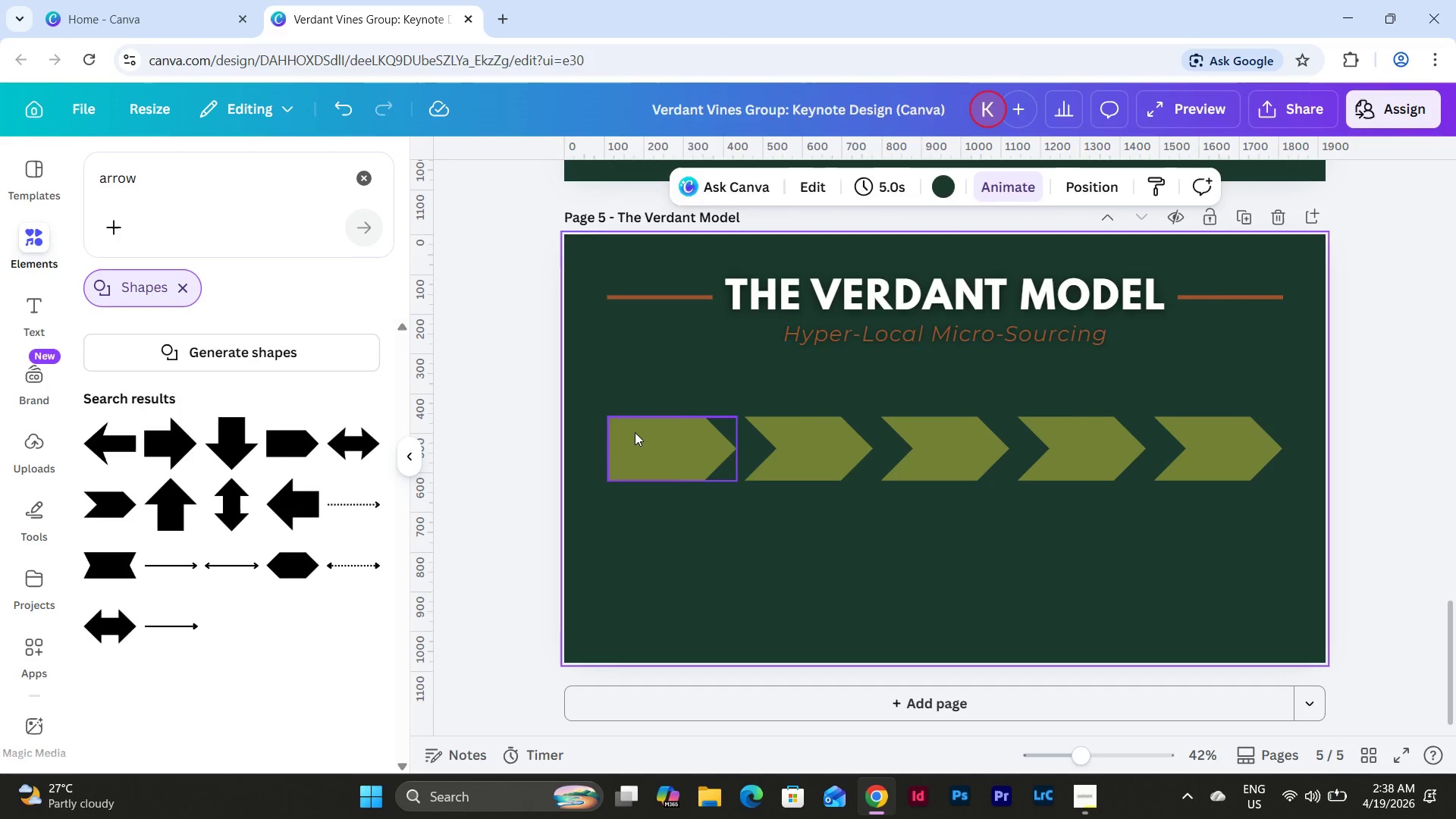 
left_click([635, 432])
 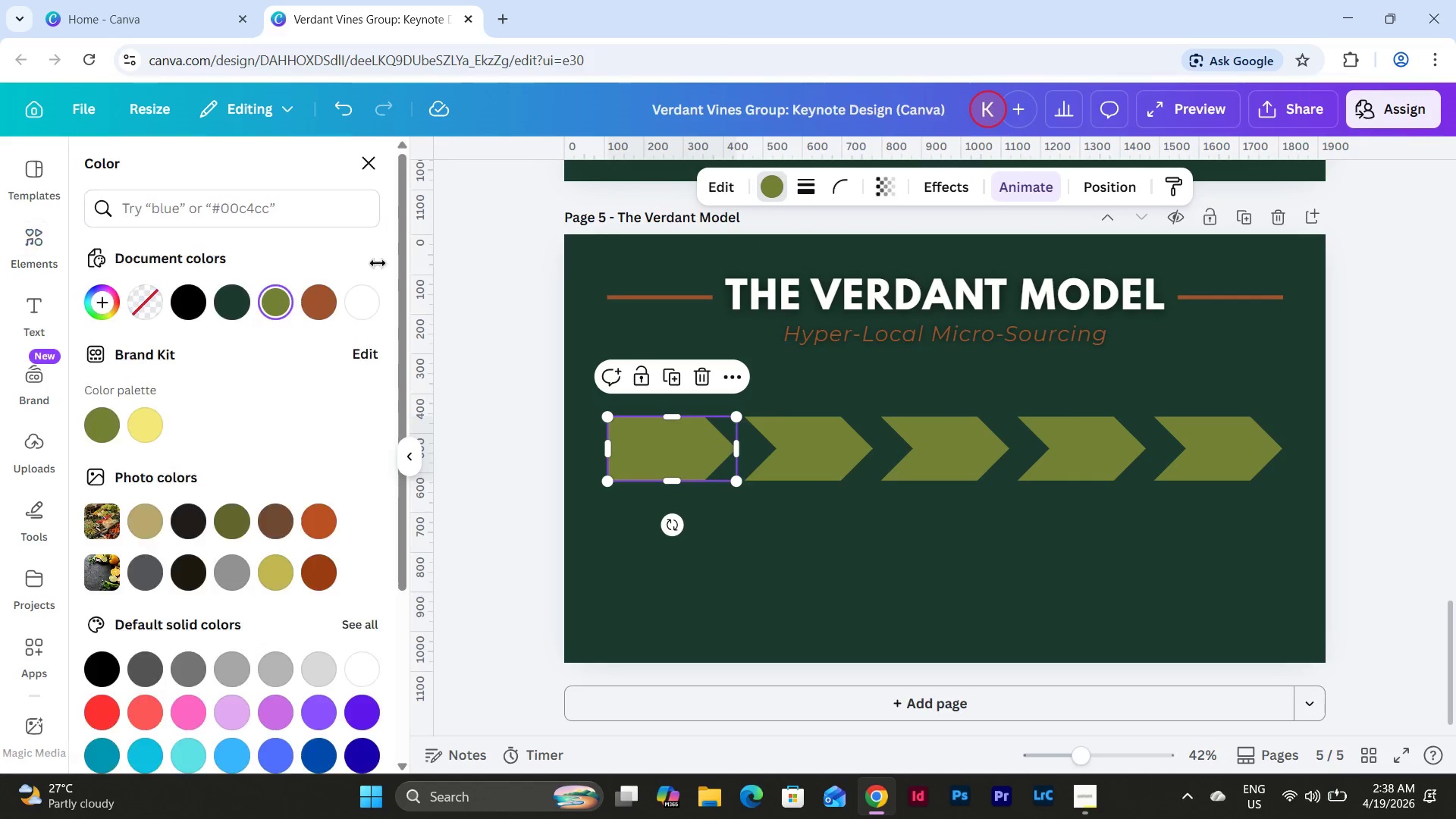 
left_click([316, 305])
 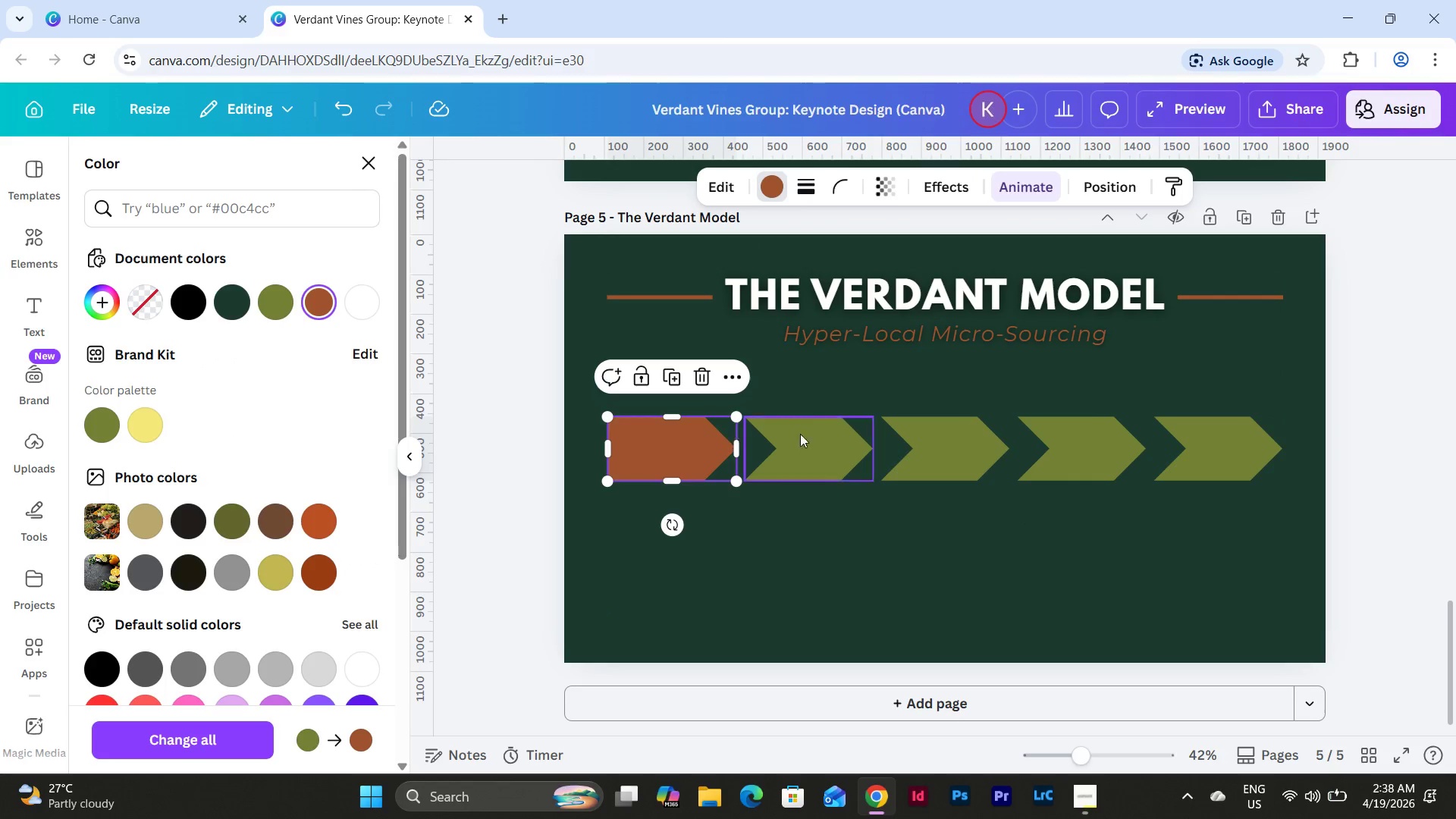 
left_click([817, 440])
 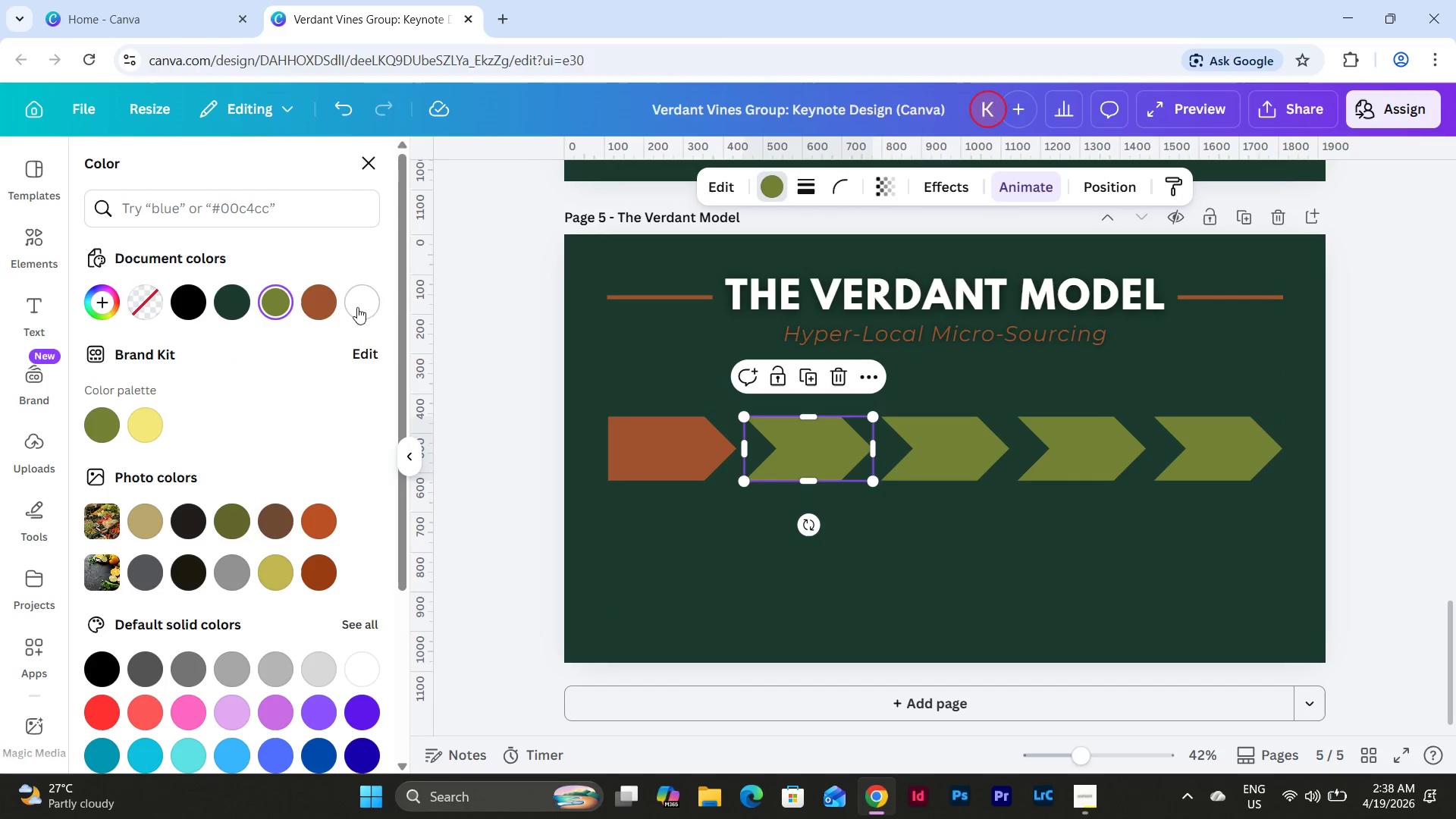 
left_click([317, 305])
 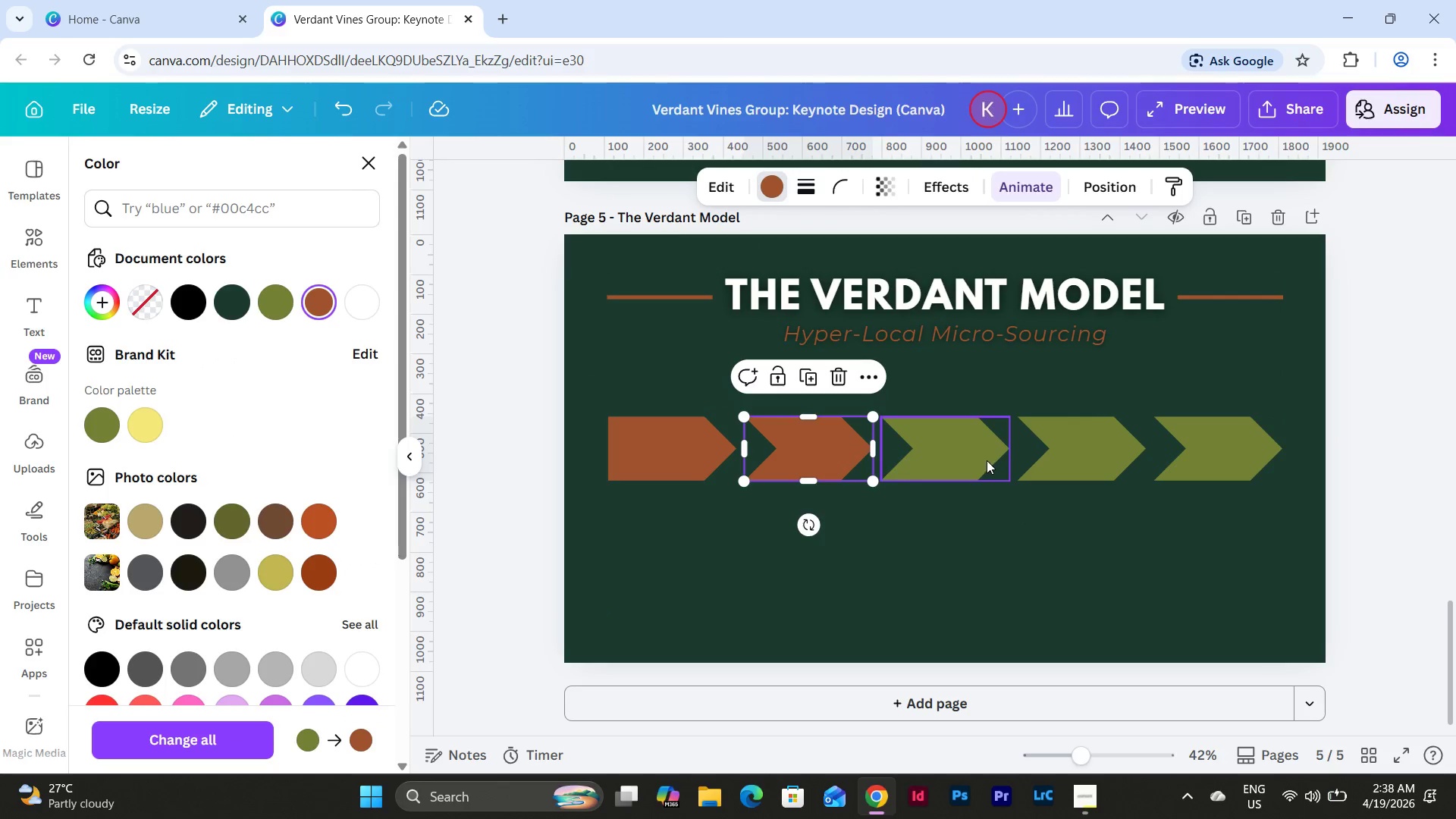 
left_click([982, 459])
 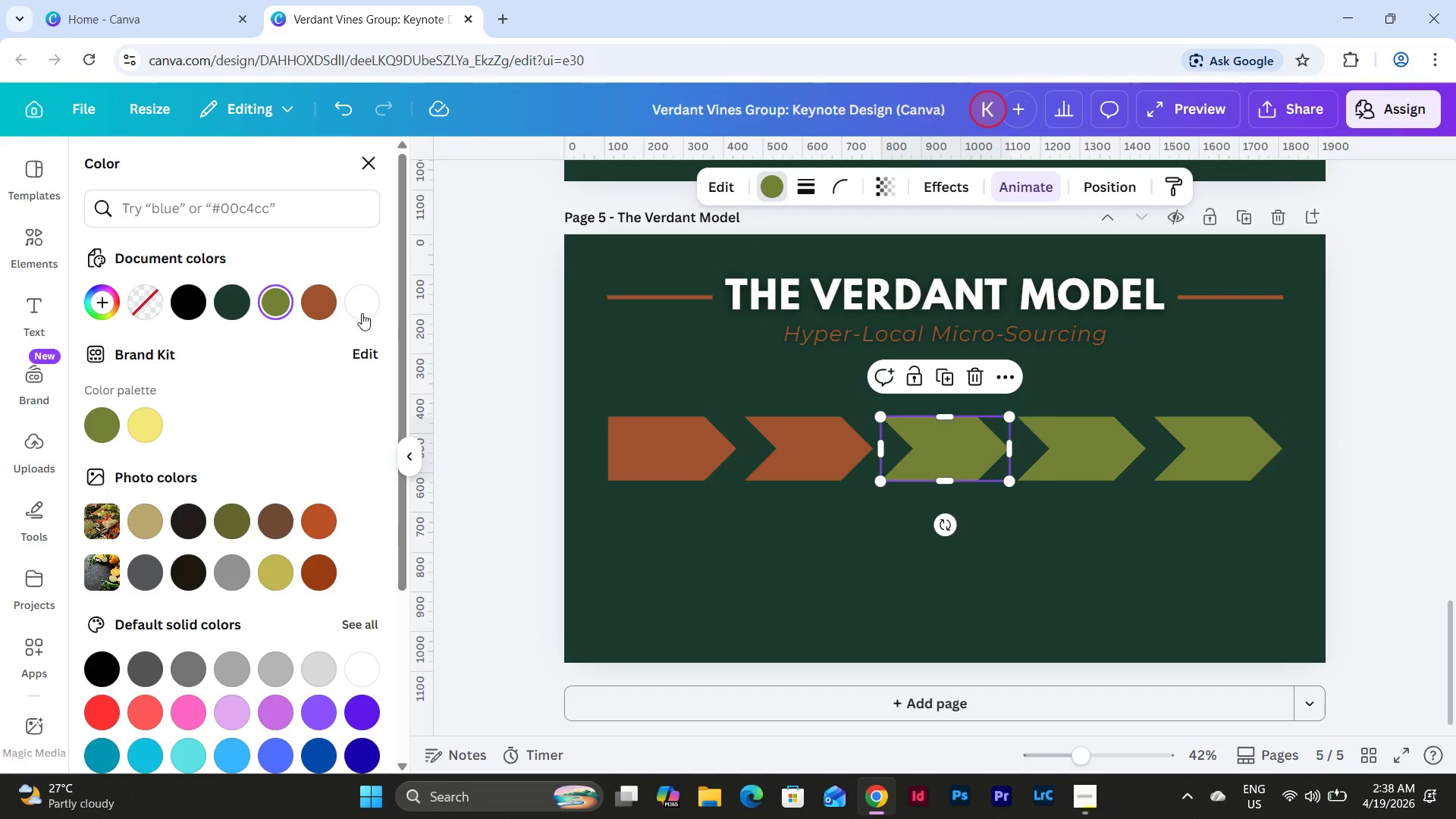 
left_click([319, 312])
 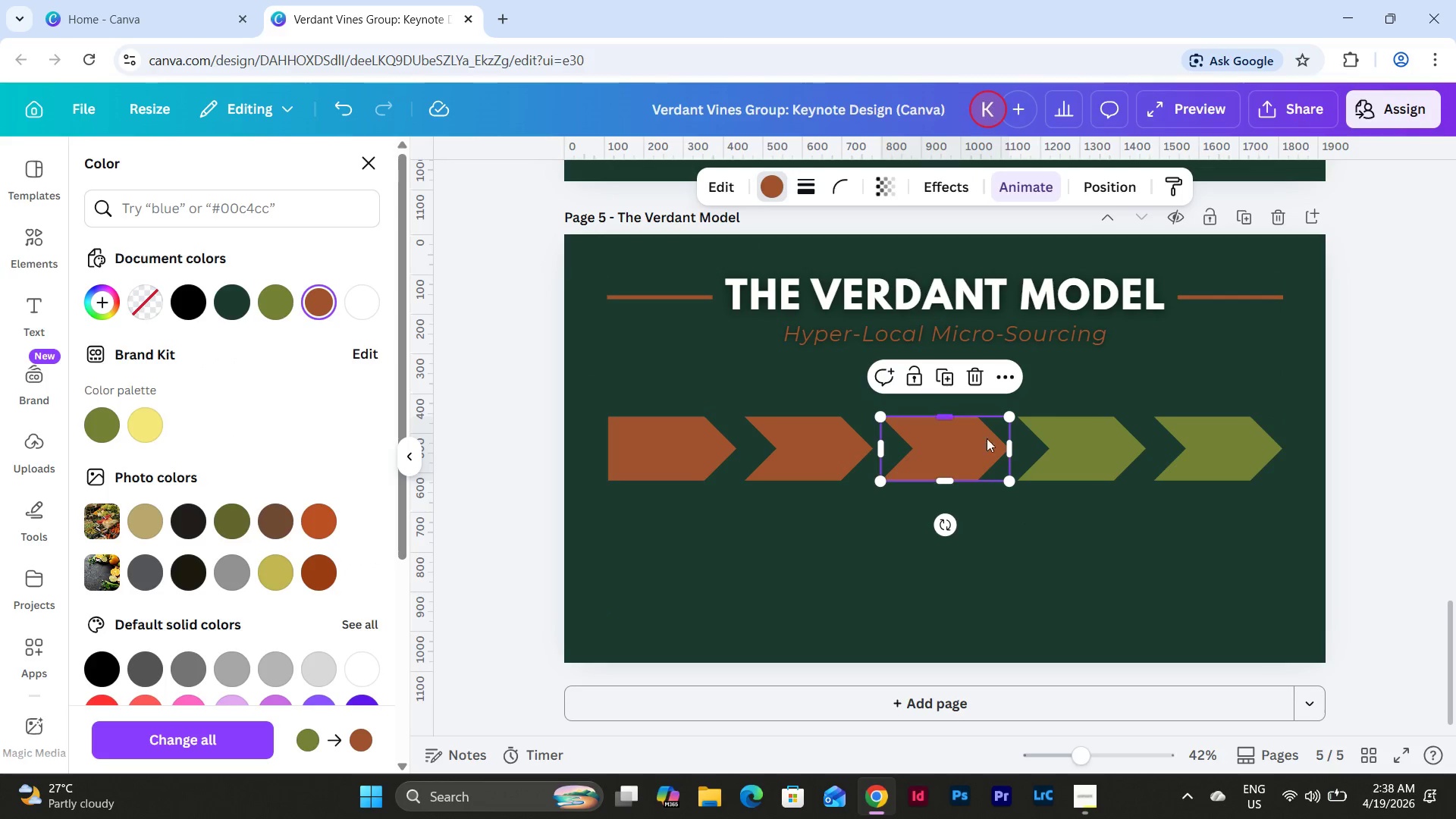 
left_click([1086, 460])
 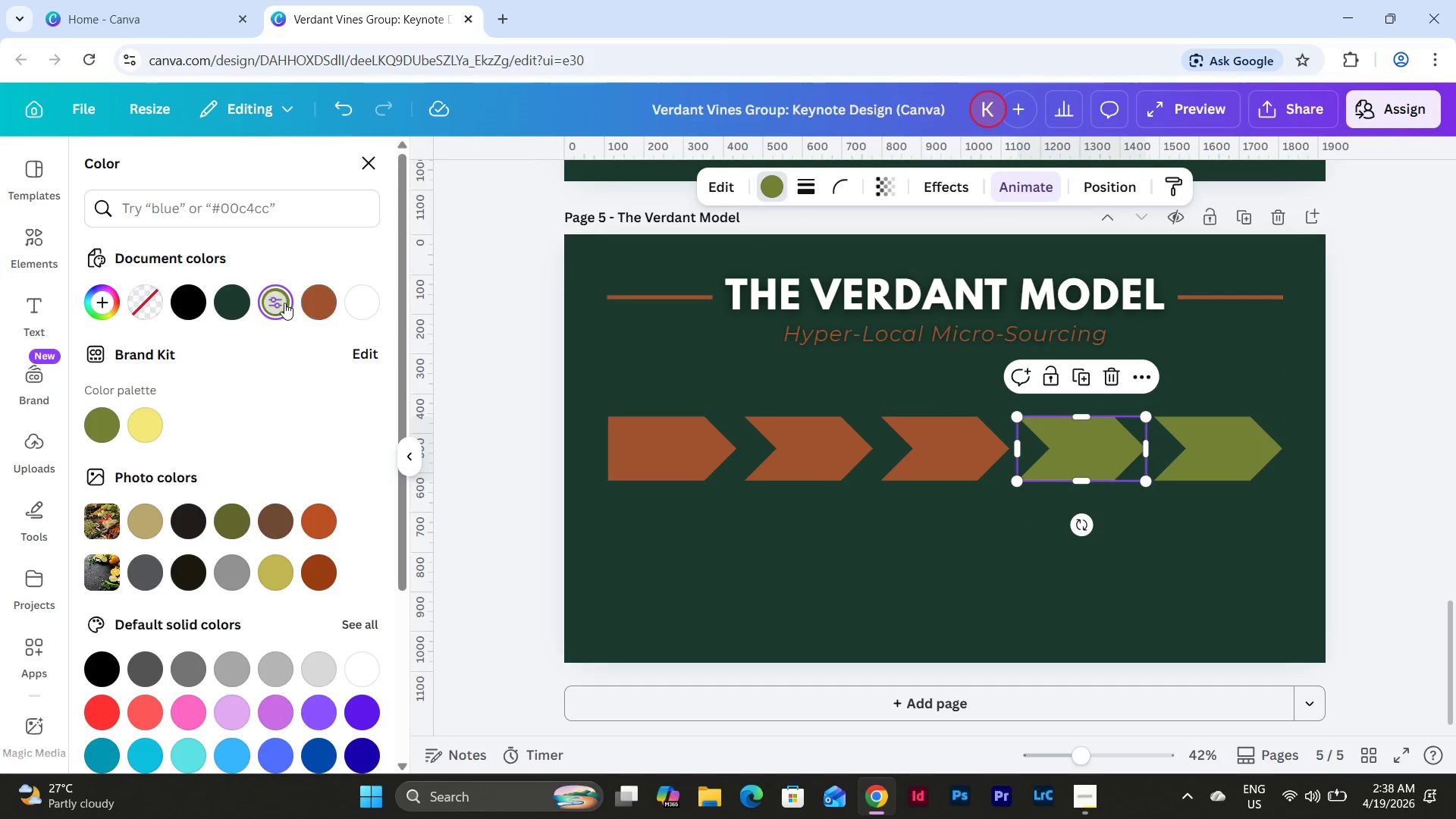 
left_click([322, 305])
 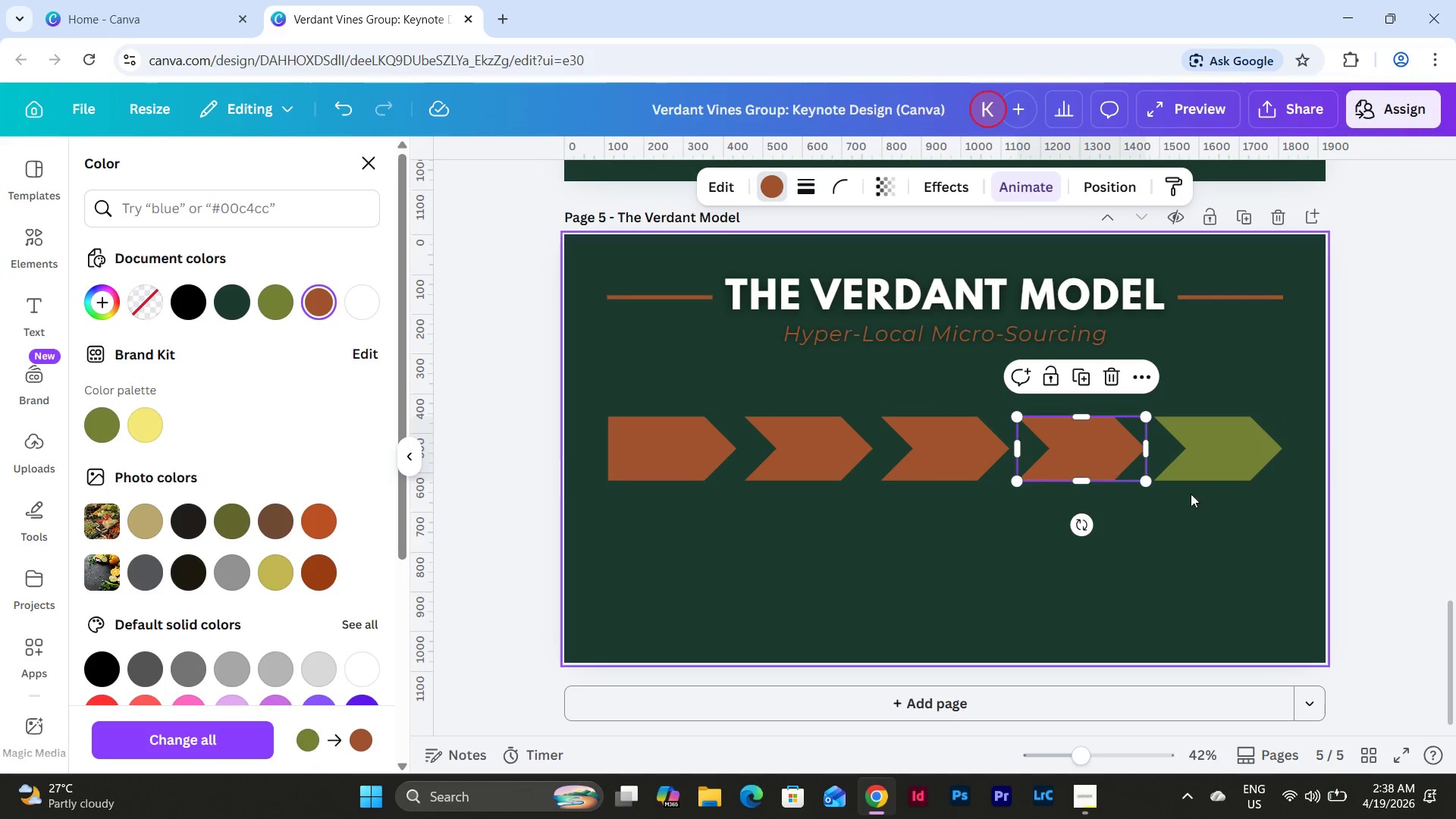 
left_click_drag(start_coordinate=[1207, 468], to_coordinate=[316, 306])
 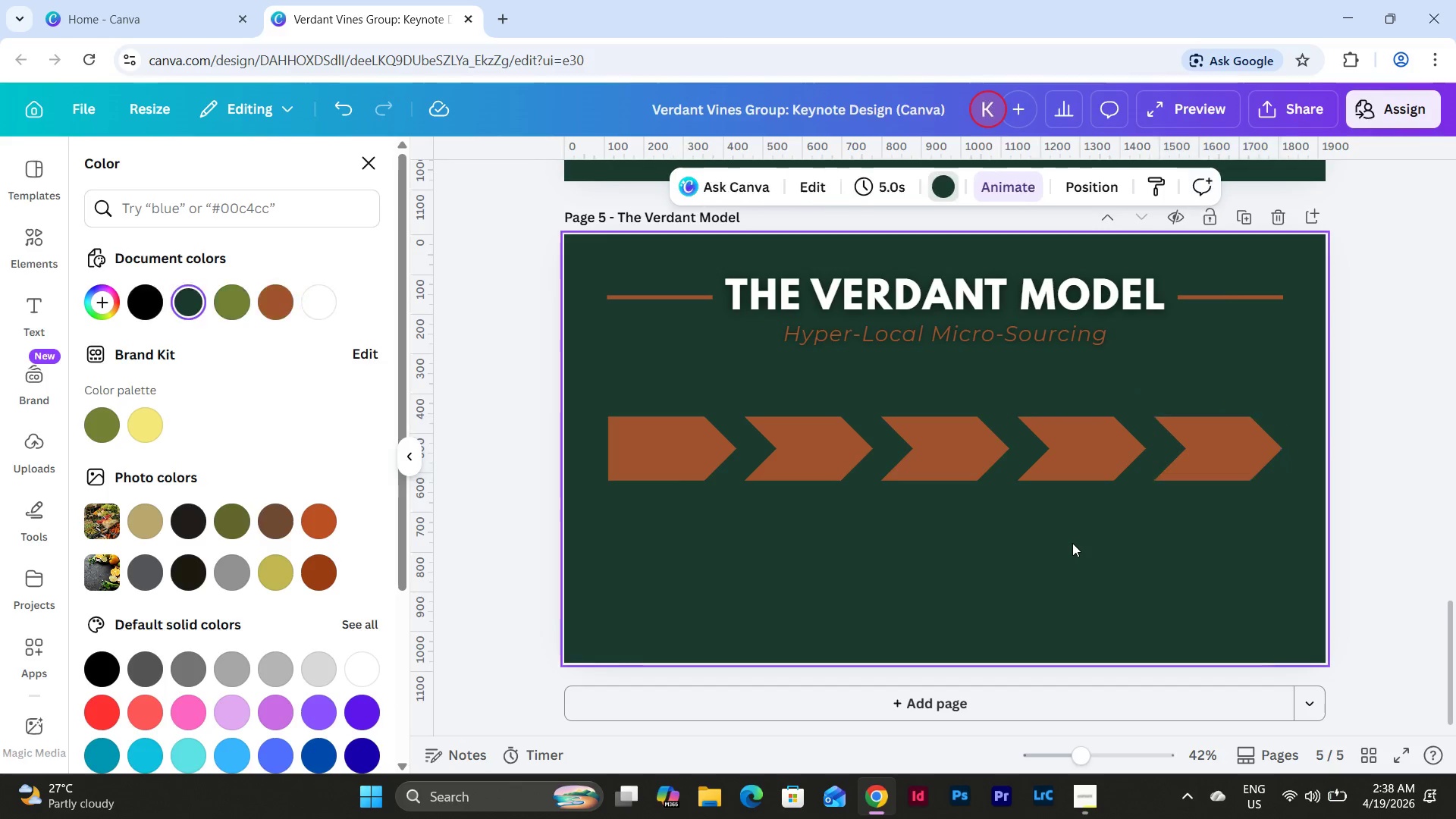 
left_click([316, 306])
 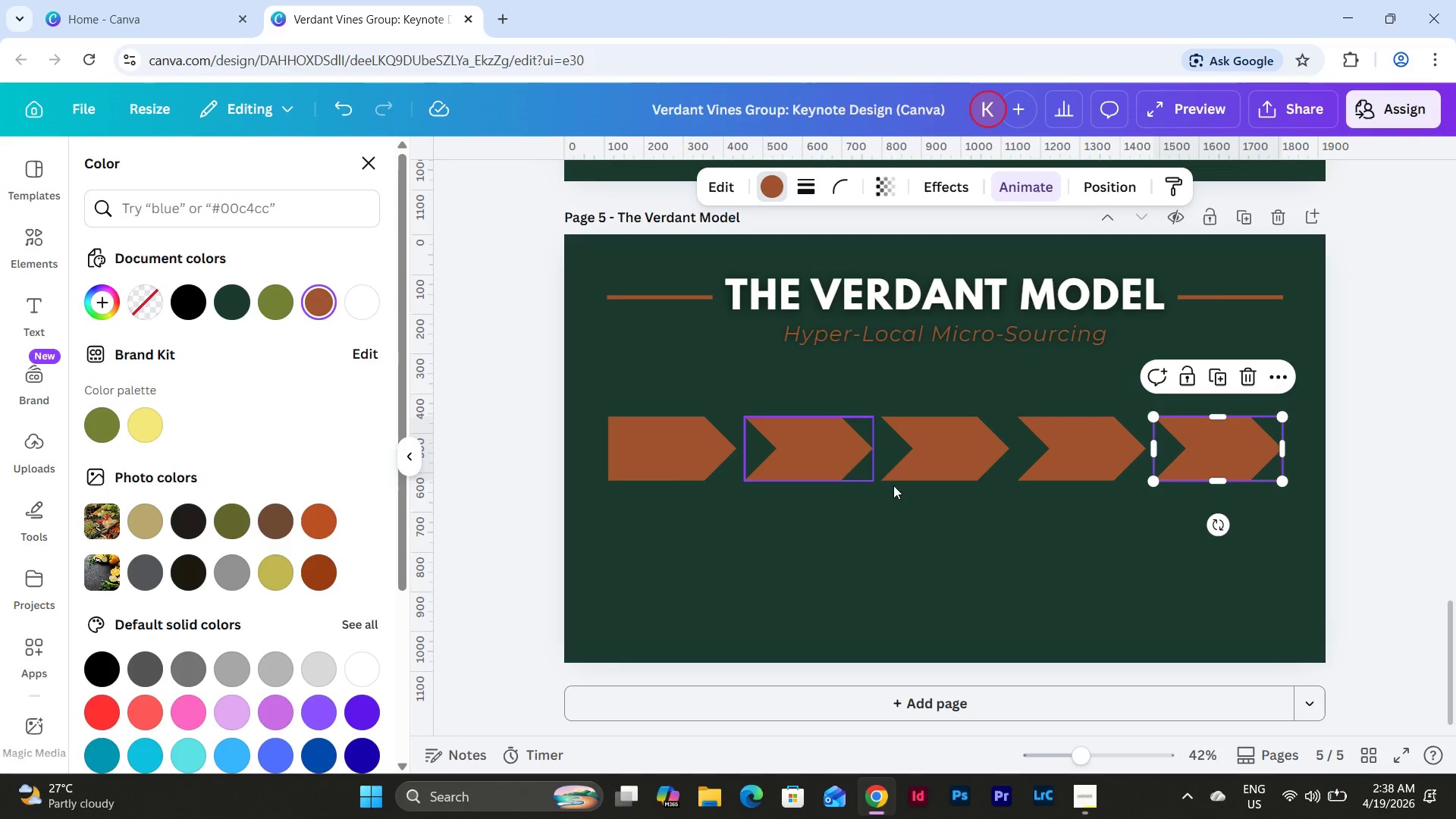 
left_click([1072, 543])
 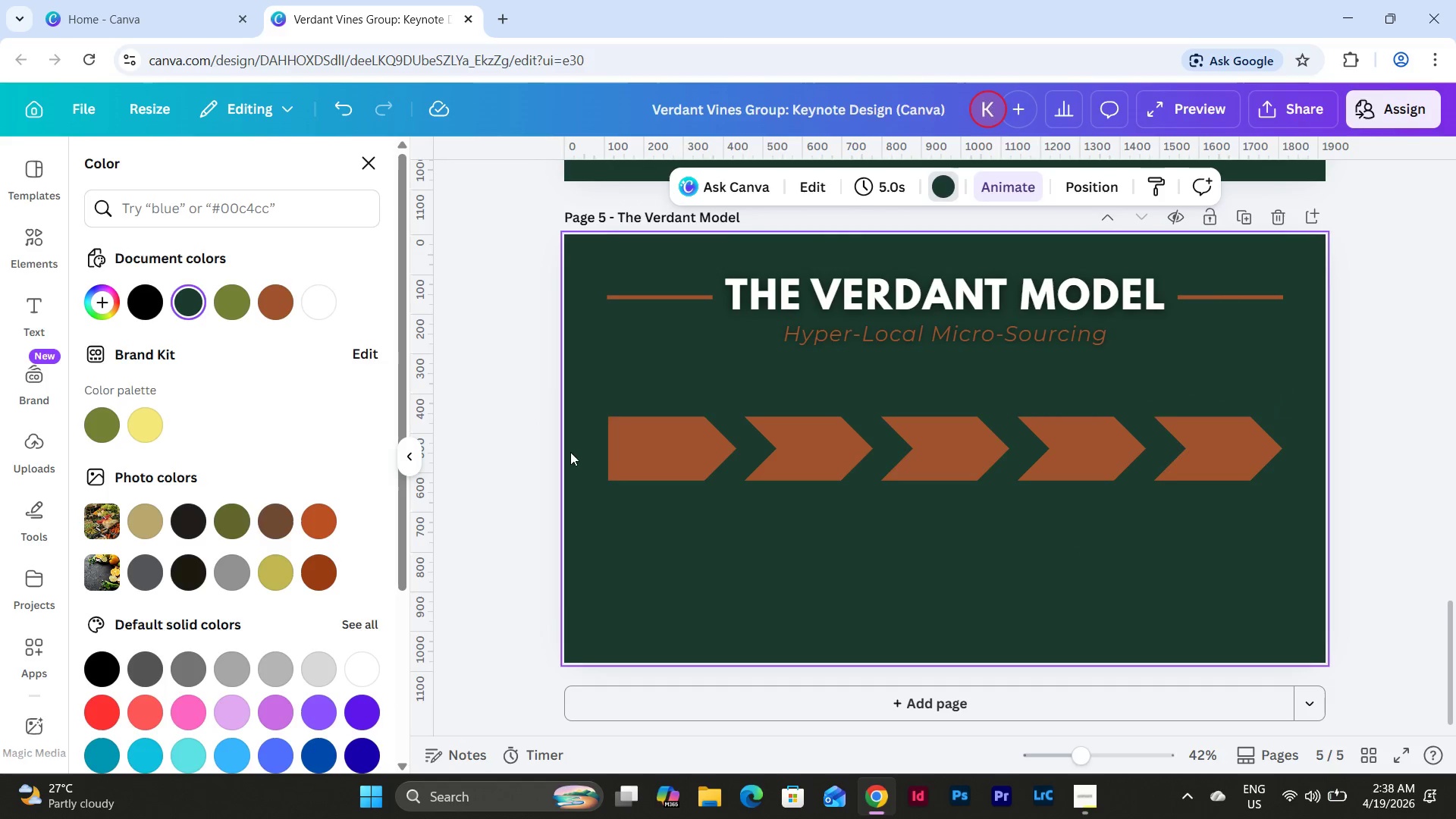 
double_click([650, 438])
 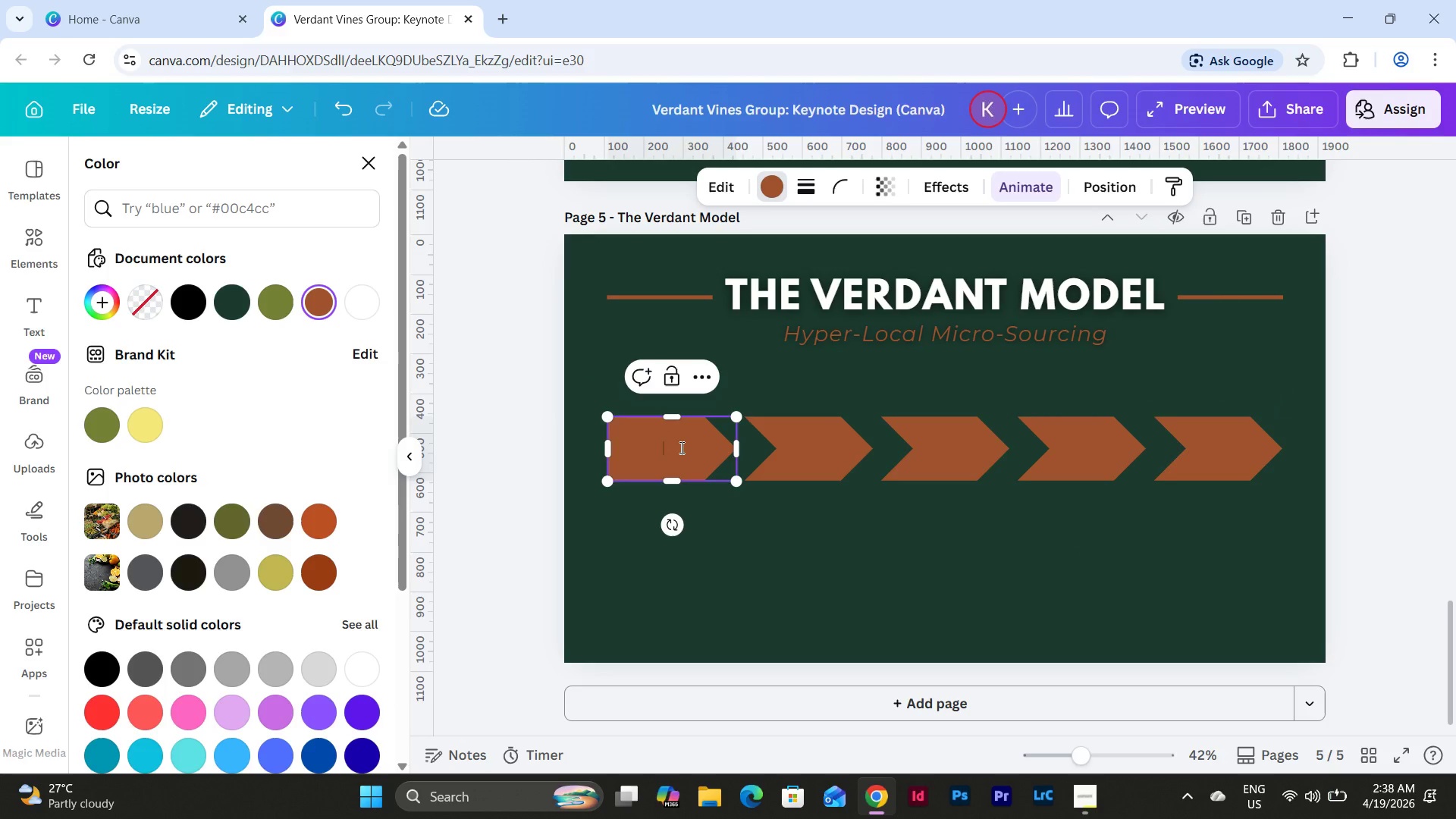 
key(Shift+ShiftLeft)
 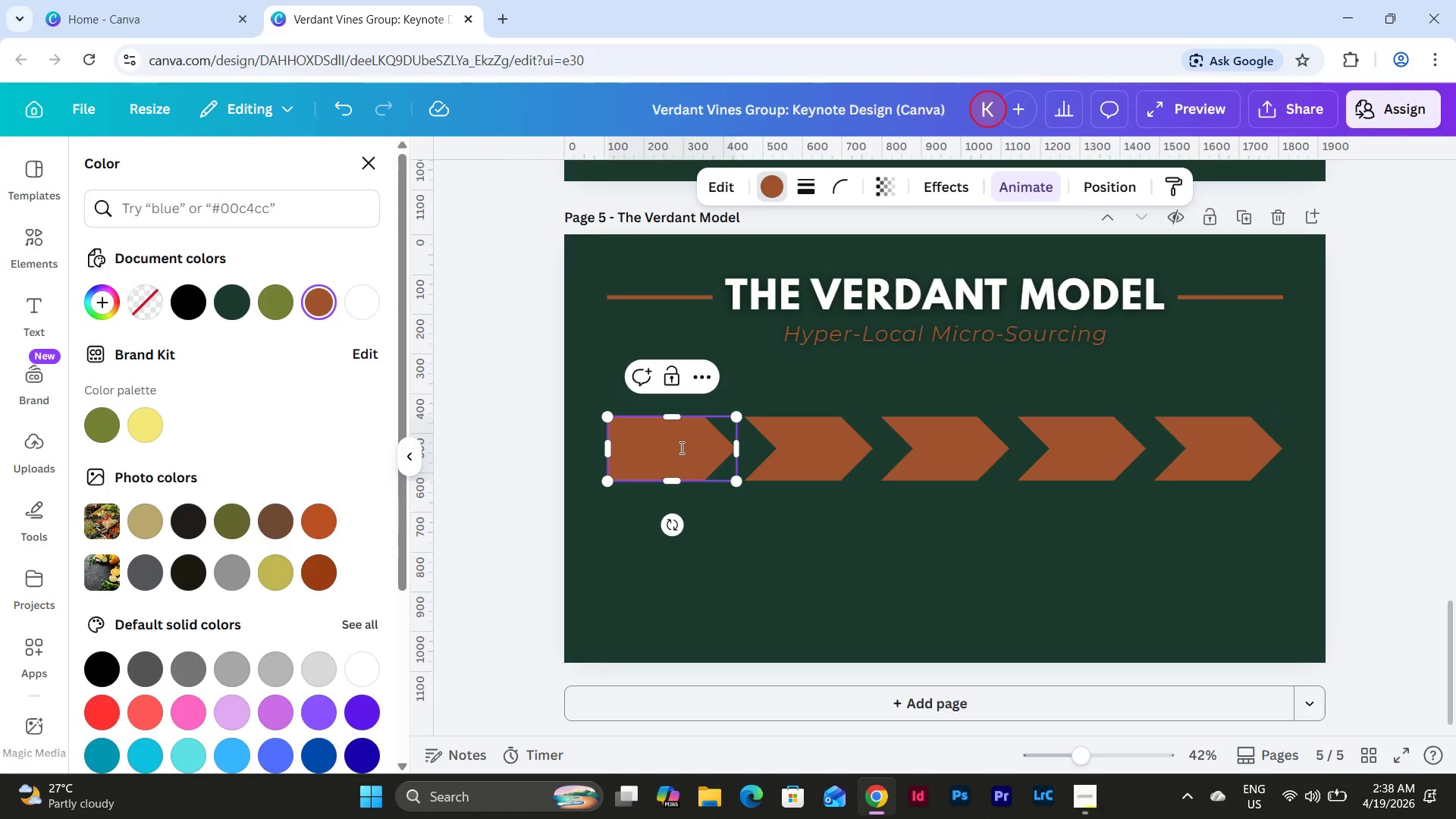 
key(End)
 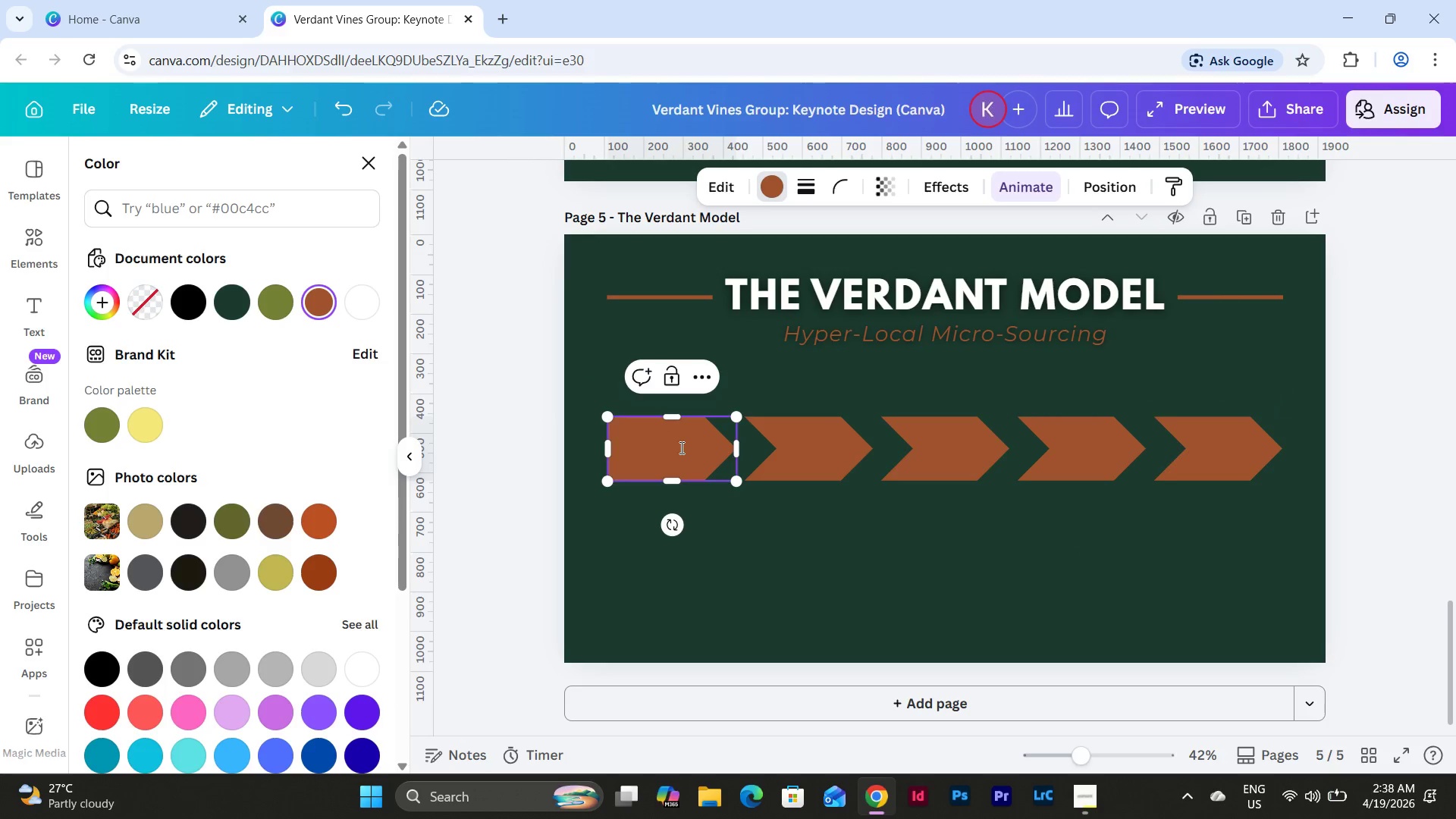 
key(Shift+ShiftLeft)
 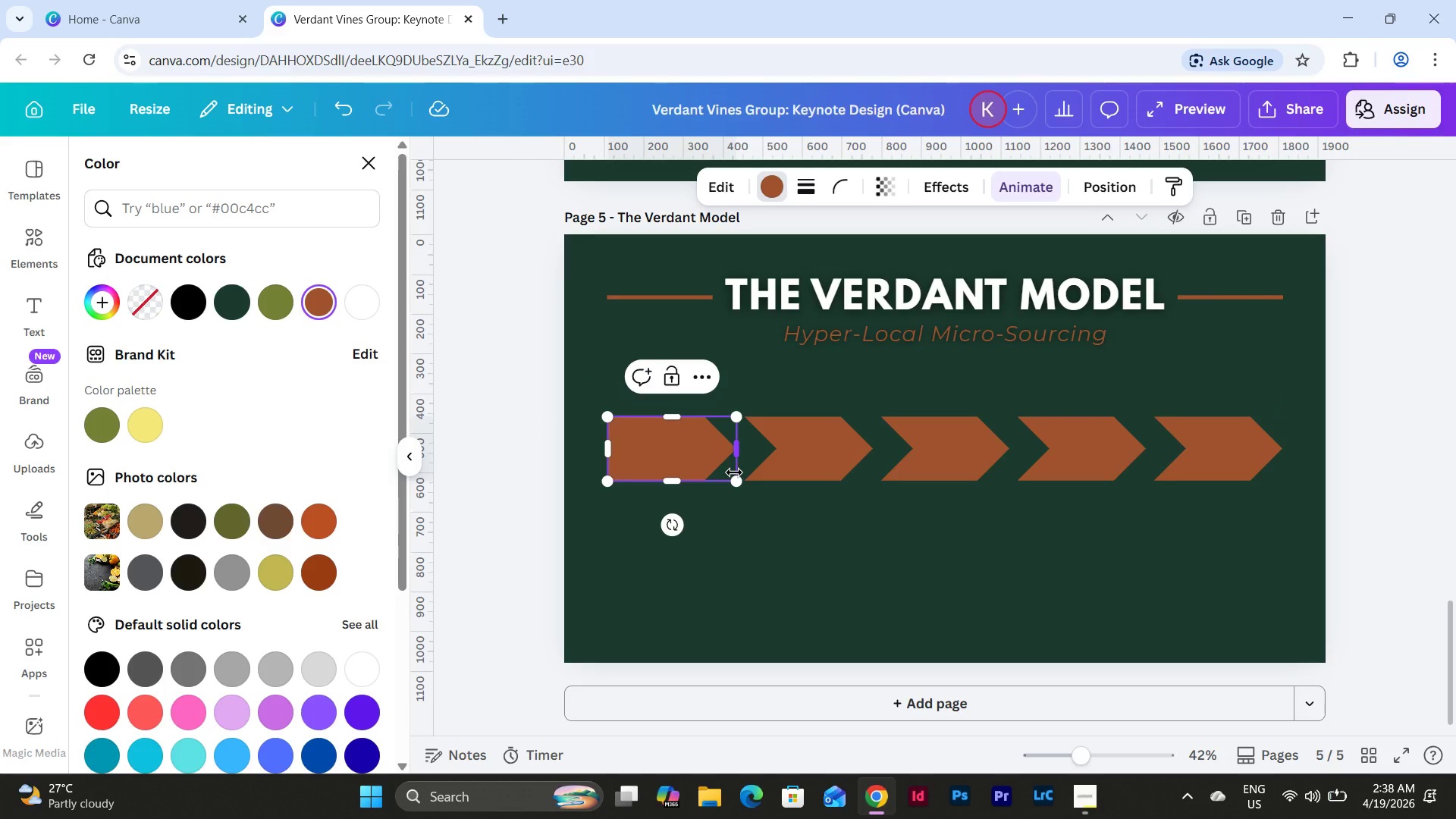 
key(Numpad1)
 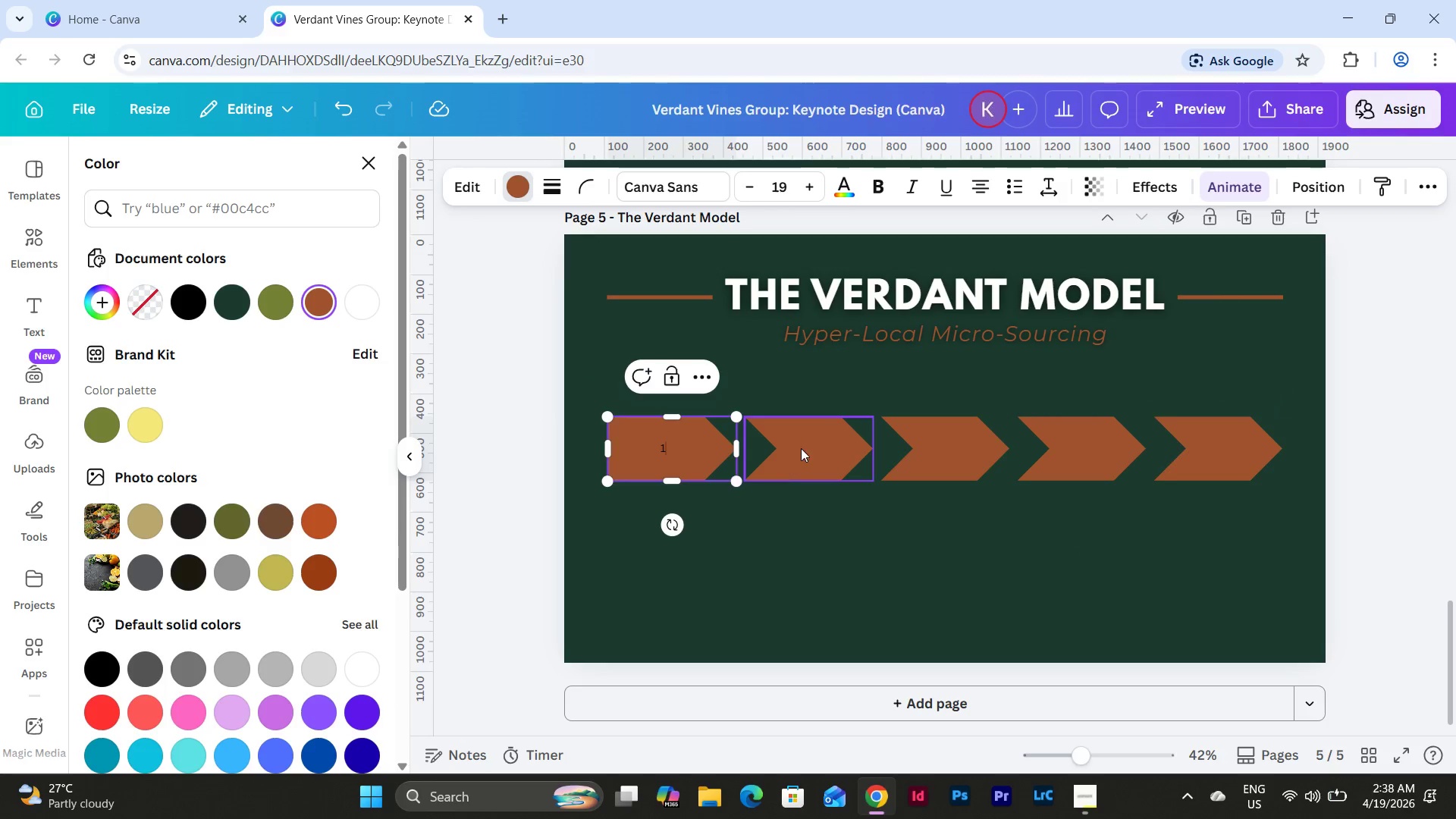 
double_click([805, 445])
 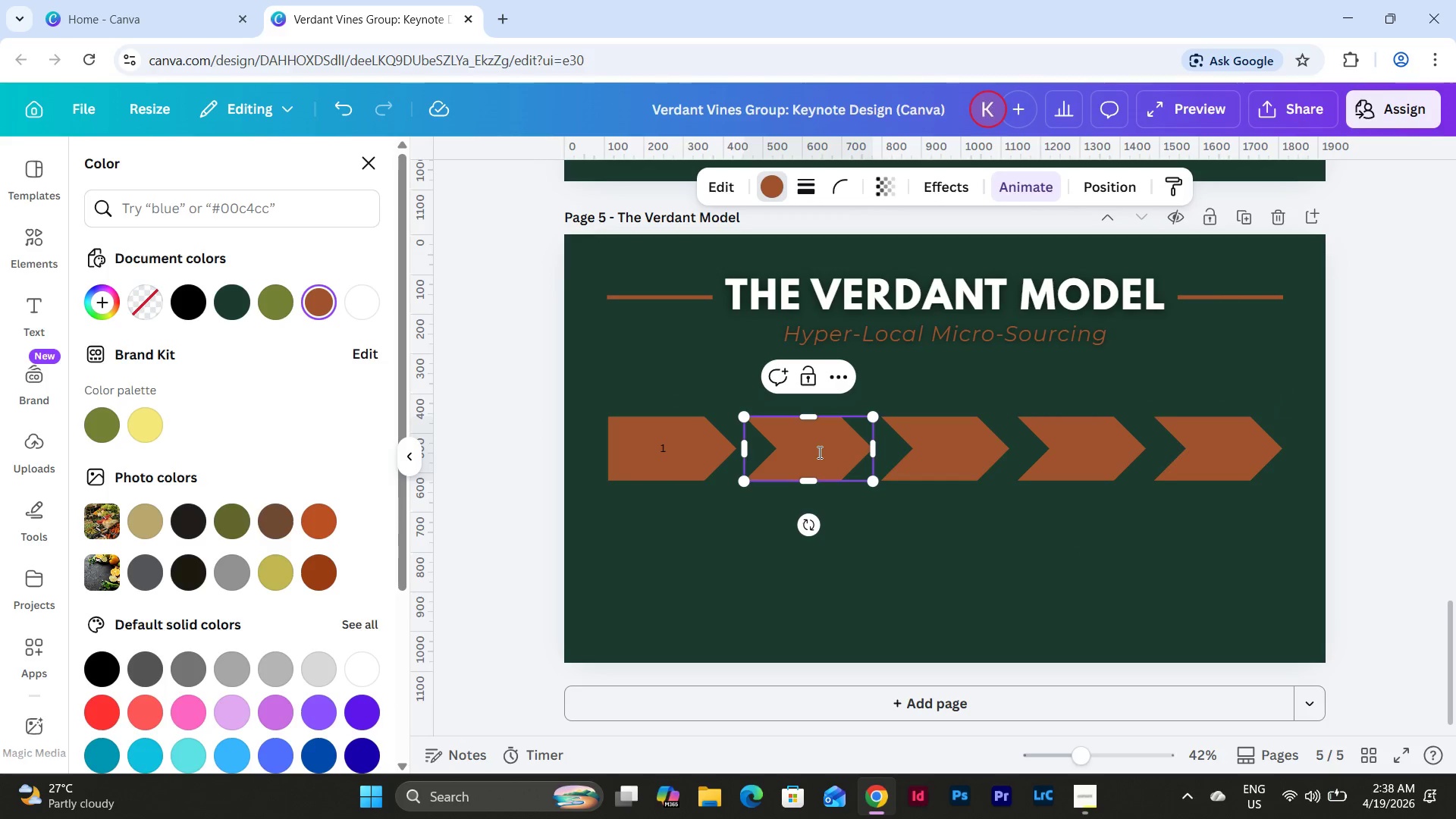 
key(Numpad2)
 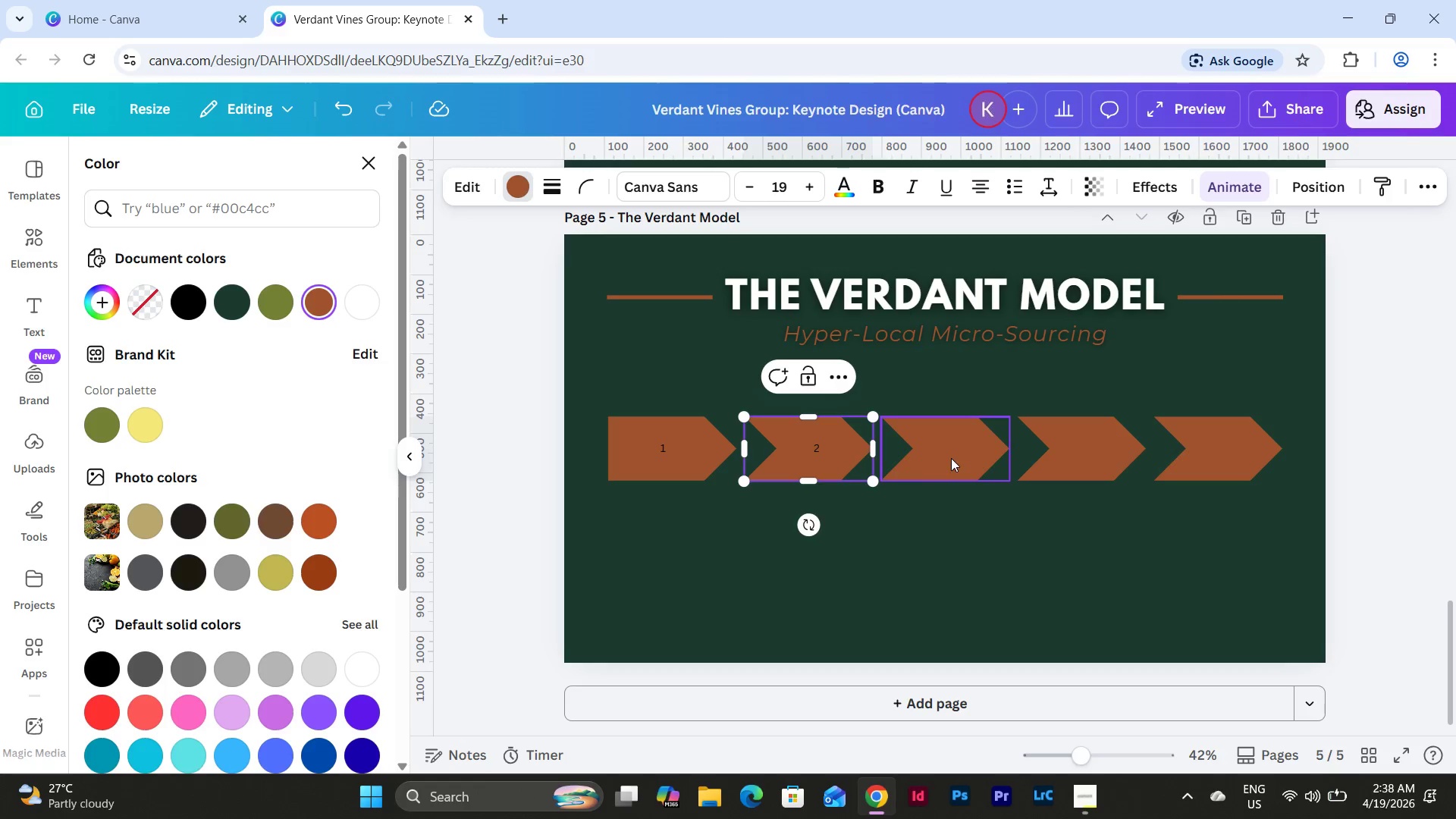 
double_click([952, 458])
 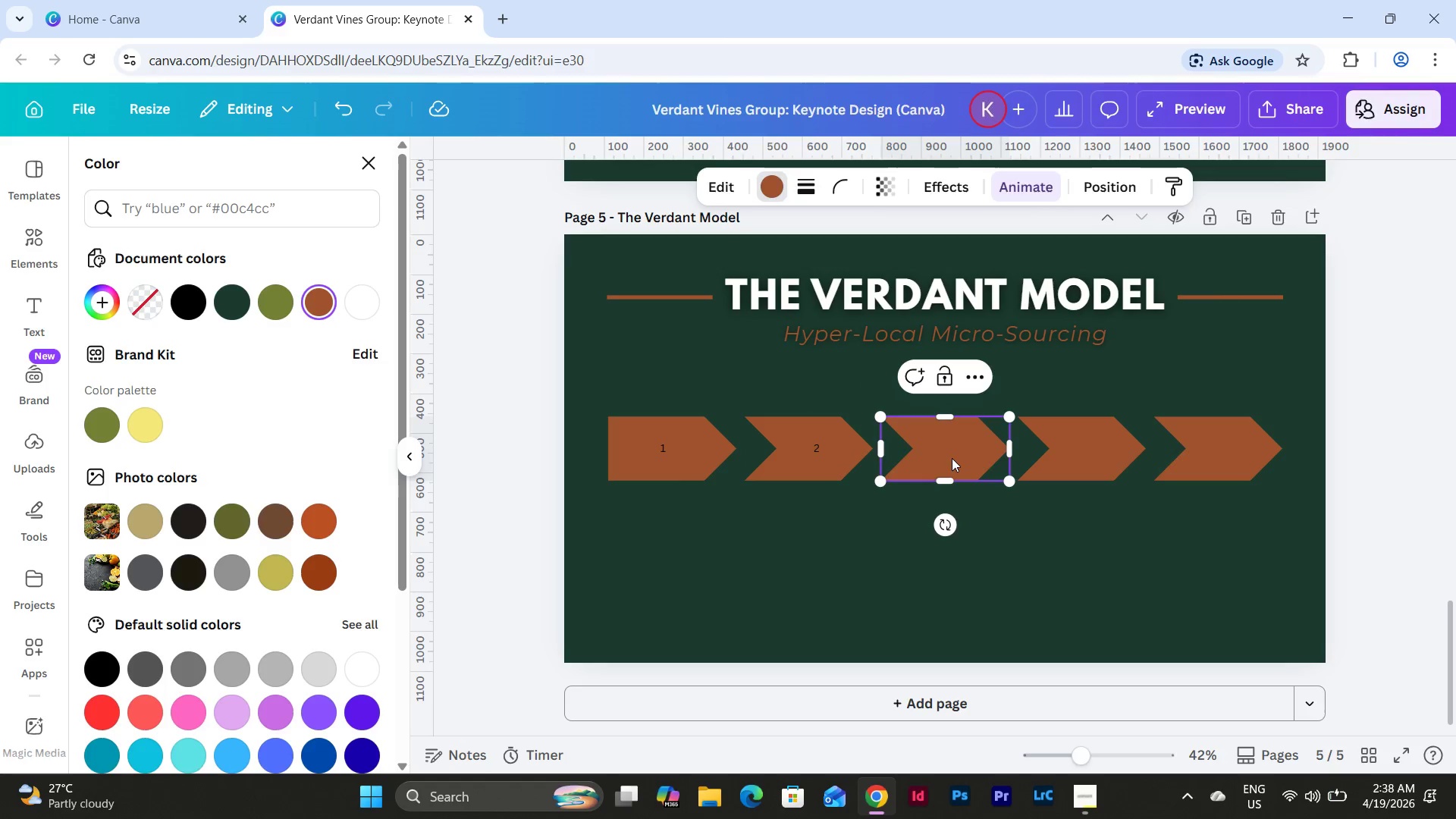 
key(Numpad3)
 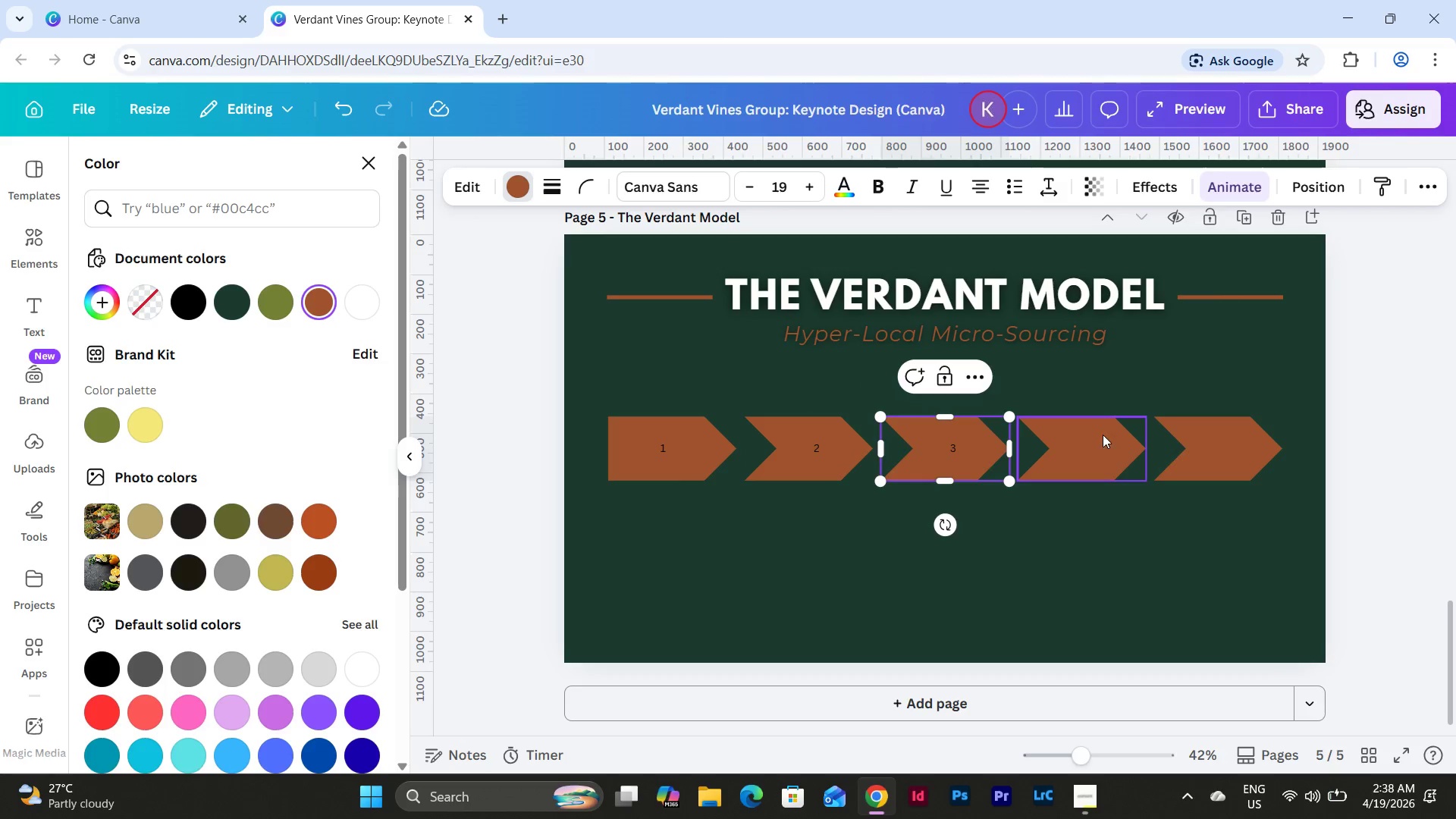 
double_click([1103, 434])
 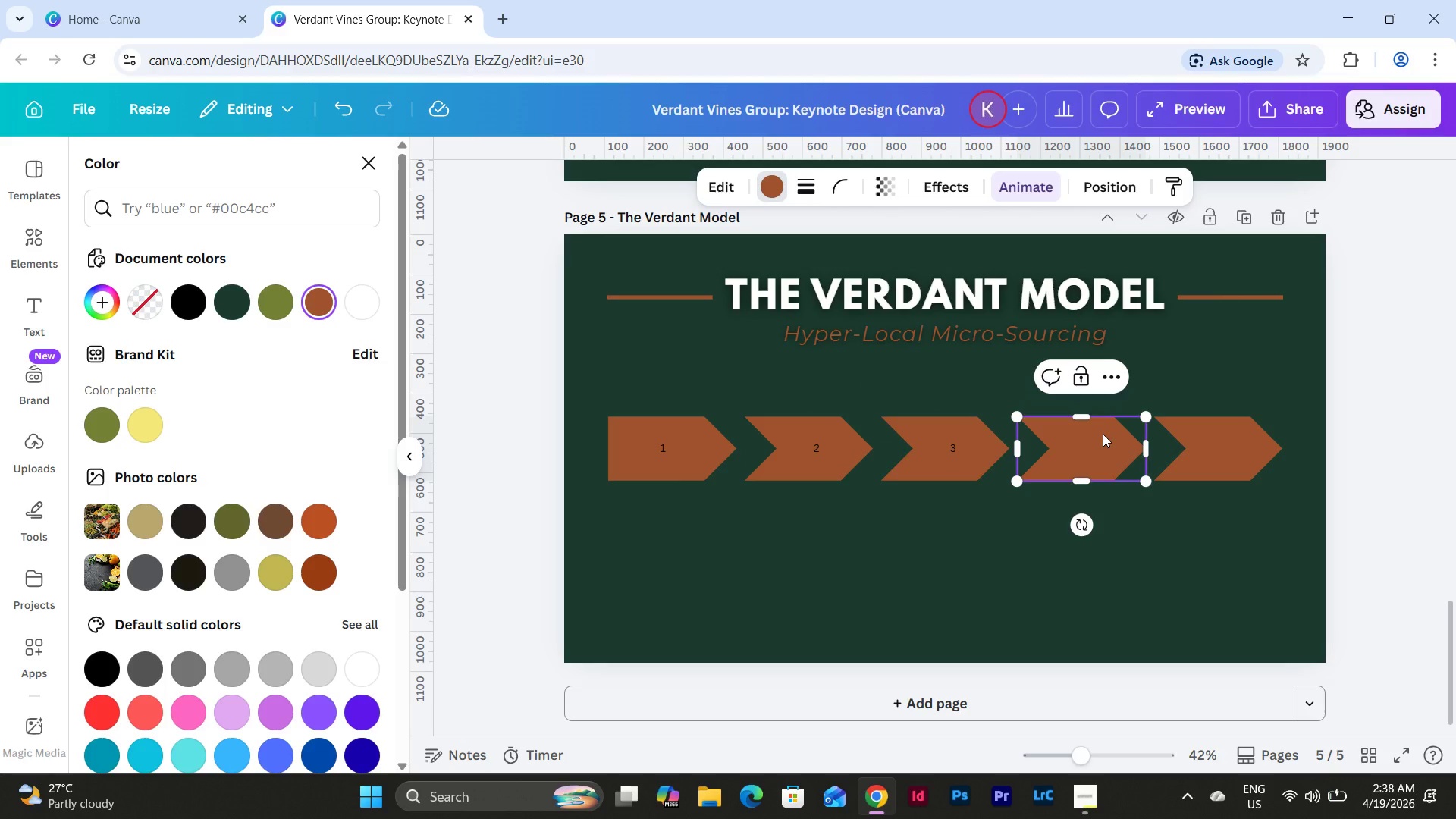 
key(Numpad4)
 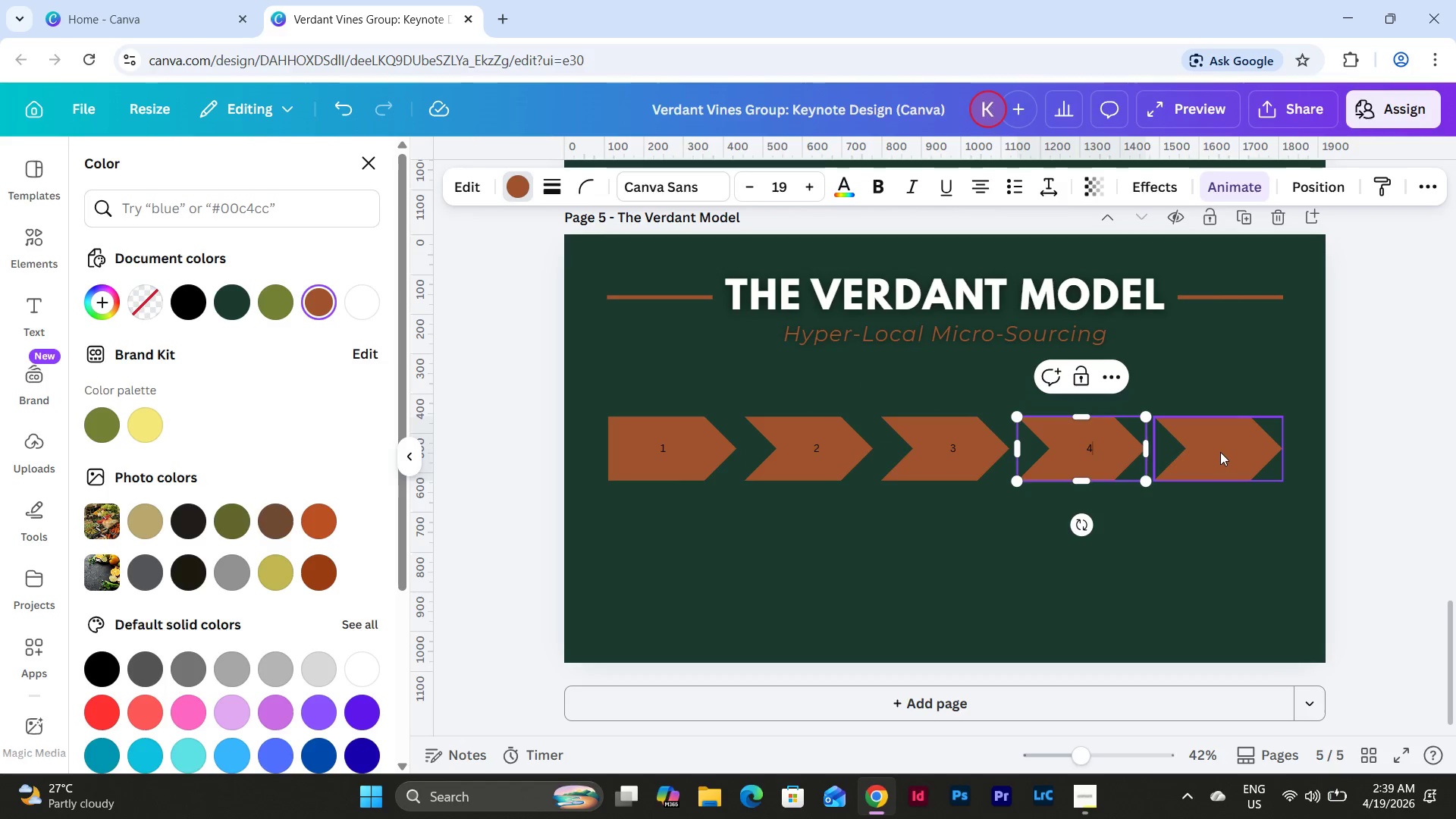 
double_click([1220, 452])
 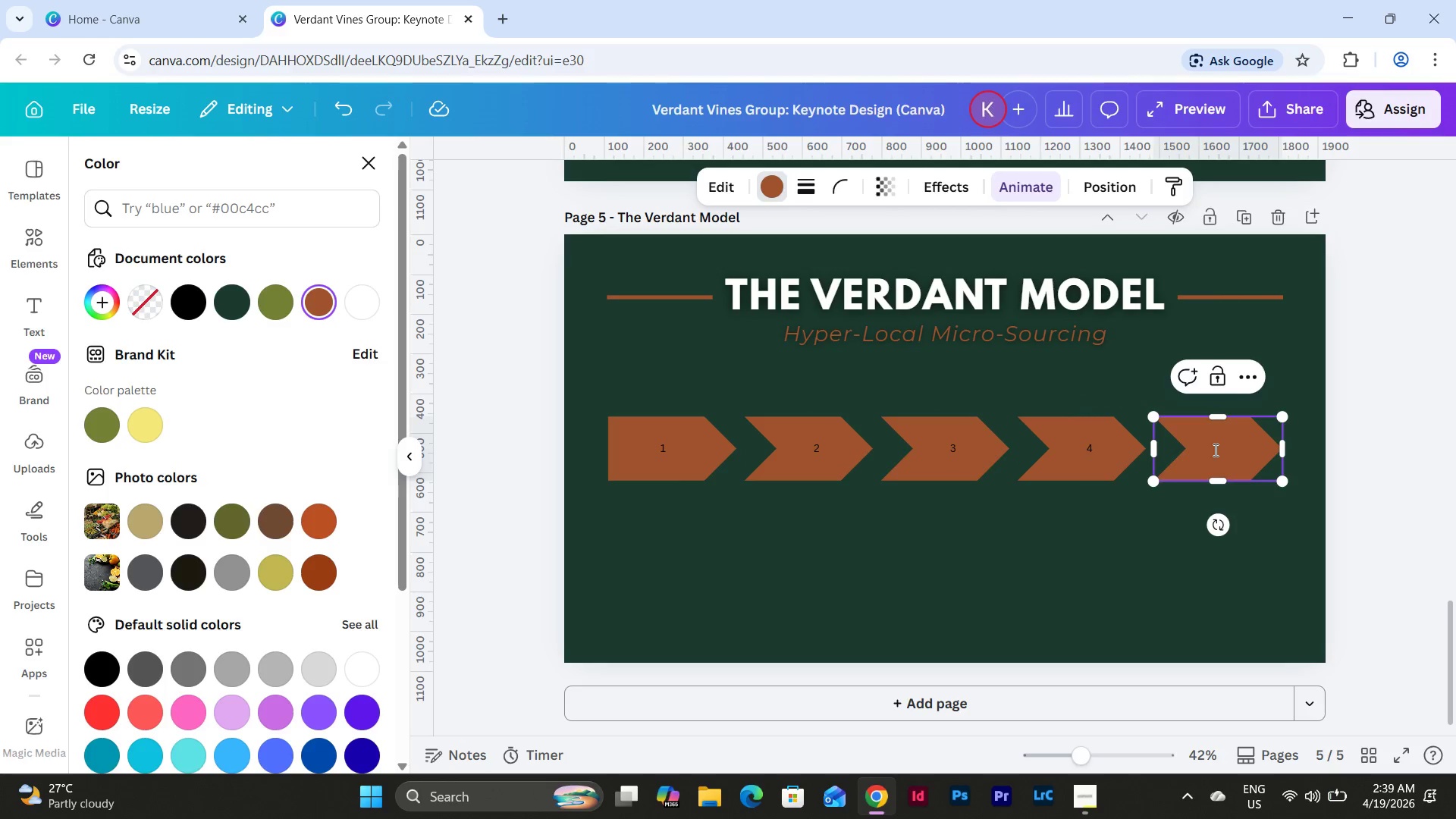 
key(Numpad5)
 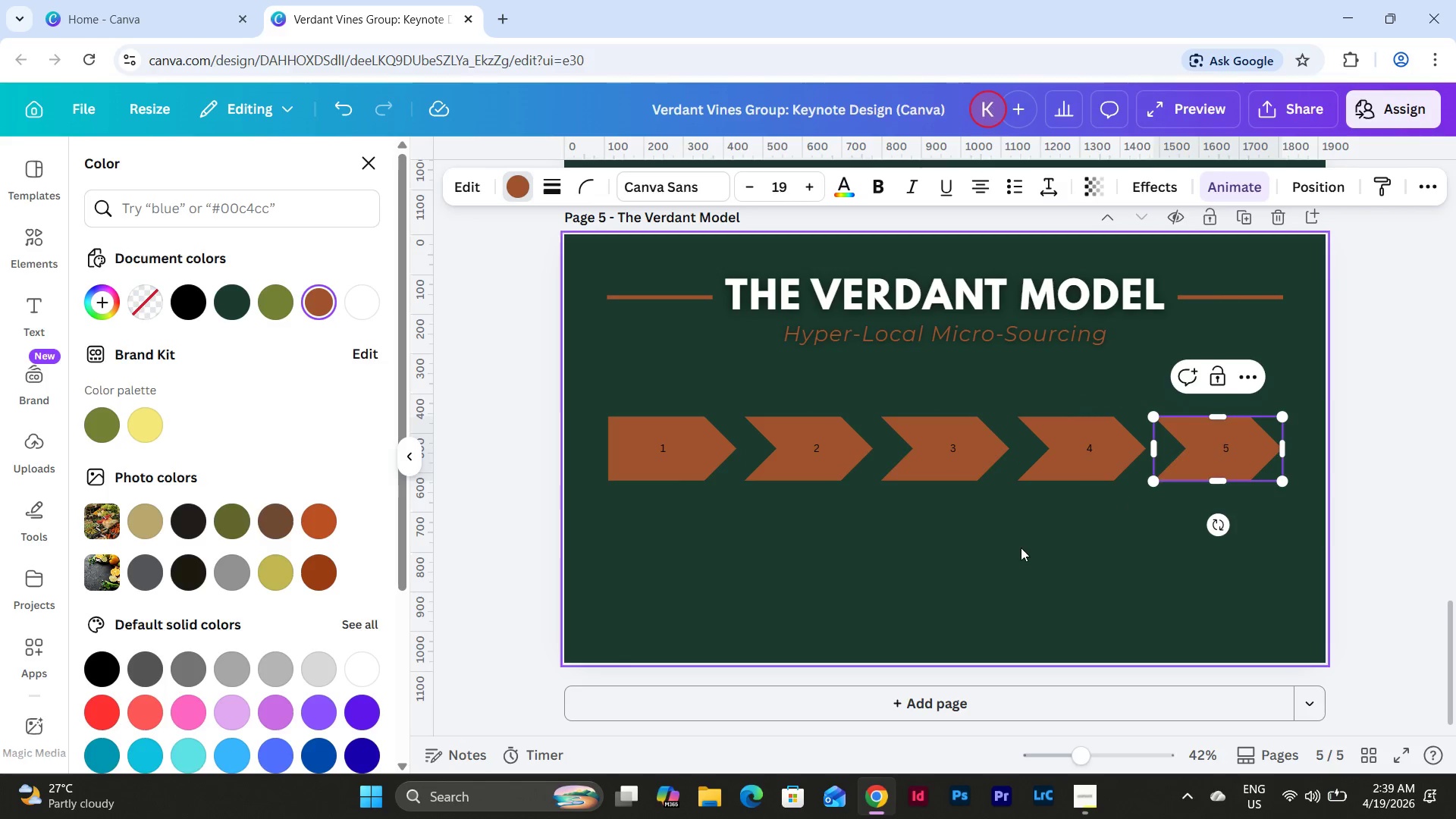 
left_click([1011, 555])
 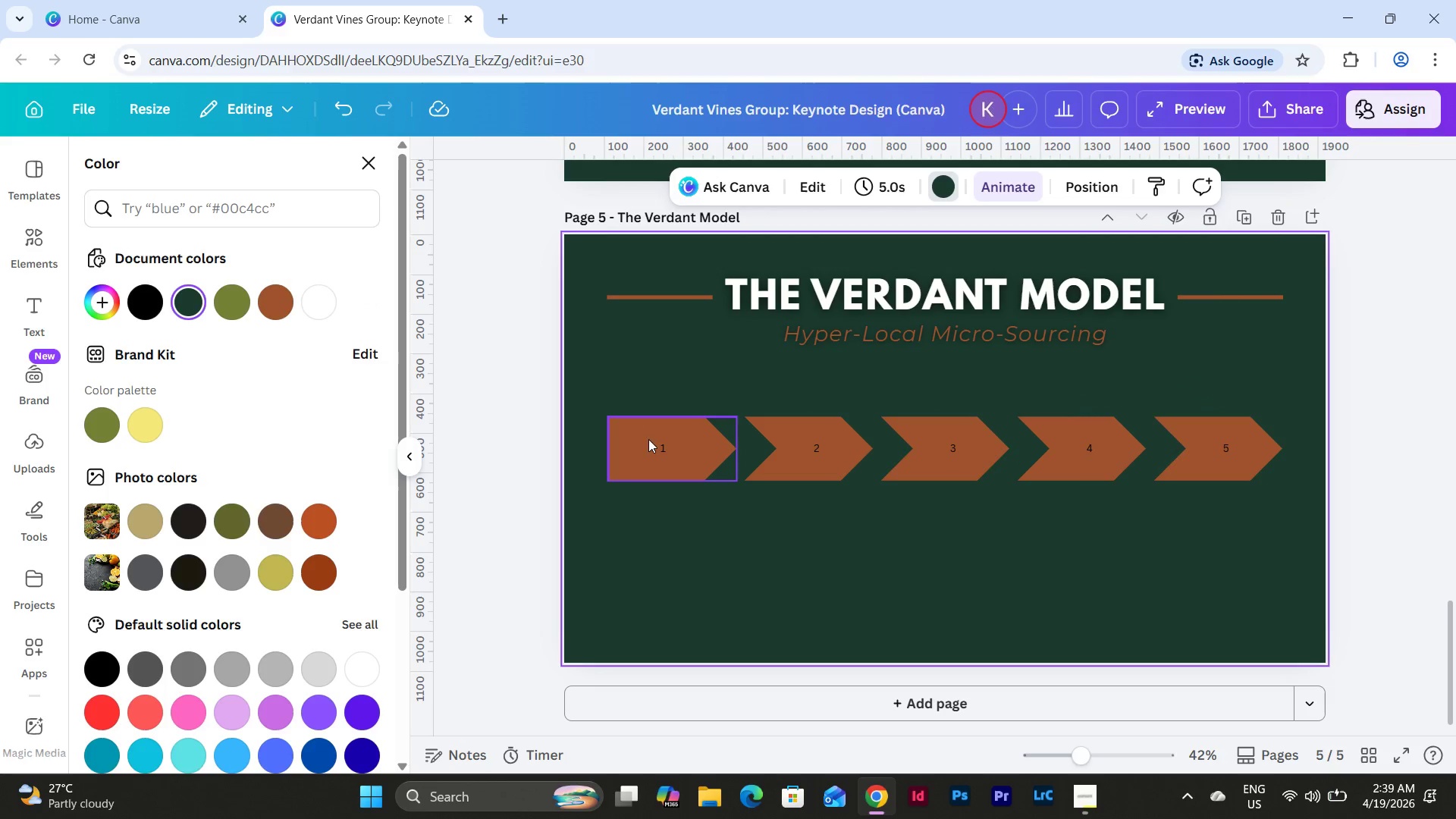 
hold_key(key=ShiftLeft, duration=2.11)
double_click([809, 445])
 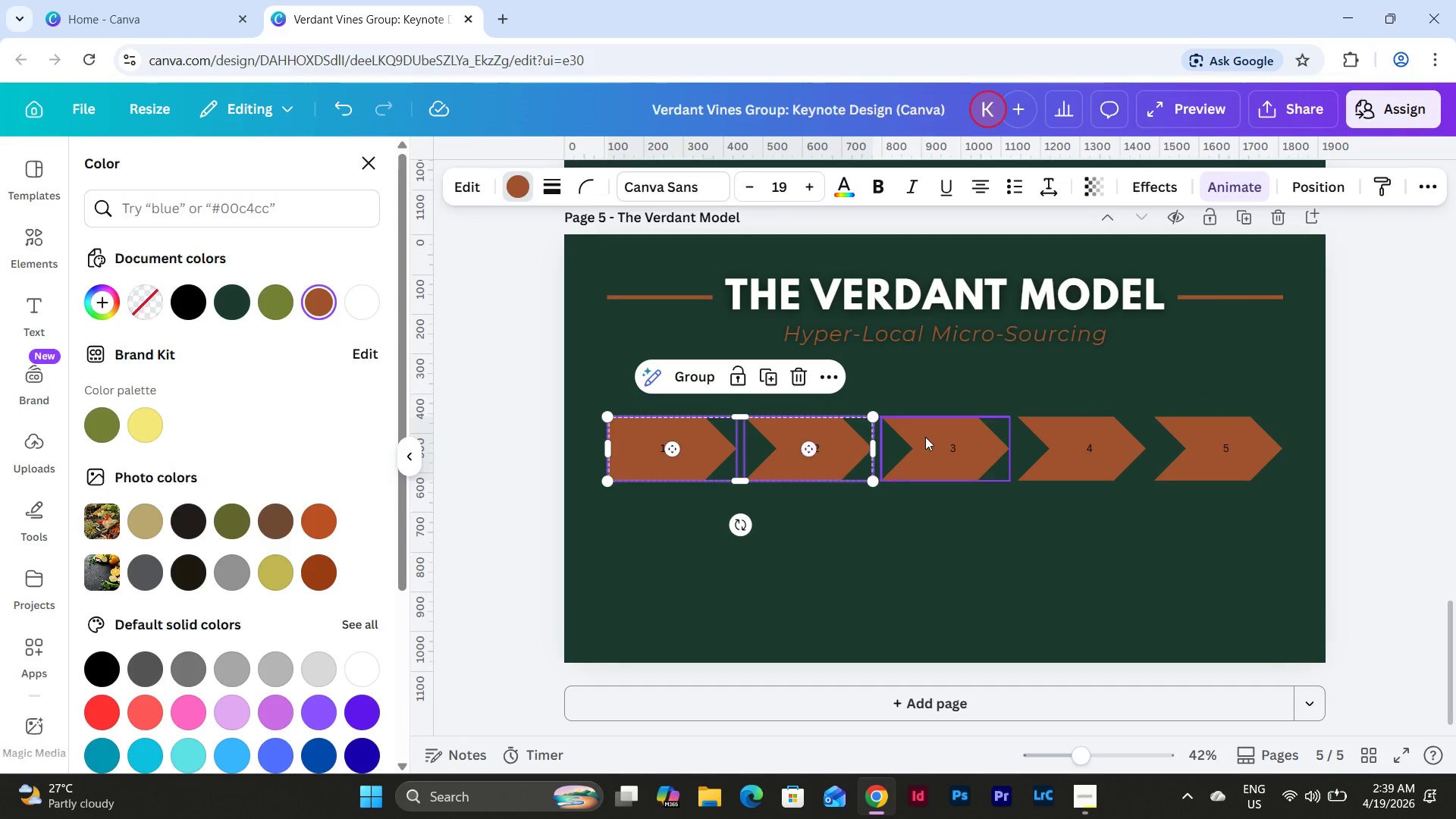 
triple_click([925, 437])
 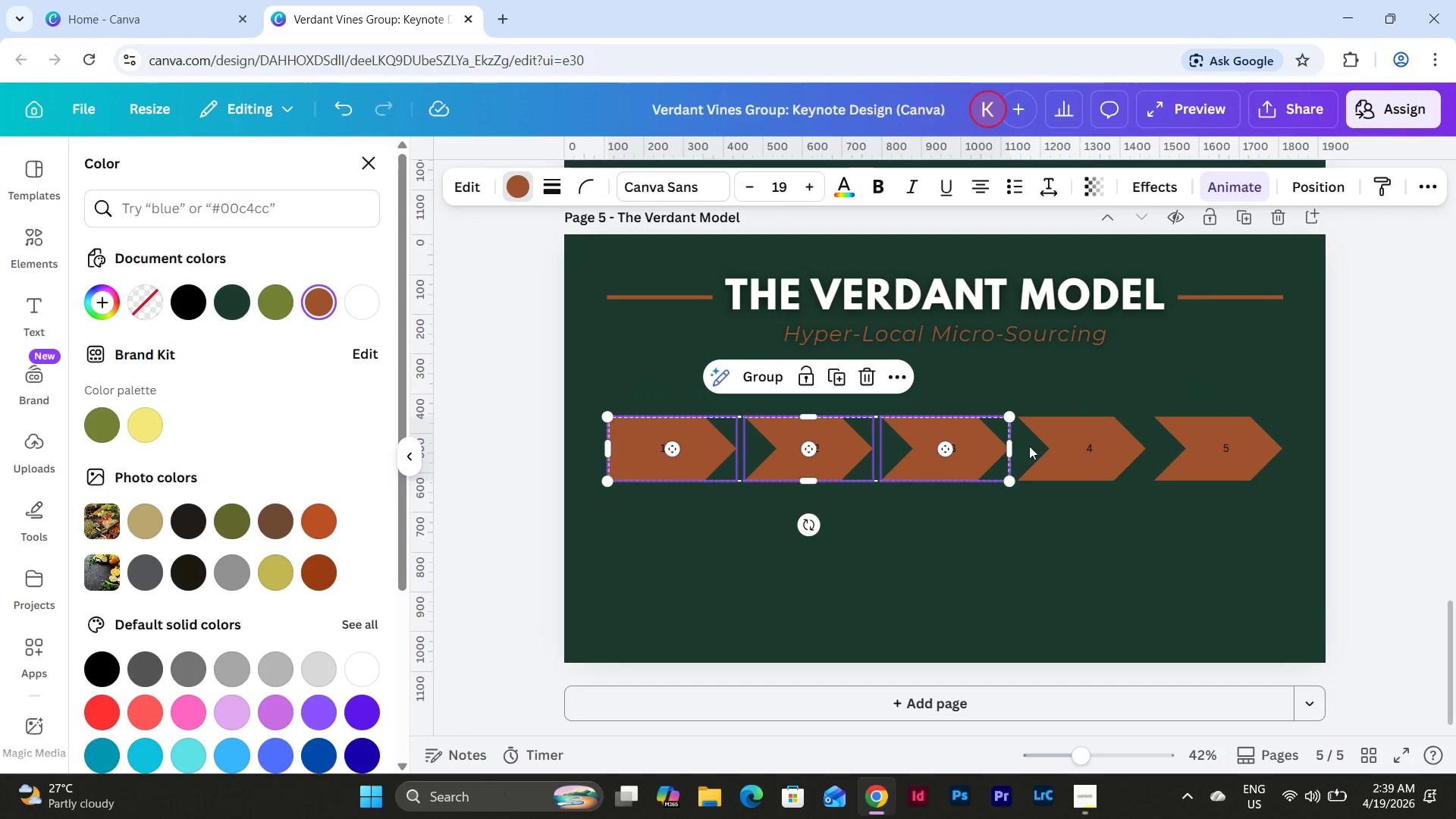 
triple_click([1125, 459])
 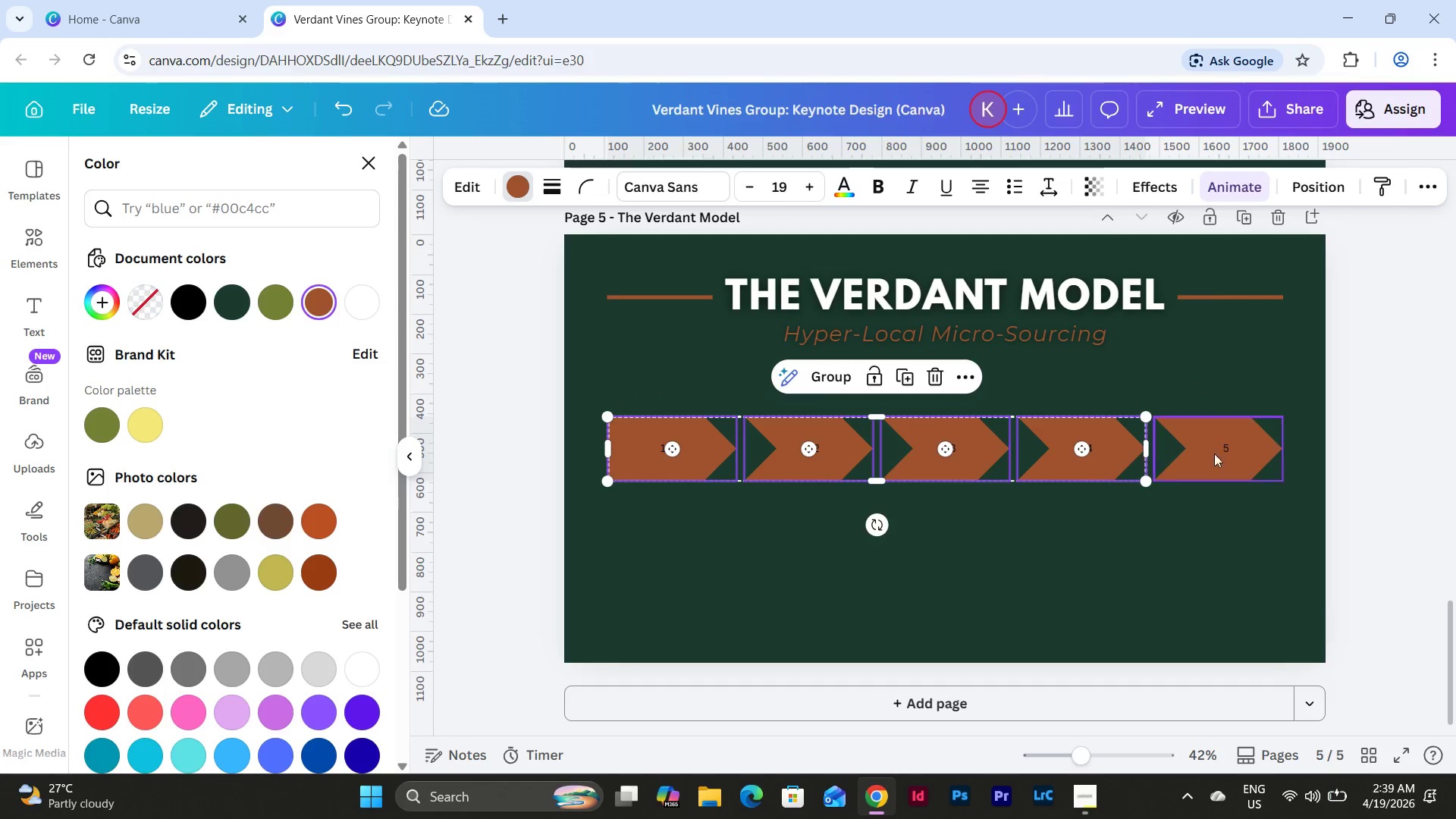 
triple_click([1254, 453])
 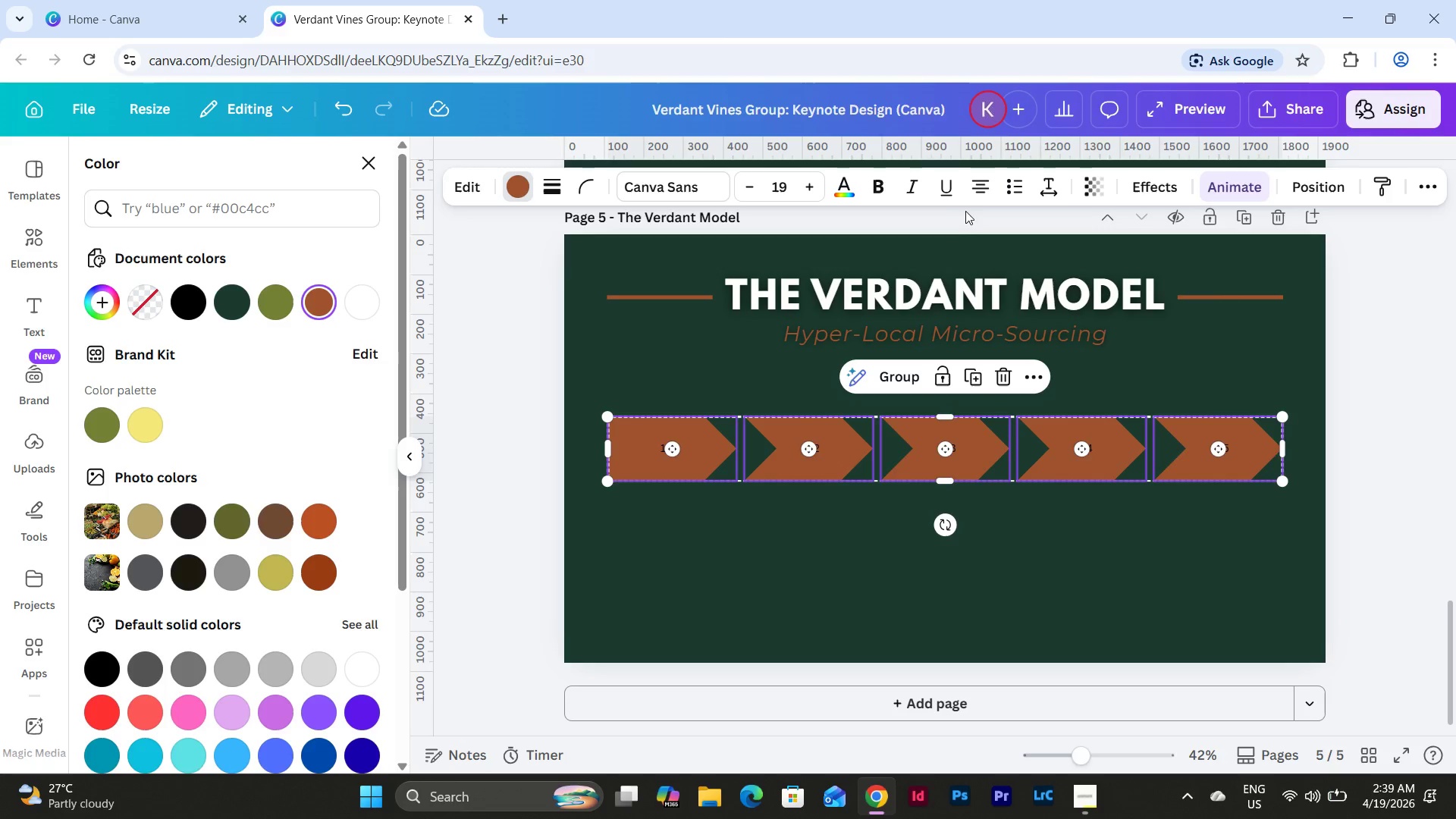 
left_click([976, 190])
 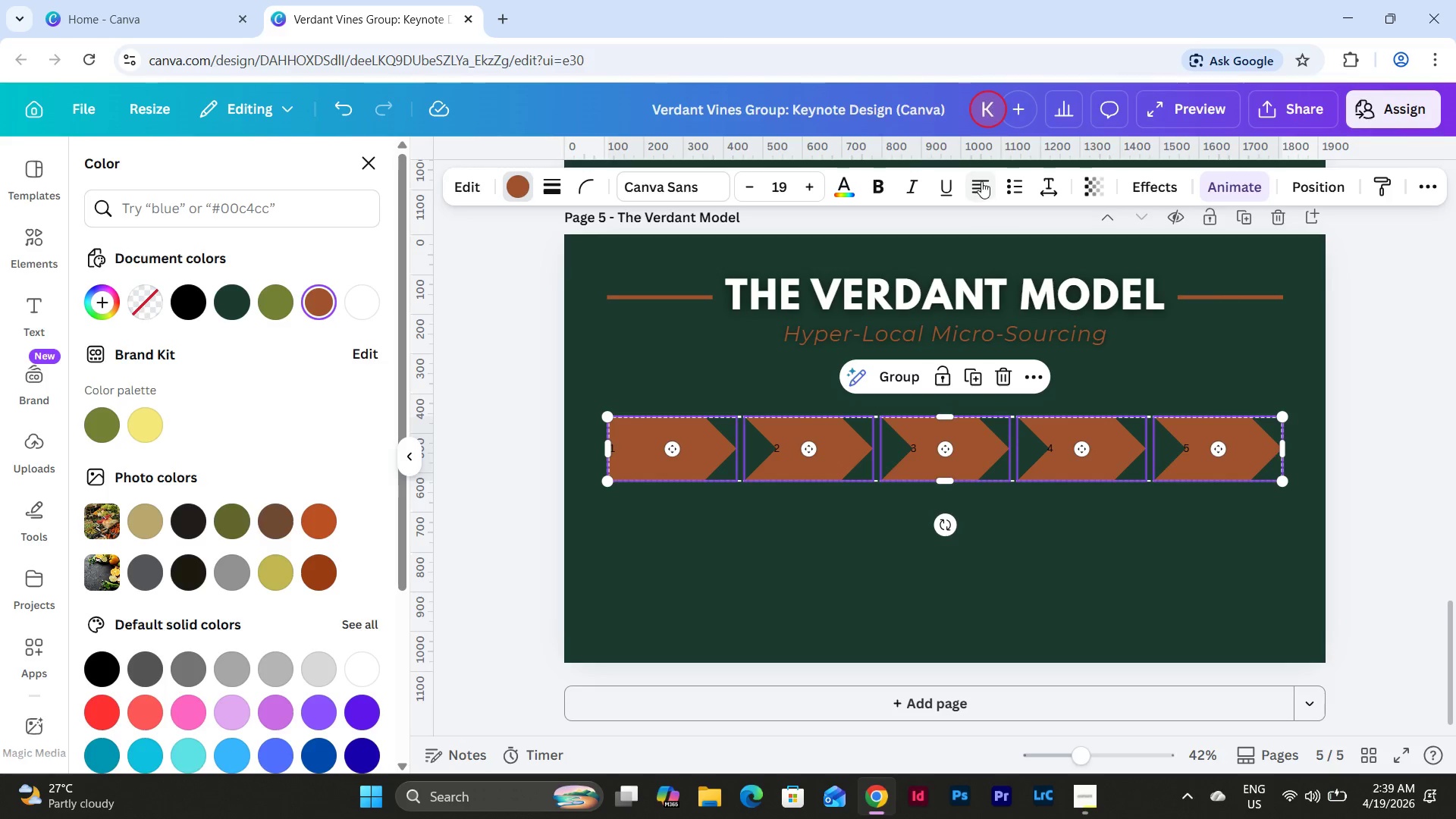 
left_click([981, 181])
 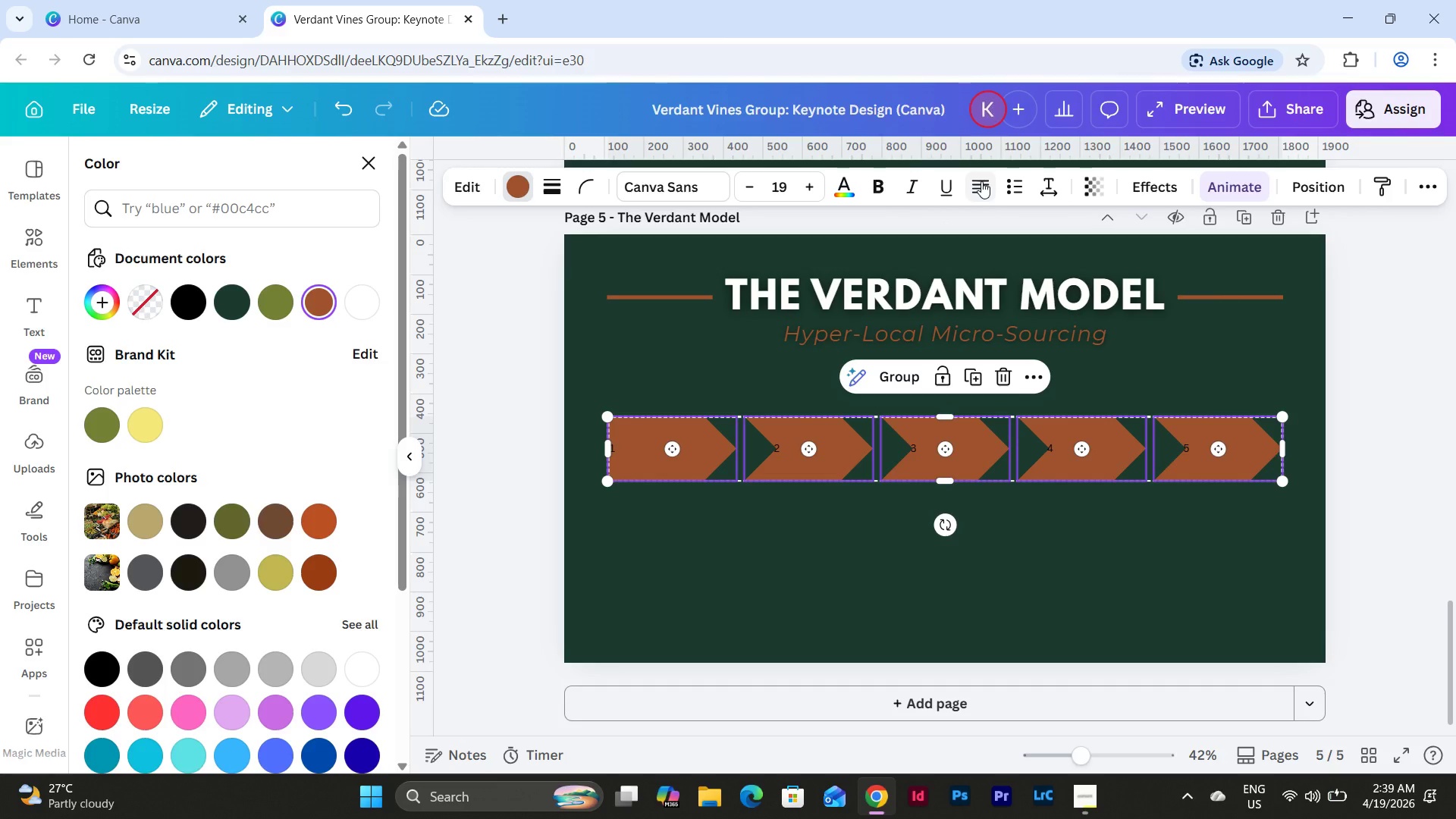 
left_click([981, 181])
 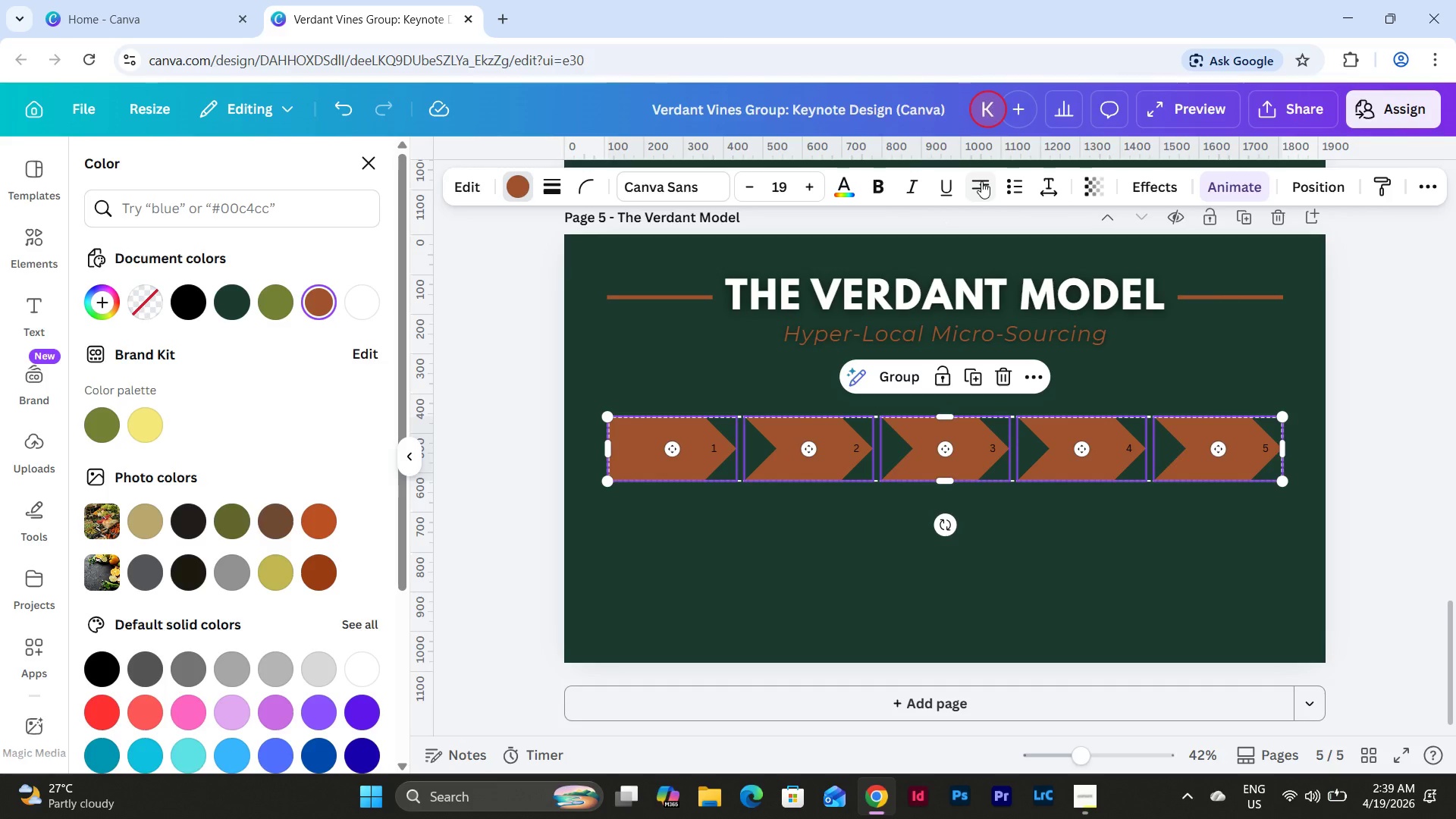 
left_click([981, 181])
 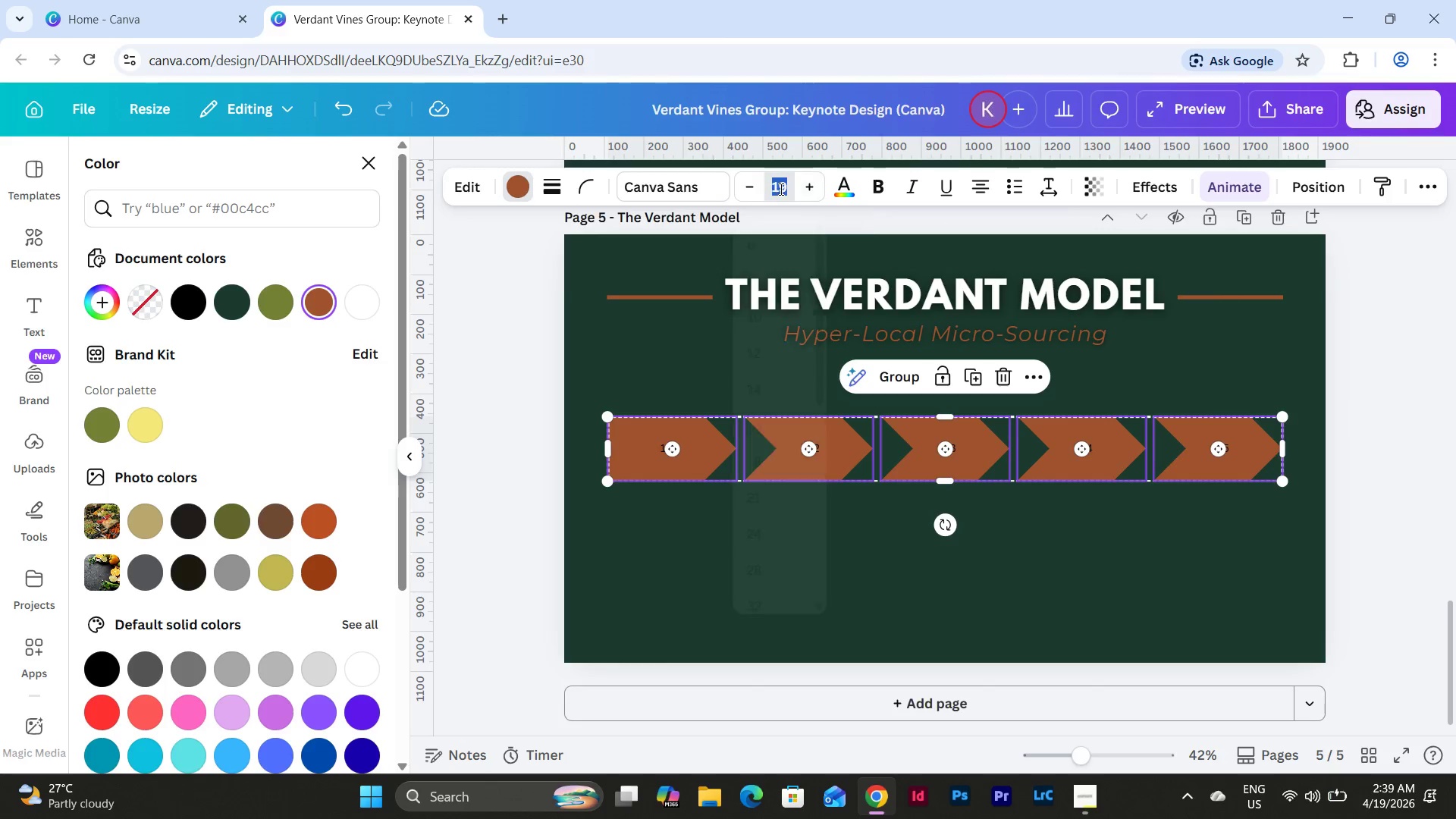 
scroll: coordinate [781, 440], scroll_direction: down, amount: 3.0
 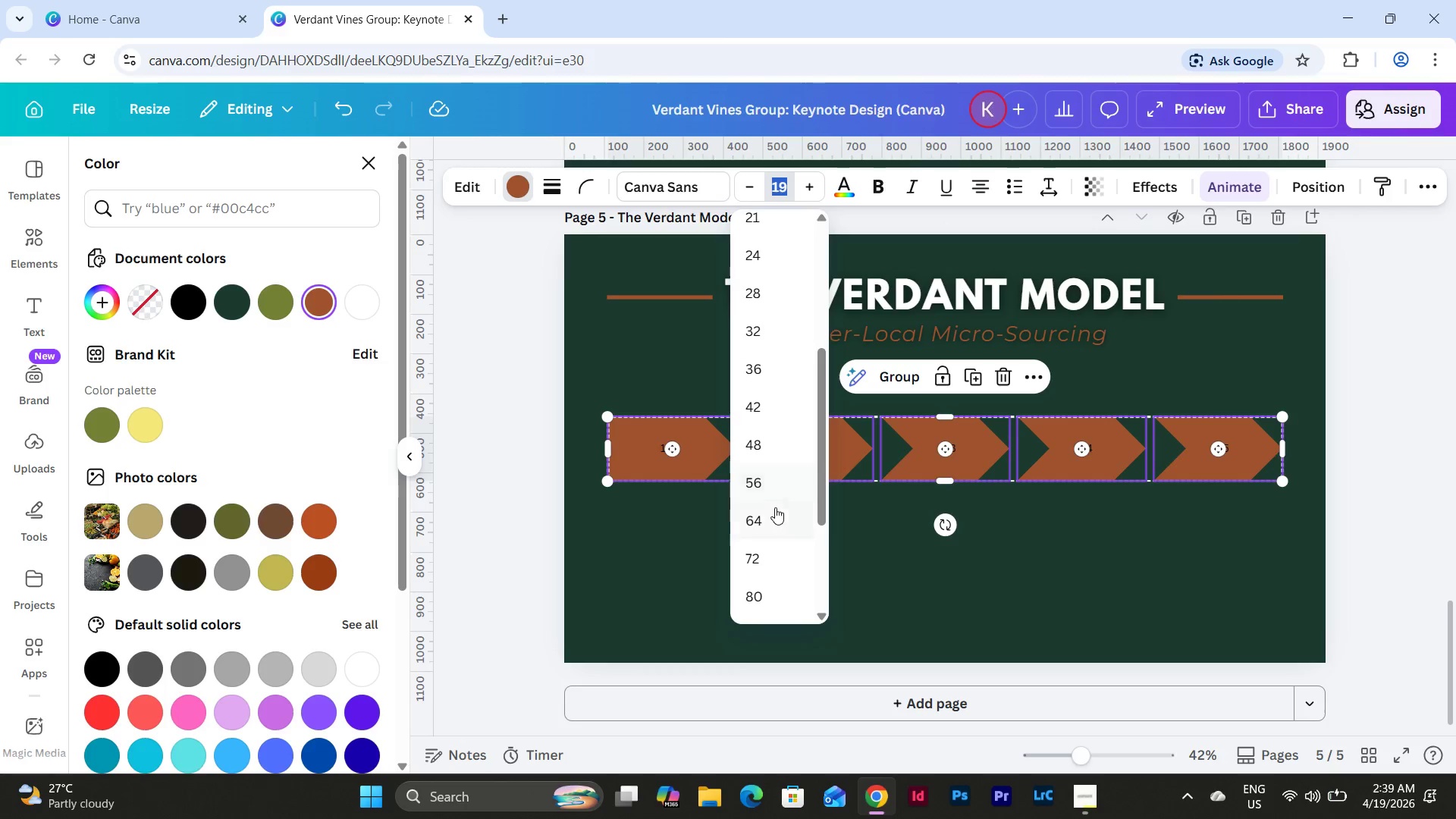 
left_click([767, 478])
 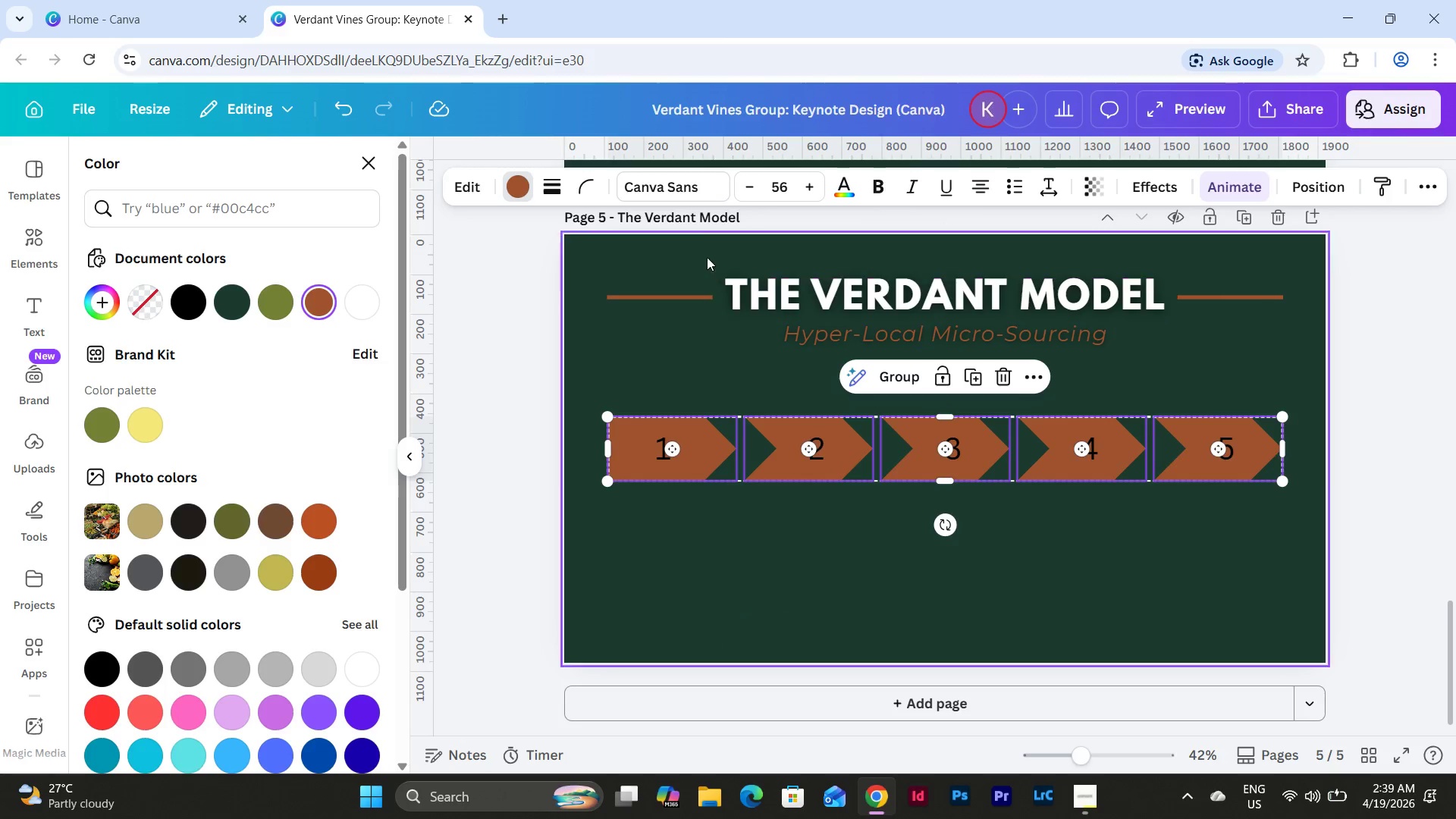 
left_click([689, 190])
 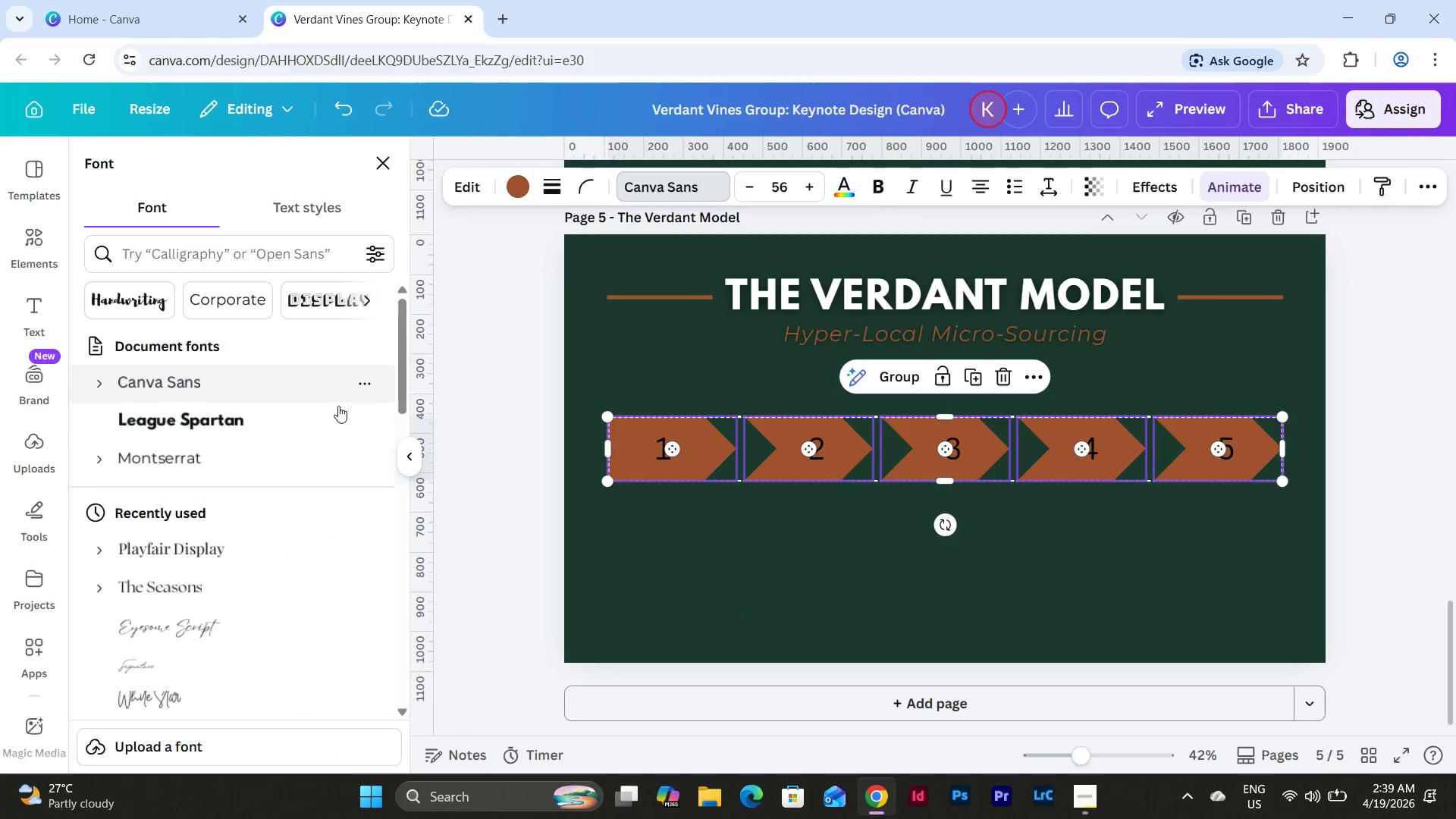 
left_click([306, 422])
 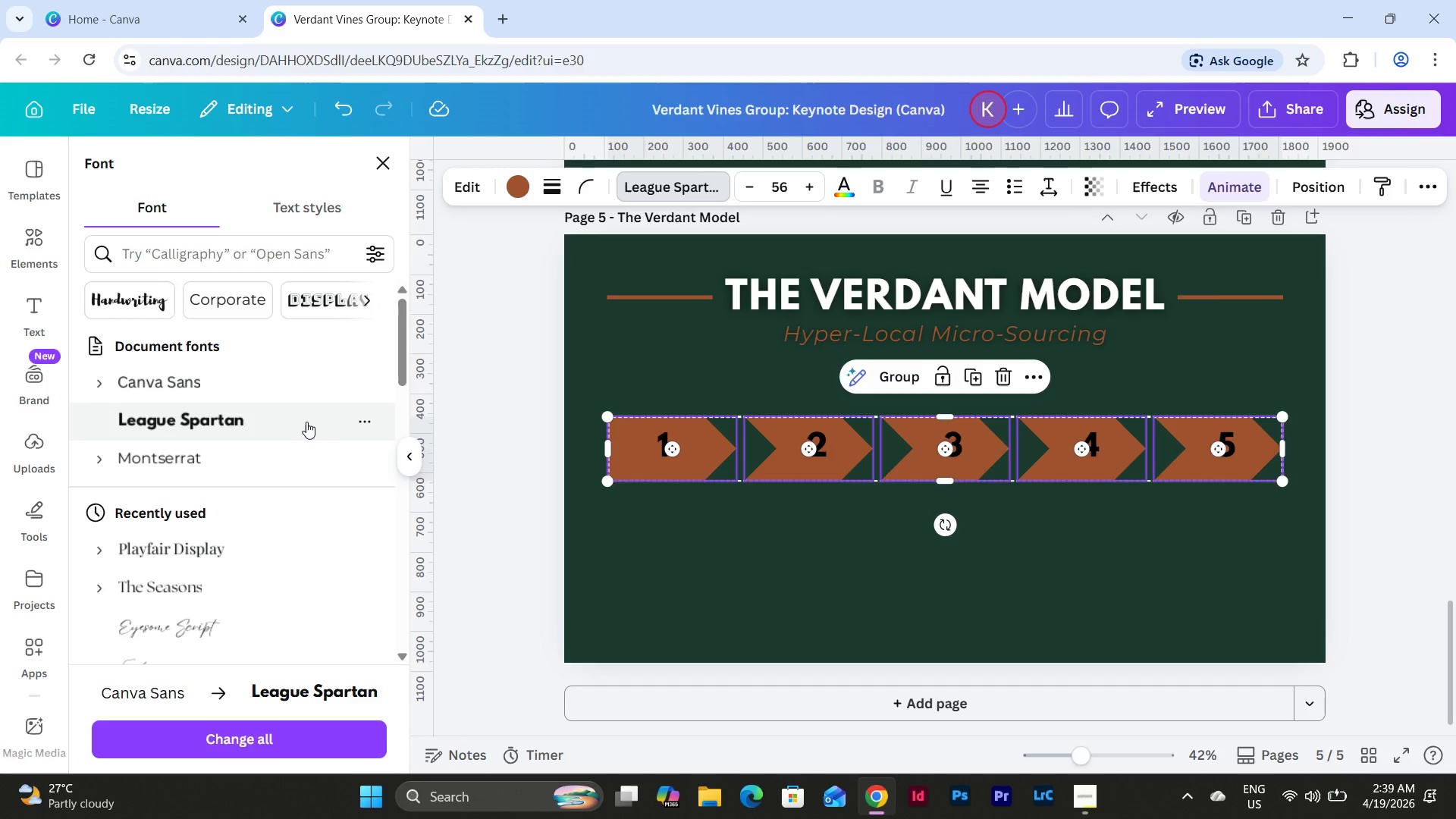 
left_click([280, 465])
 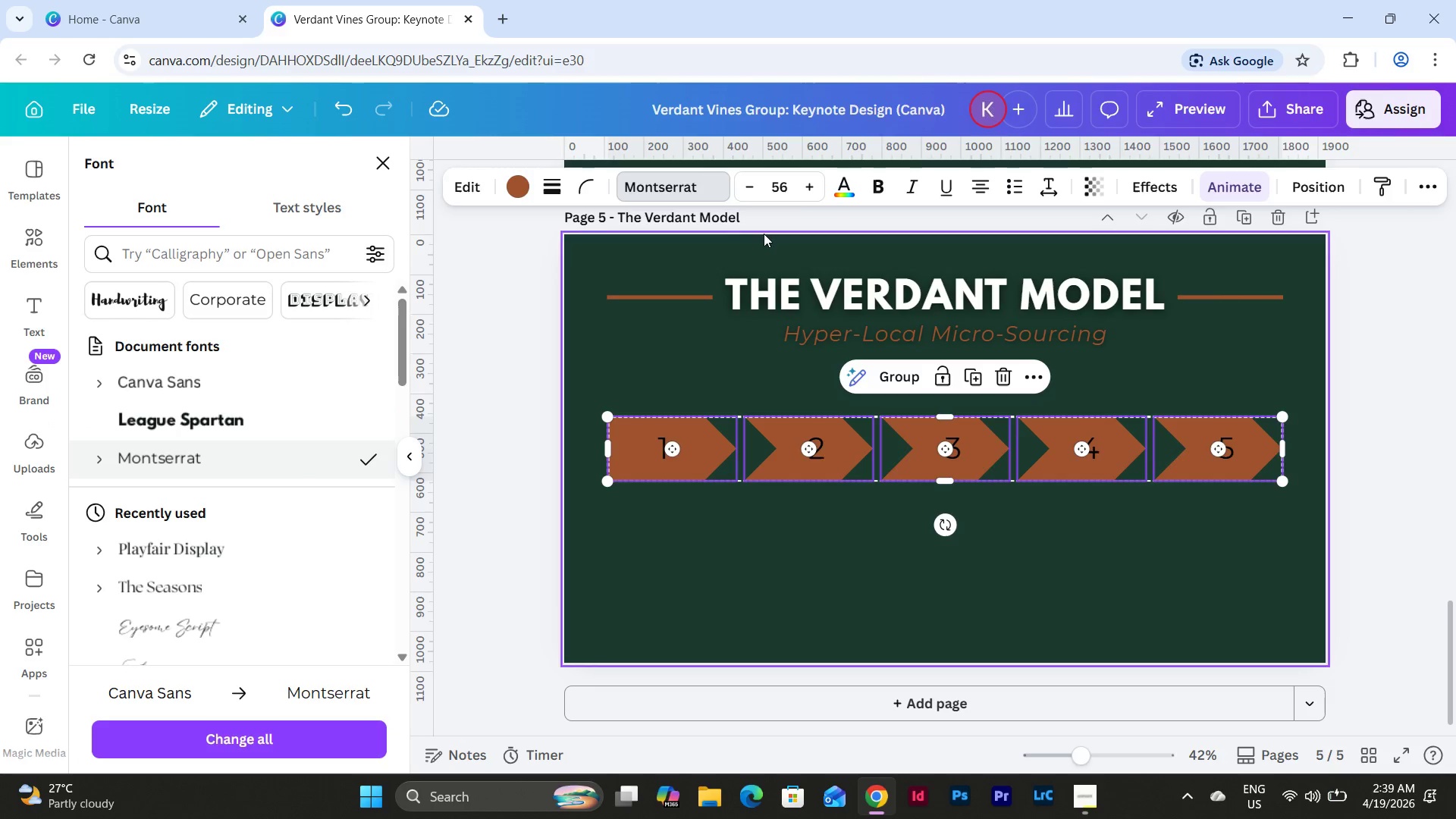 
left_click([884, 184])
 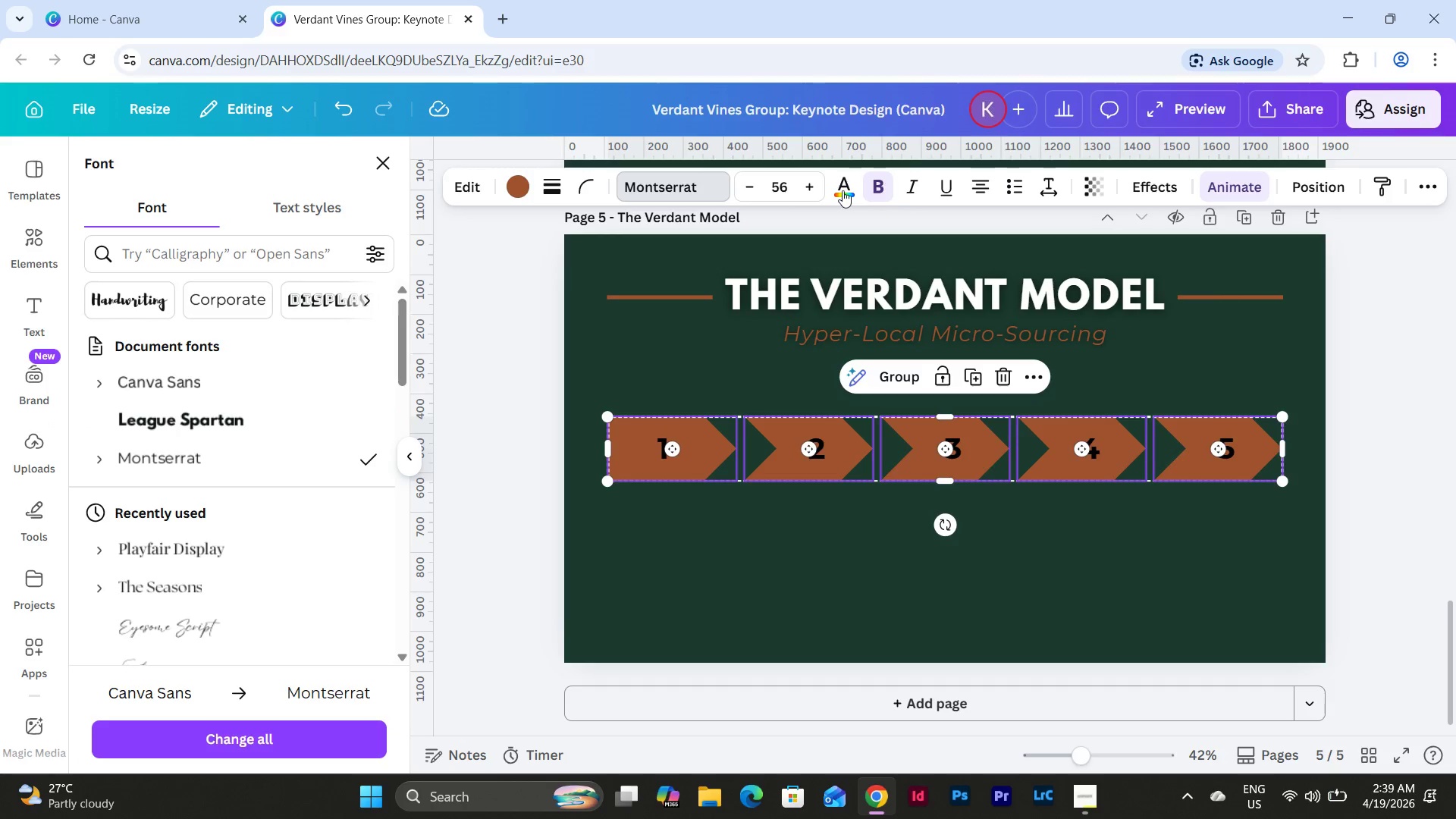 
left_click([855, 188])
 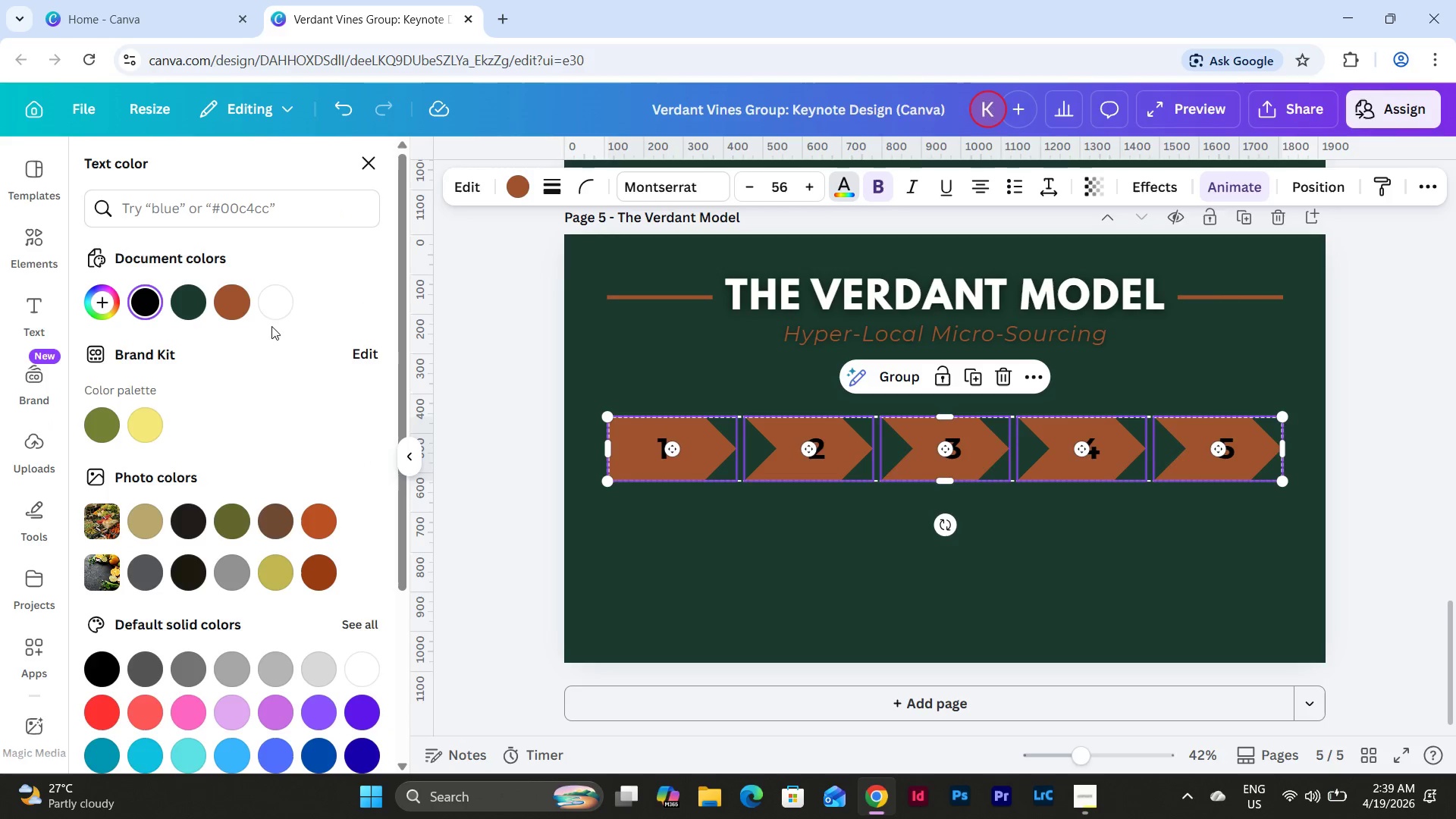 
left_click([276, 302])
 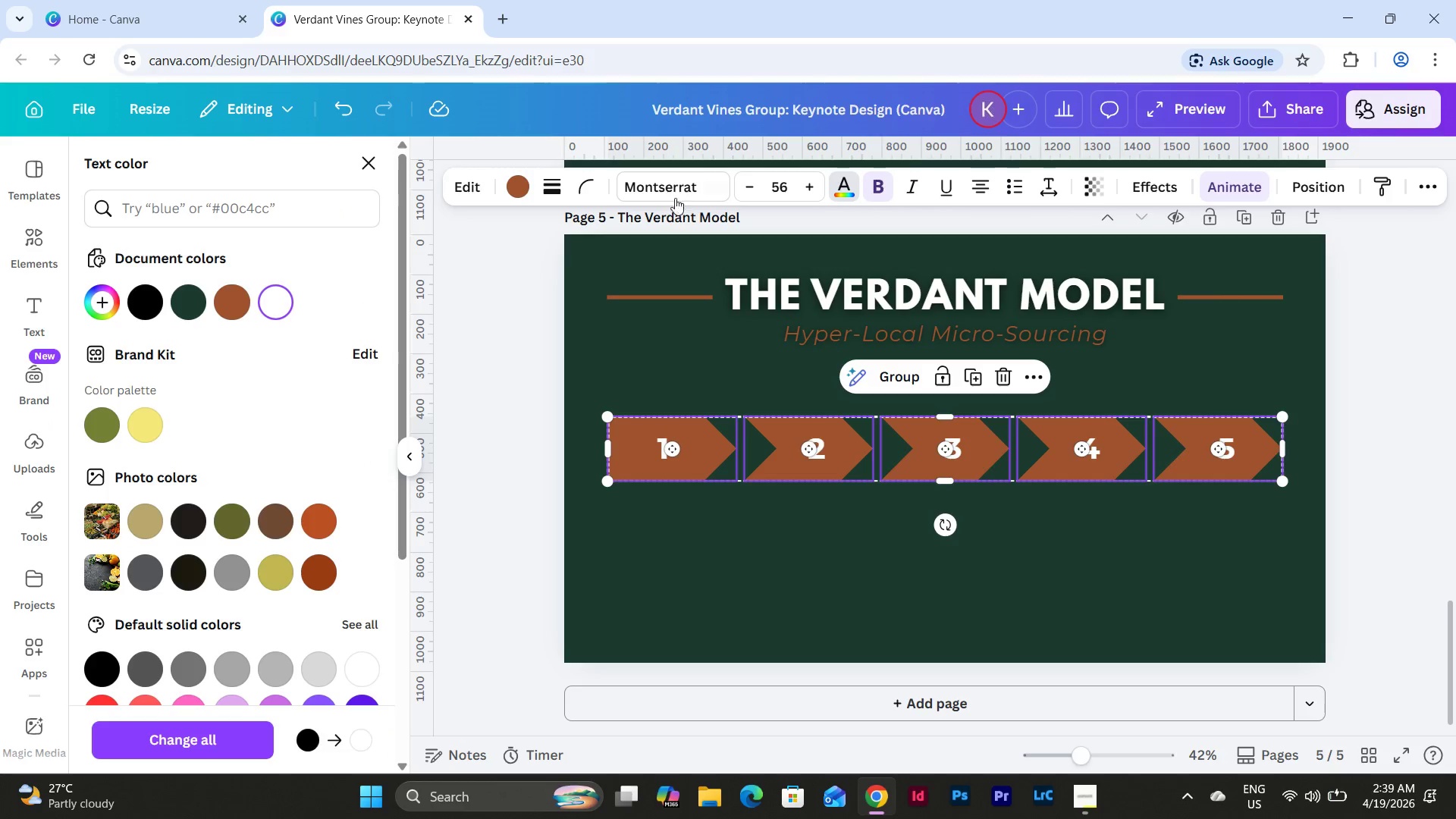 
wait(6.12)
 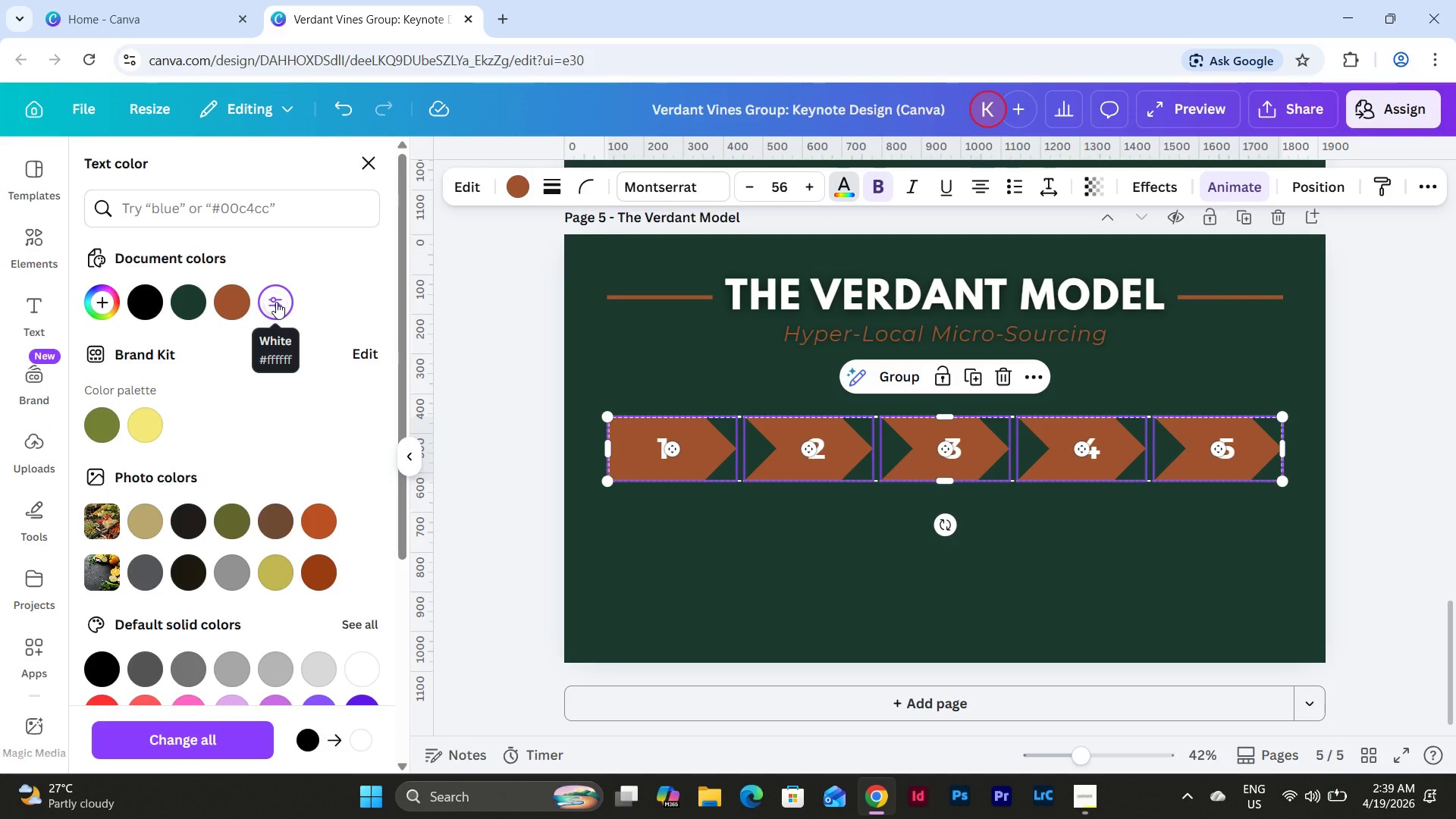 
scroll: coordinate [846, 440], scroll_direction: up, amount: 6.0
 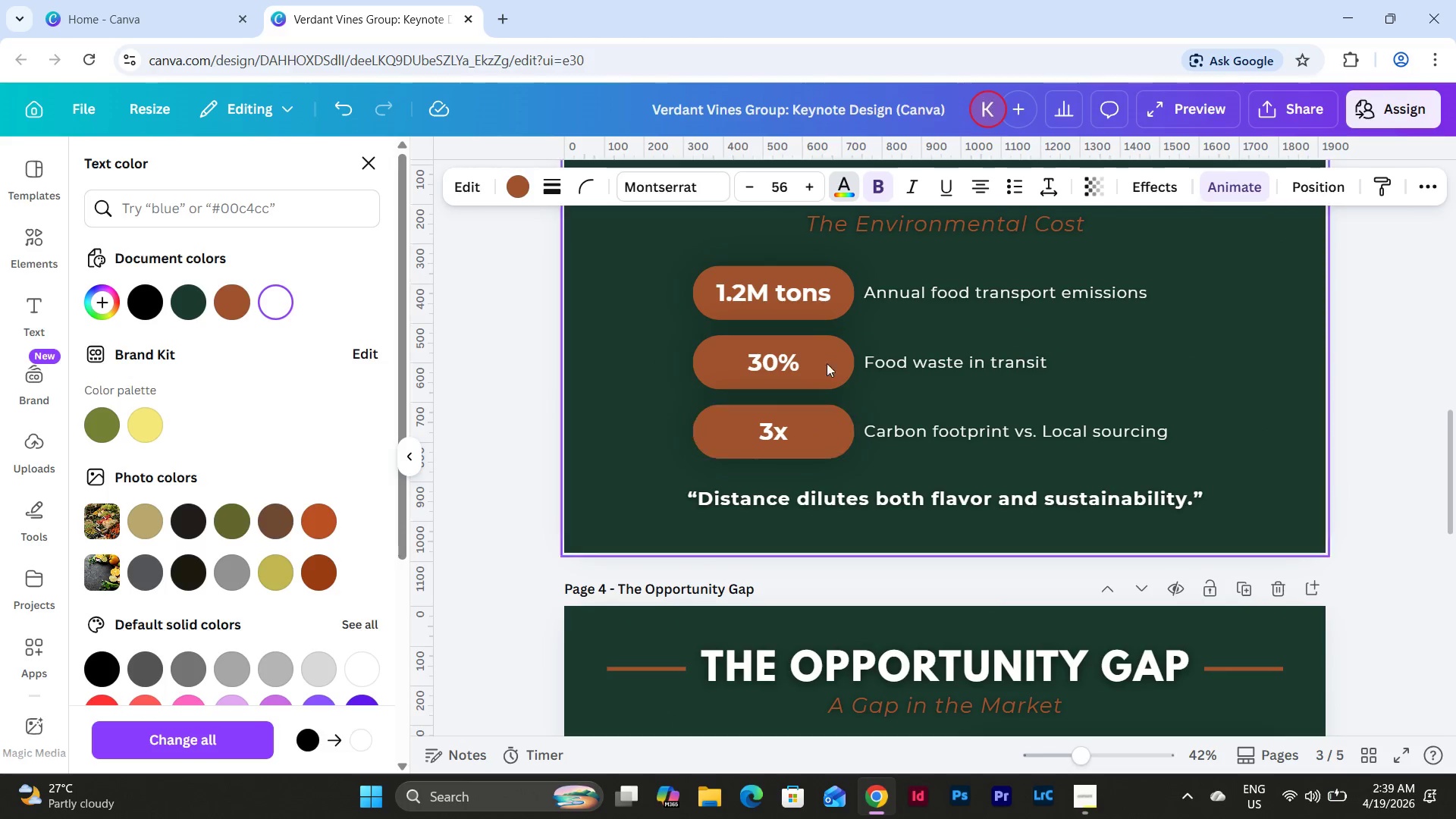 
left_click([812, 307])
 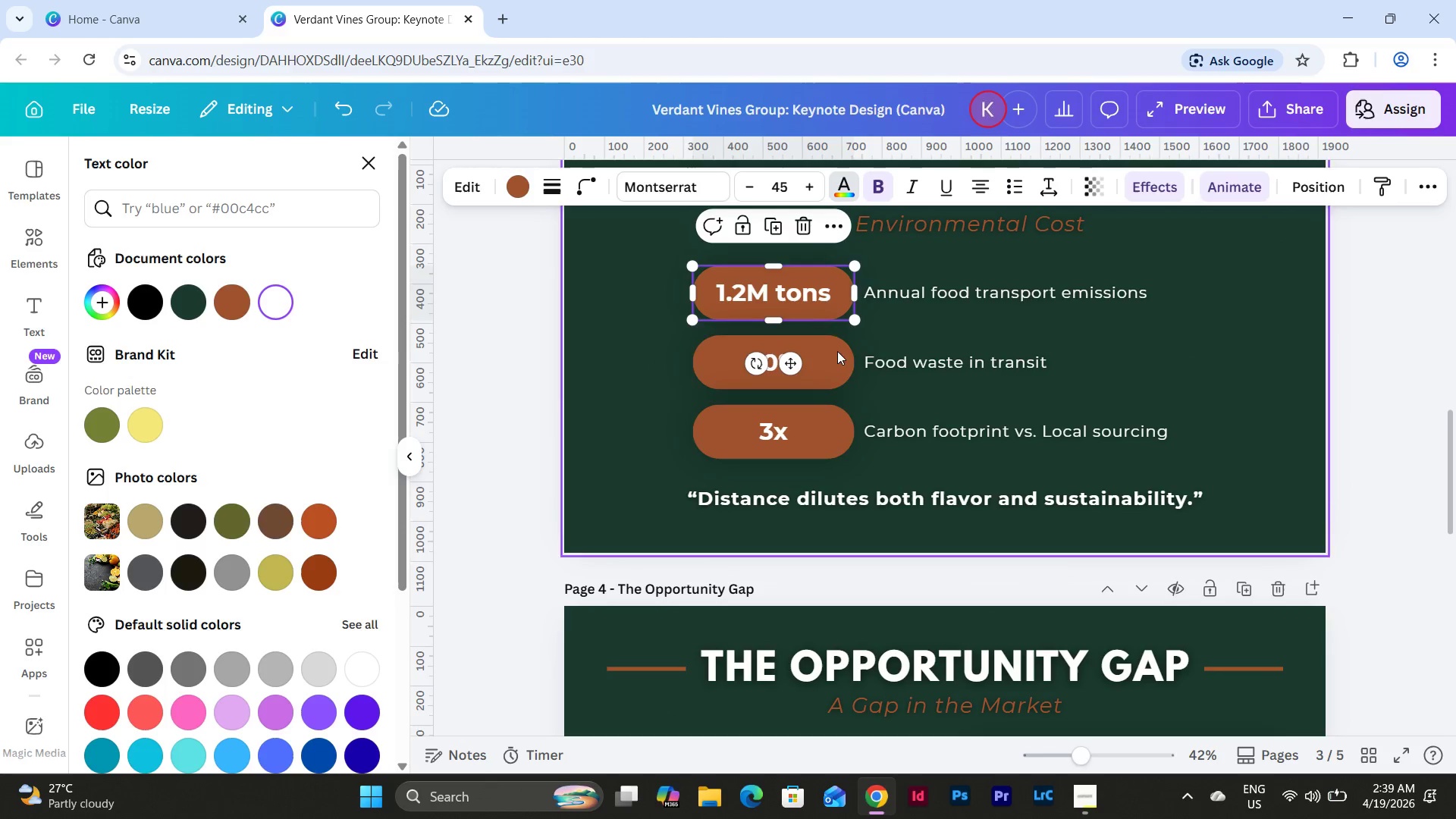 
scroll: coordinate [858, 407], scroll_direction: down, amount: 9.0
 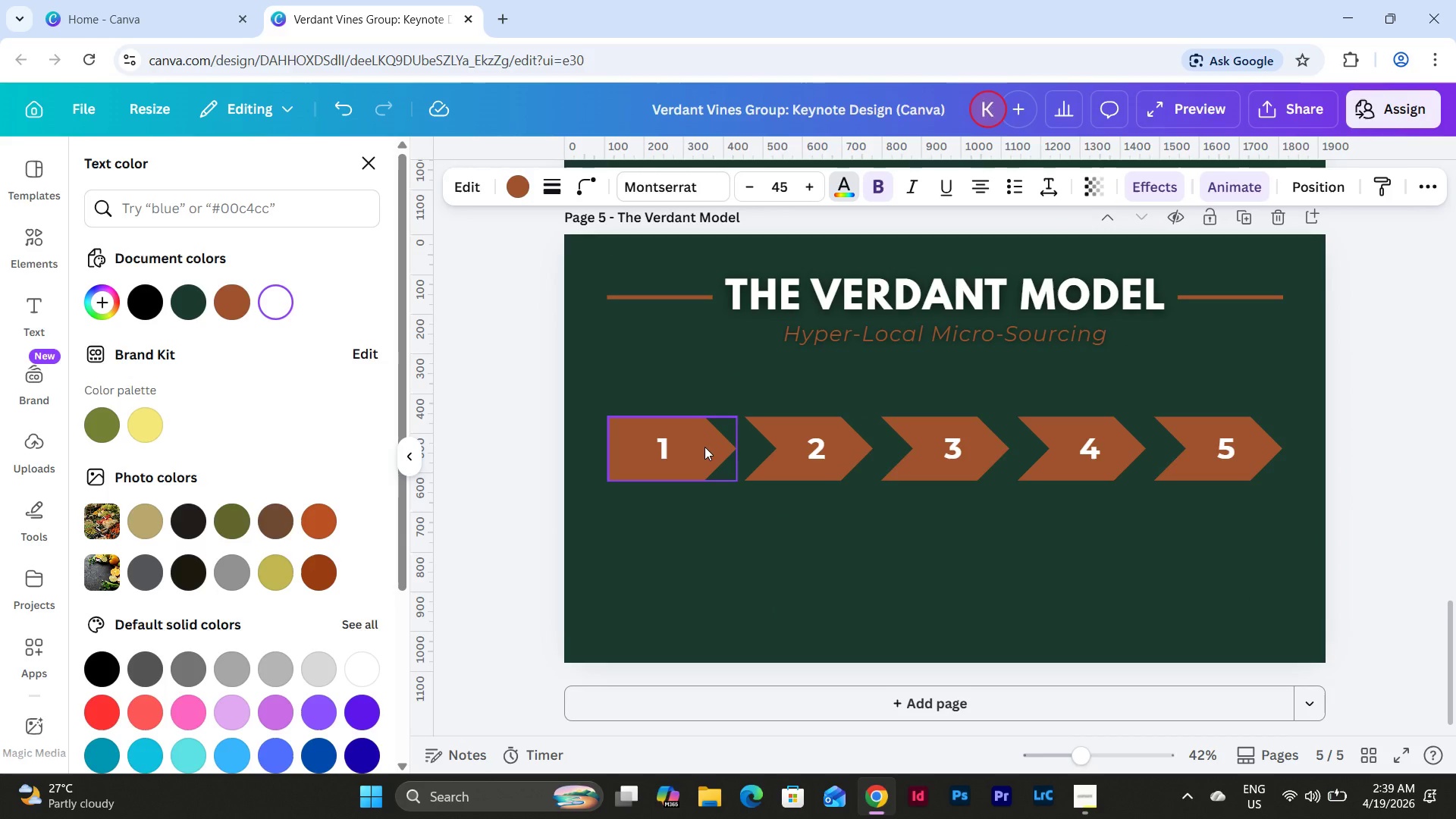 
left_click([704, 447])
 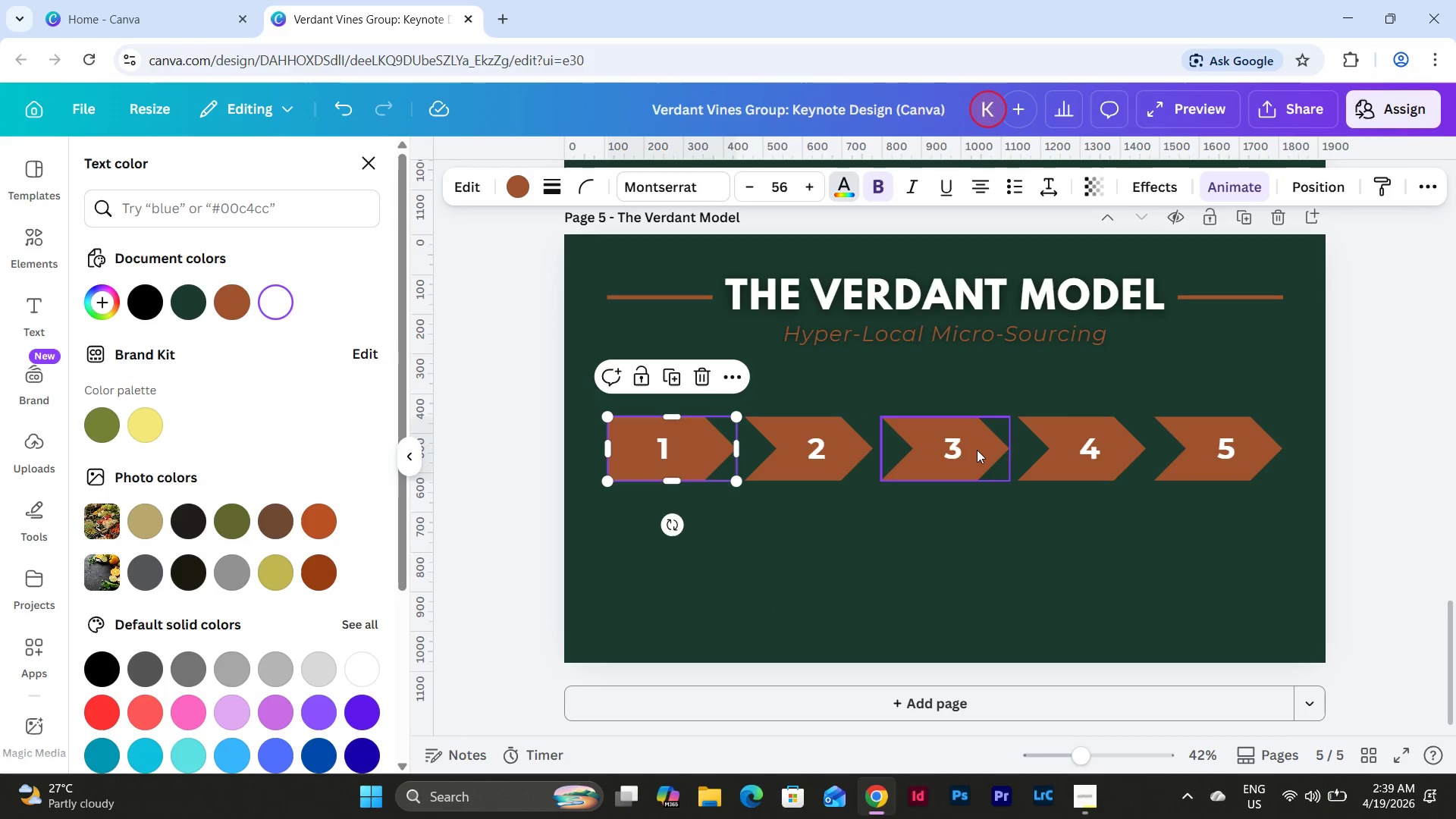 
hold_key(key=ShiftLeft, duration=1.77)
double_click([974, 458])
 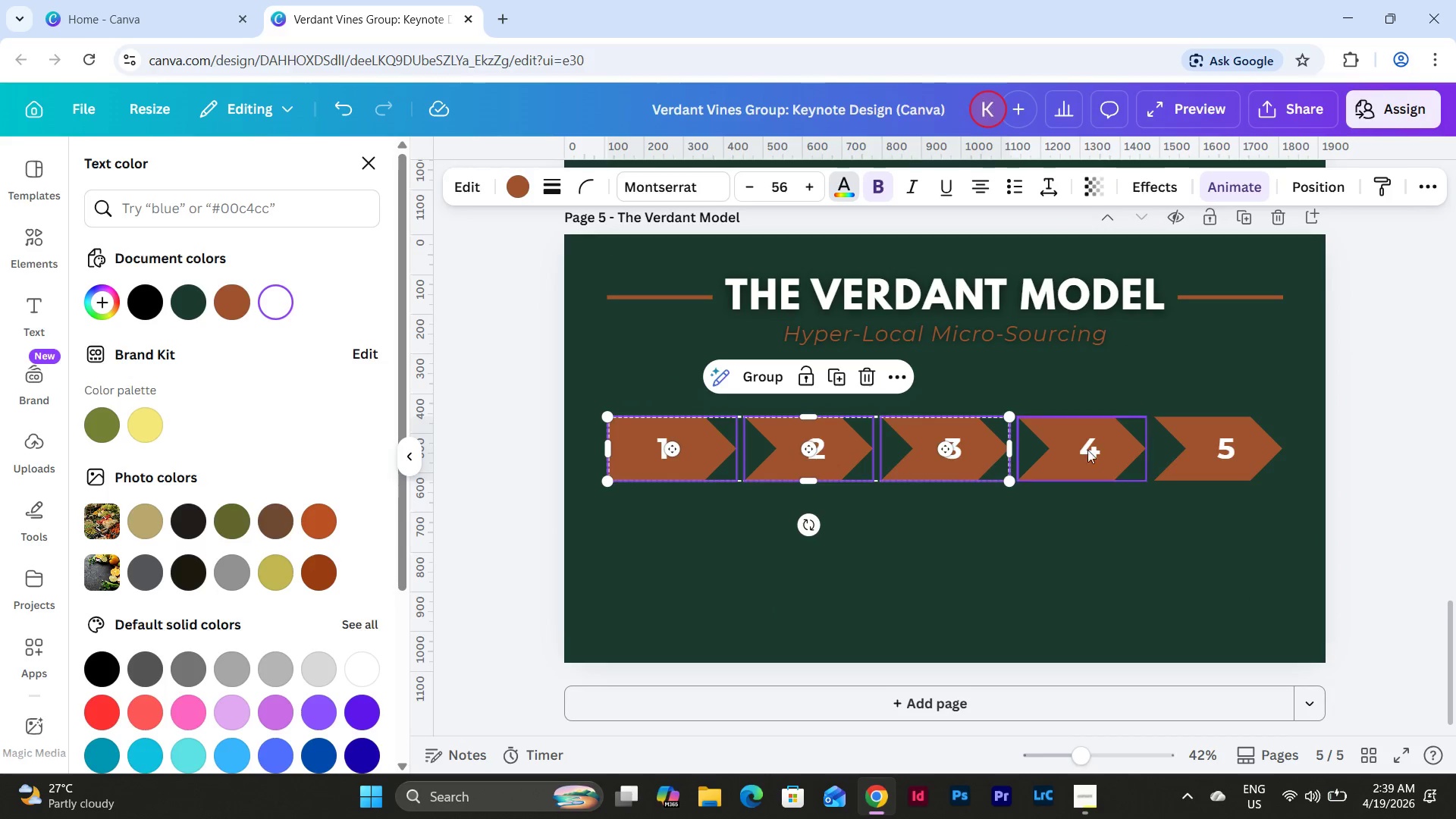 
triple_click([1094, 450])
 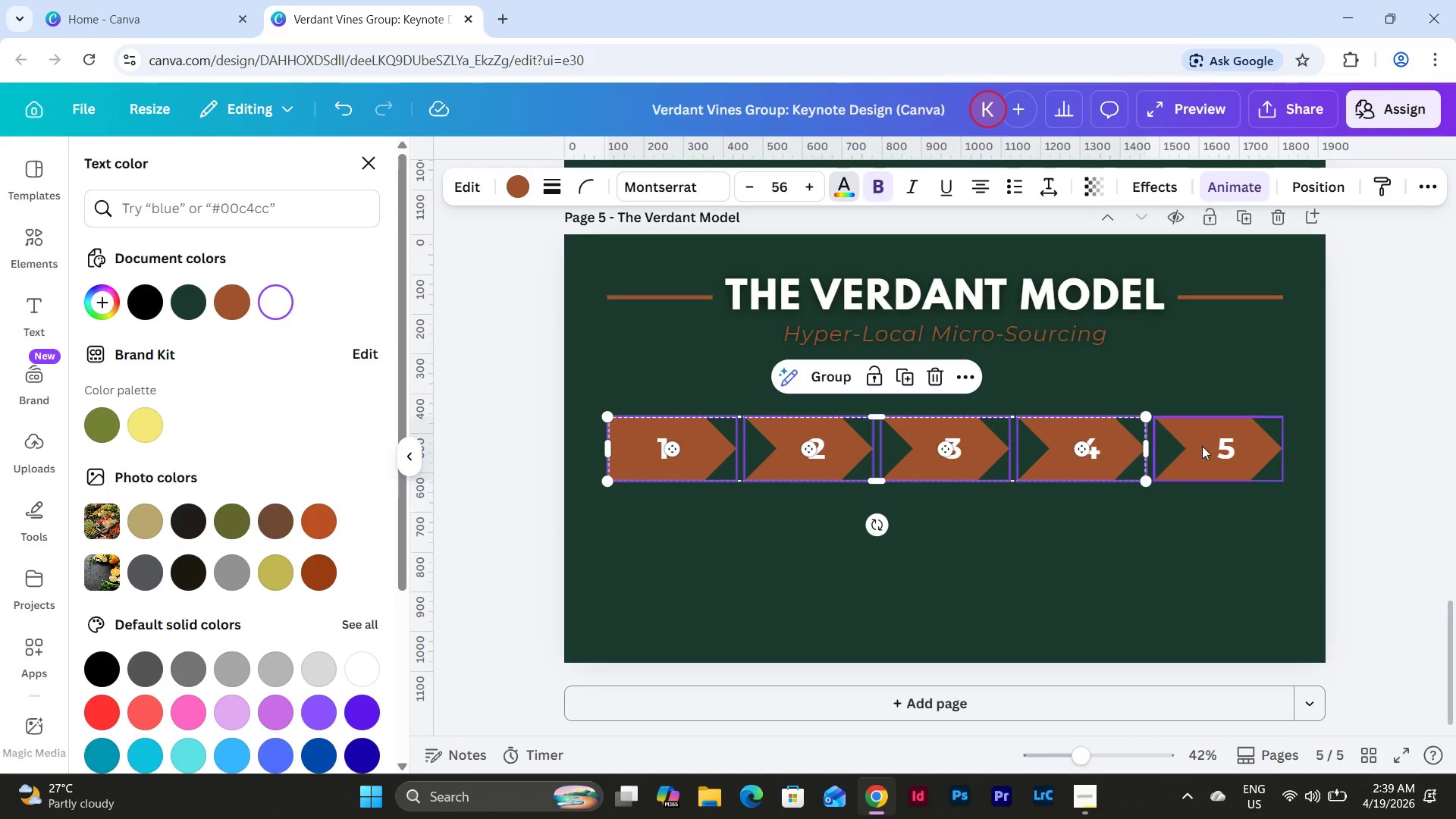 
triple_click([1202, 446])
 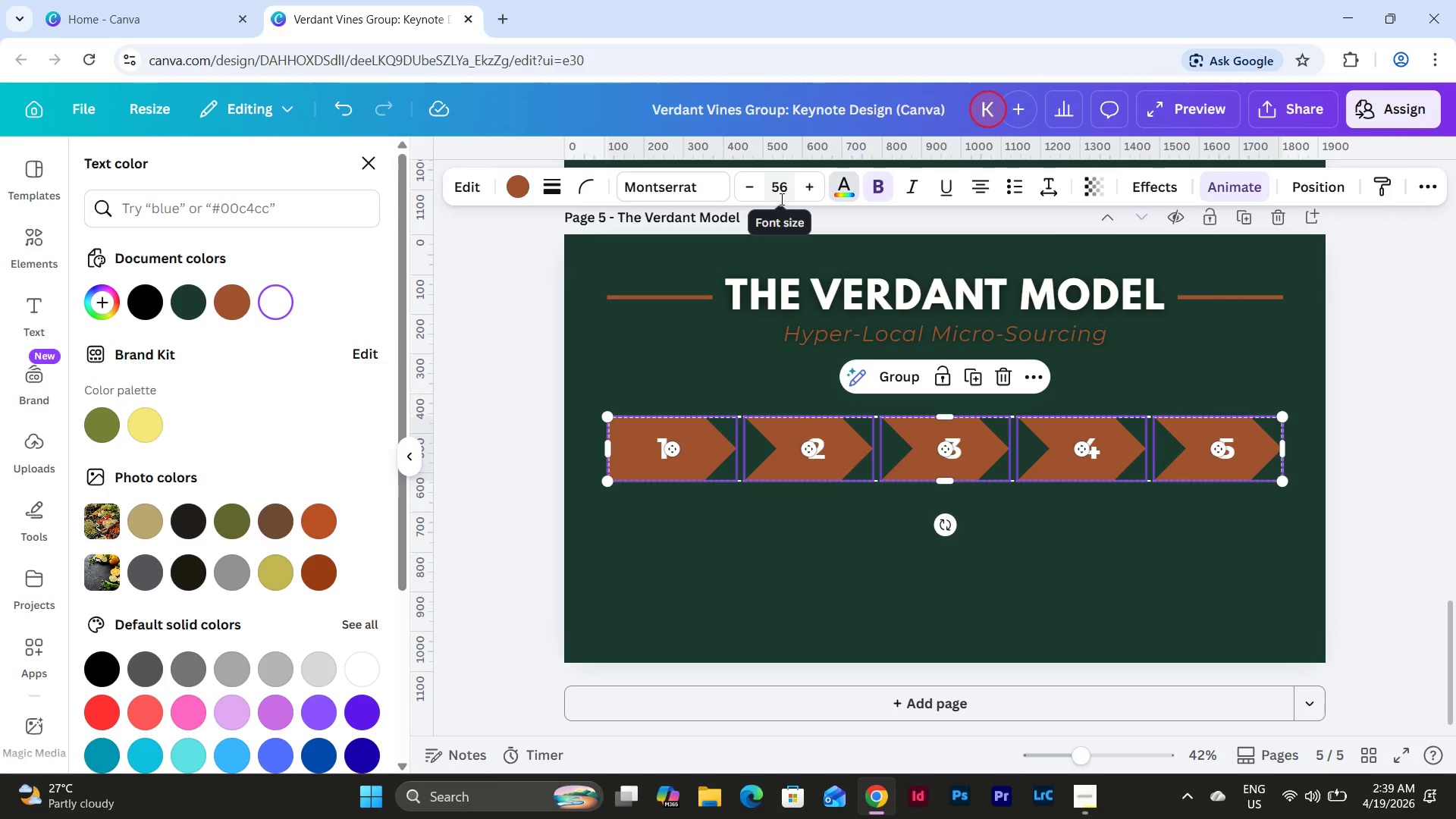 
left_click([779, 187])
 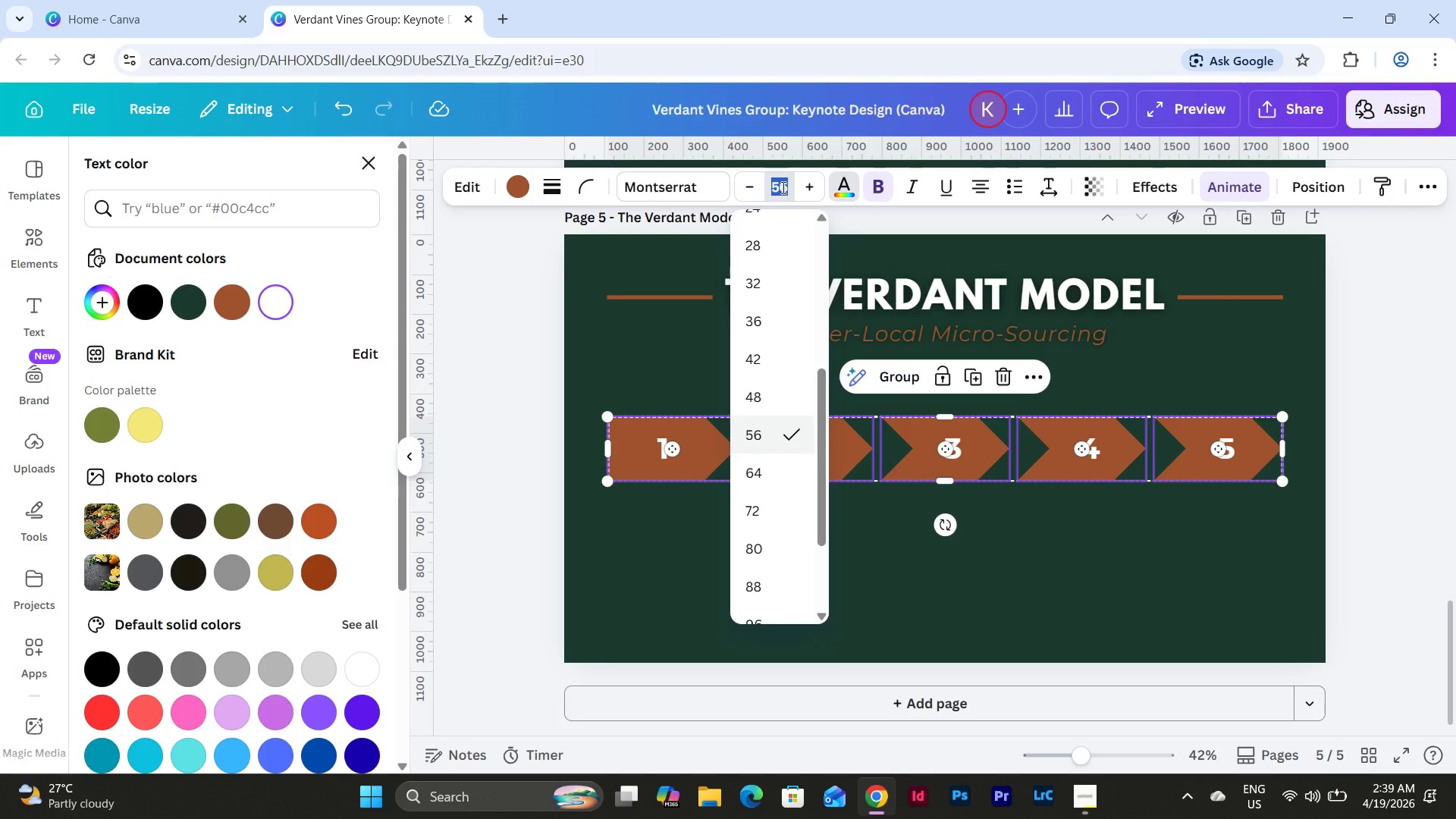 
key(Numpad4)
 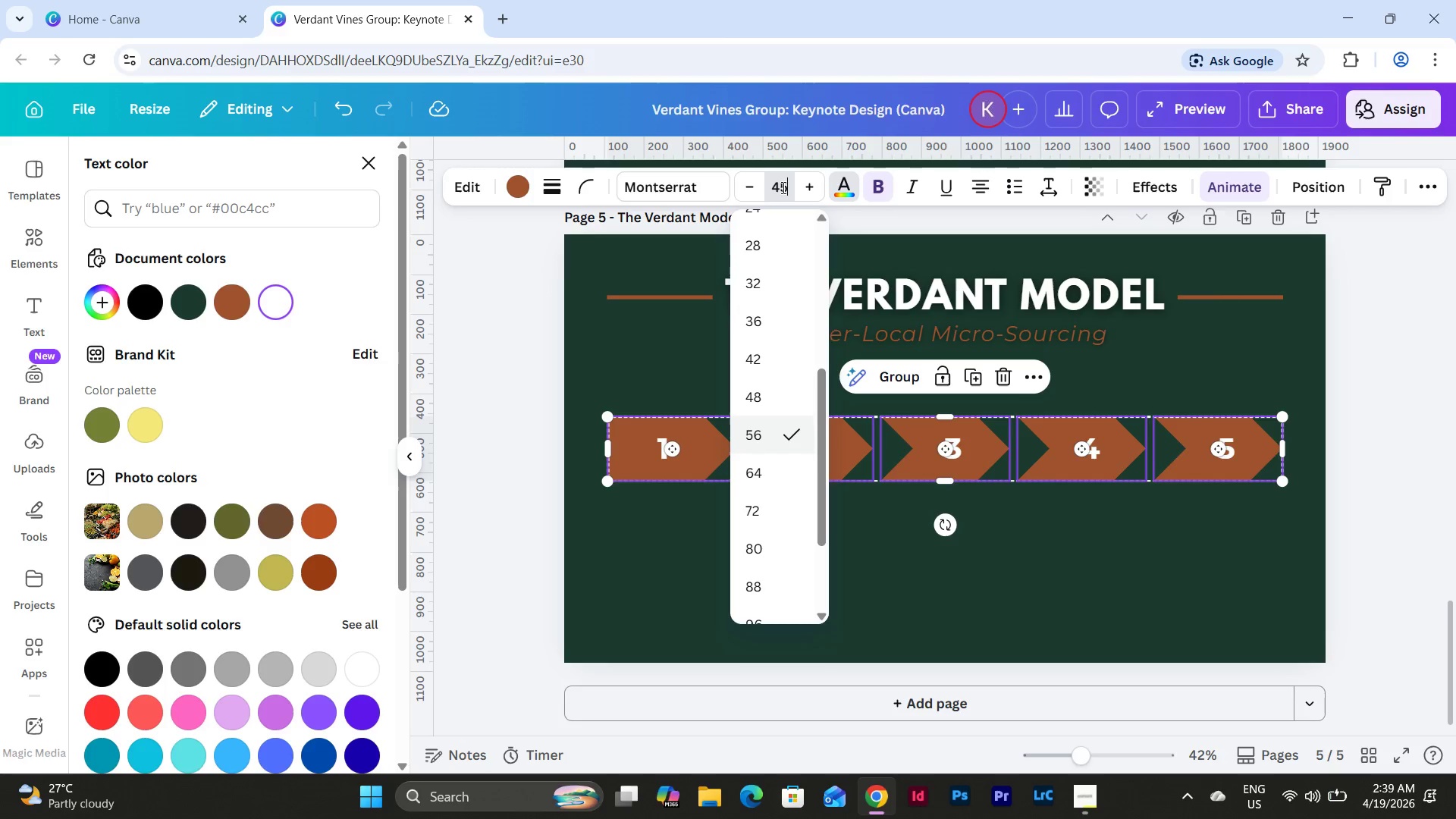 
key(Numpad5)
 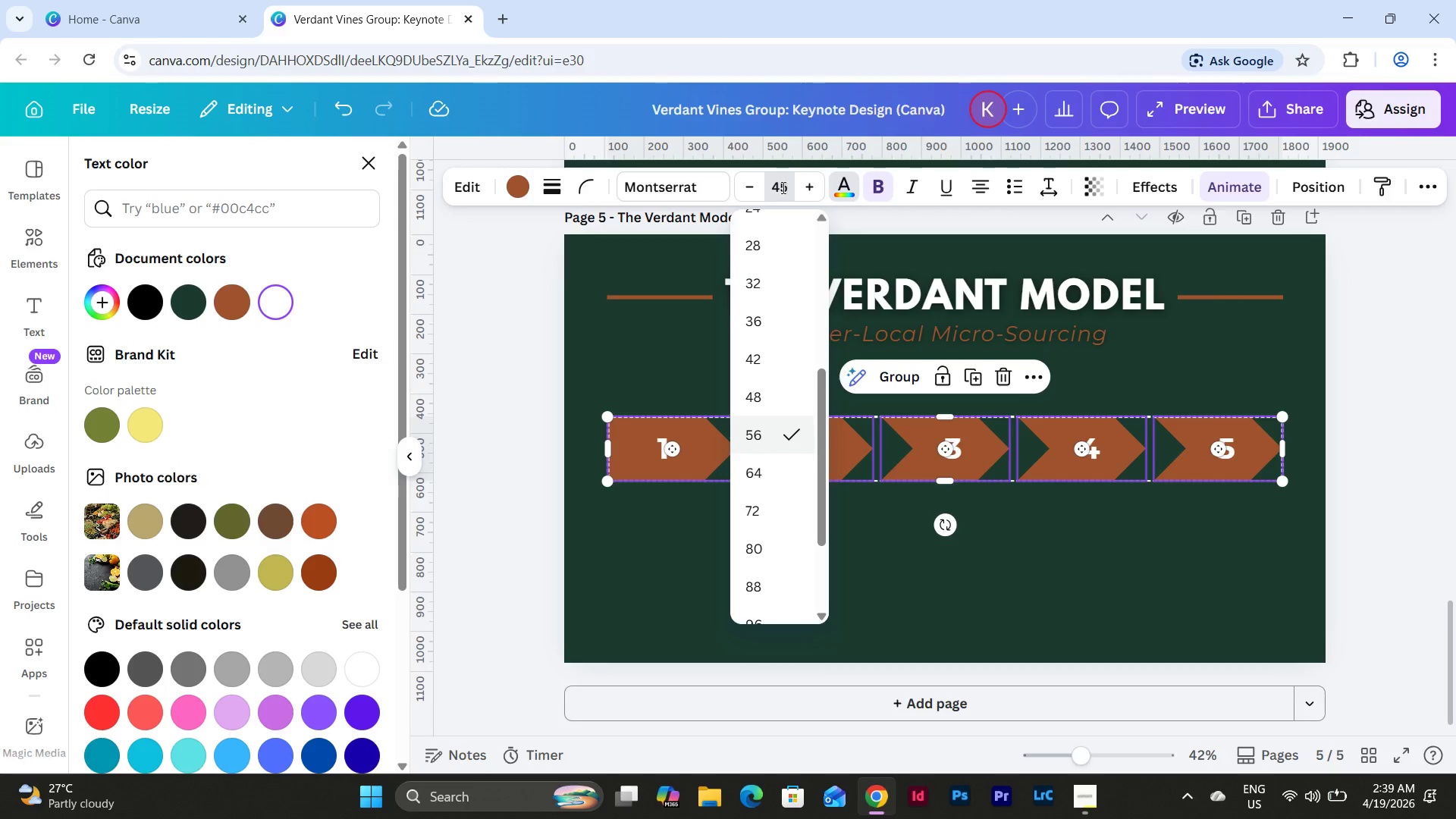 
key(NumpadEnter)
 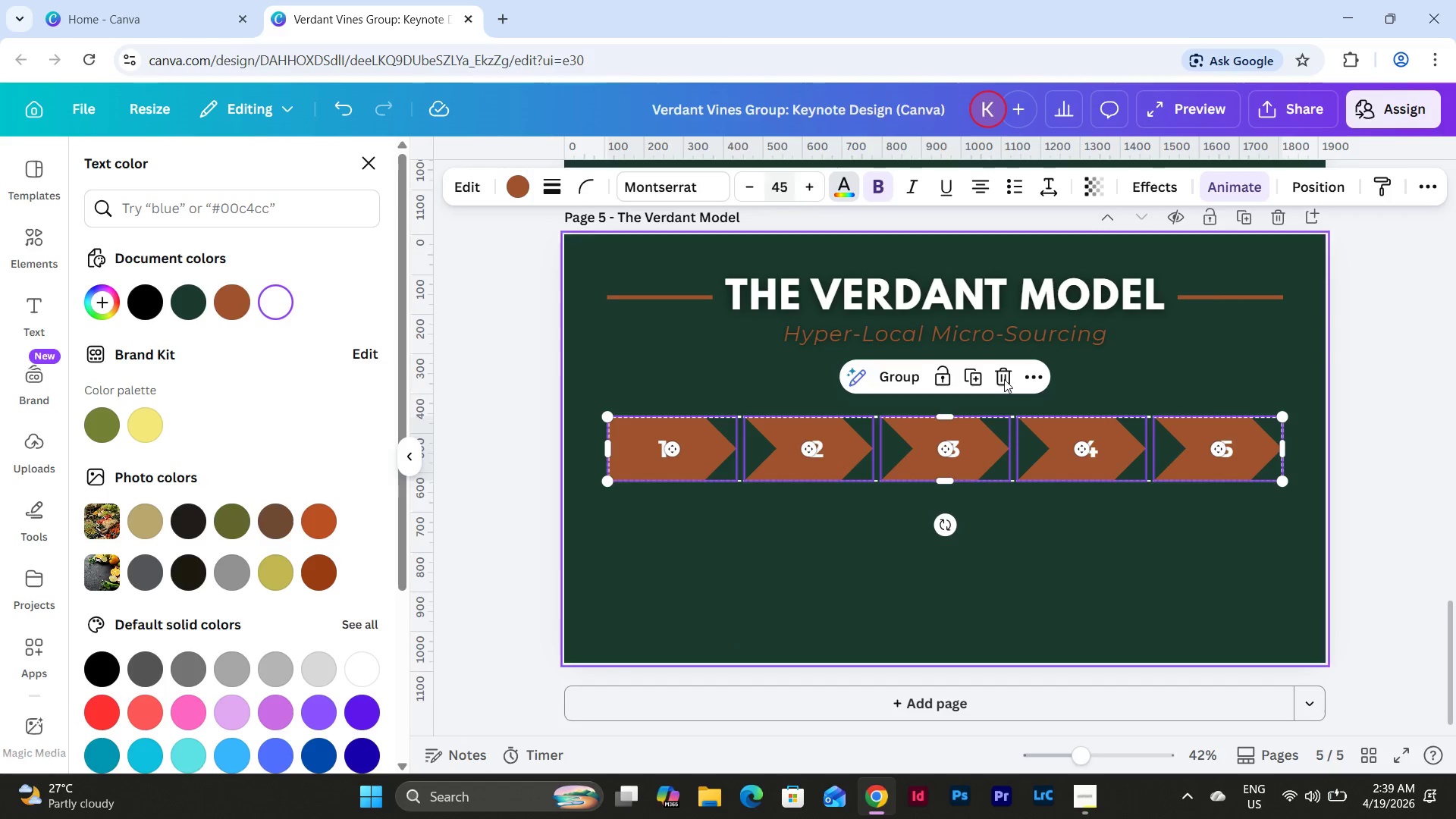 
left_click([1132, 488])
 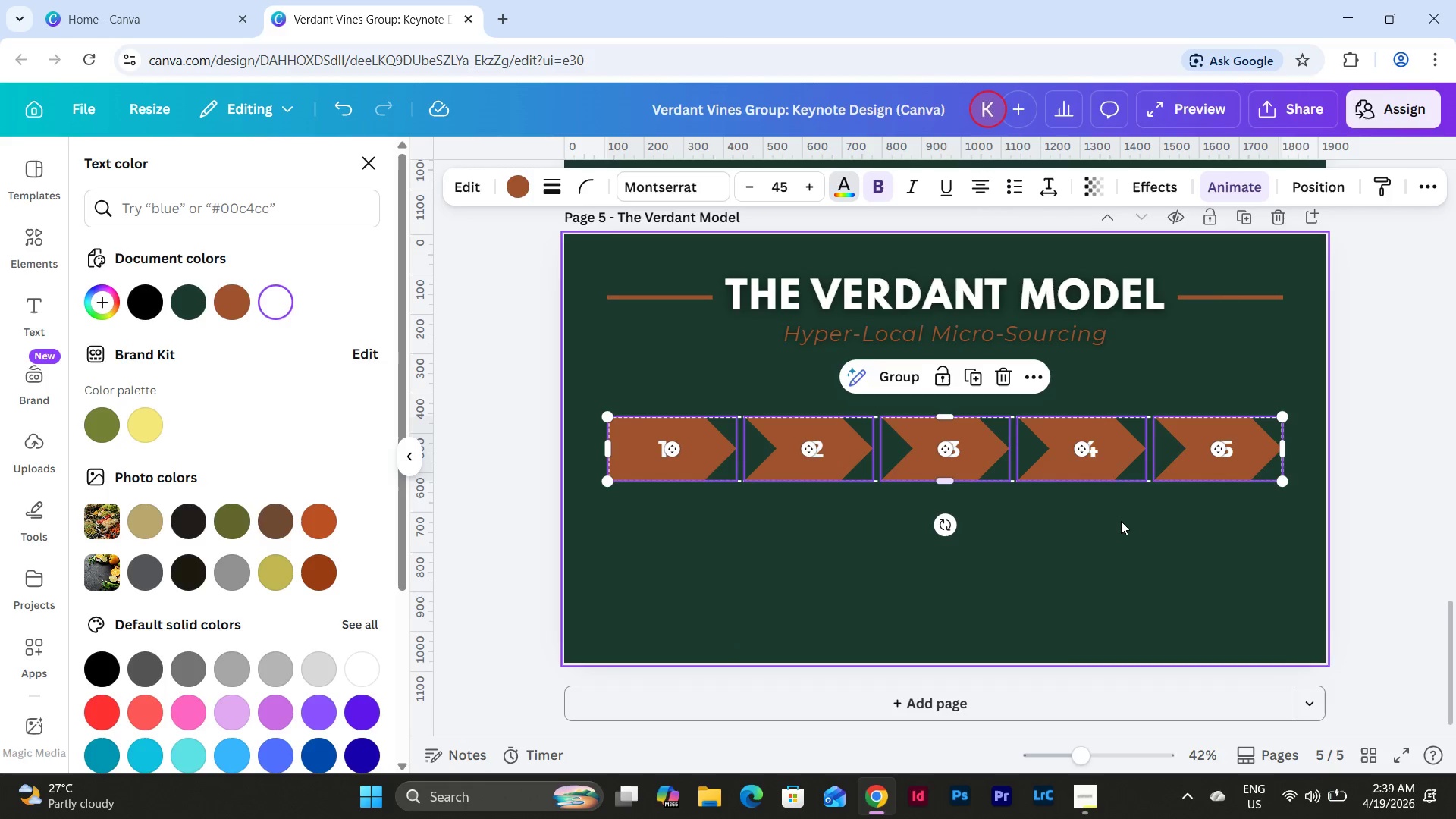 
left_click([1120, 527])
 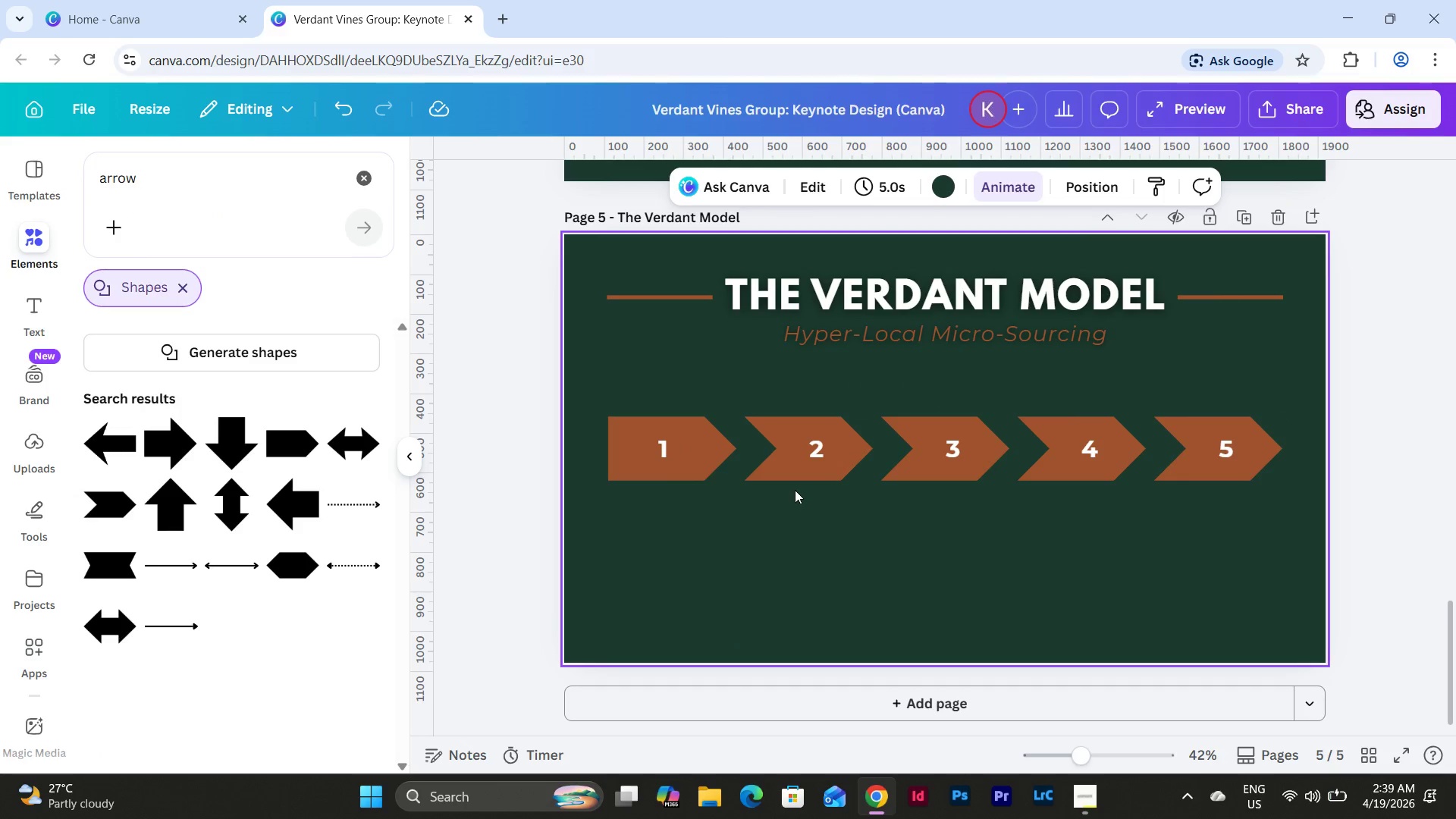 
left_click([688, 446])
 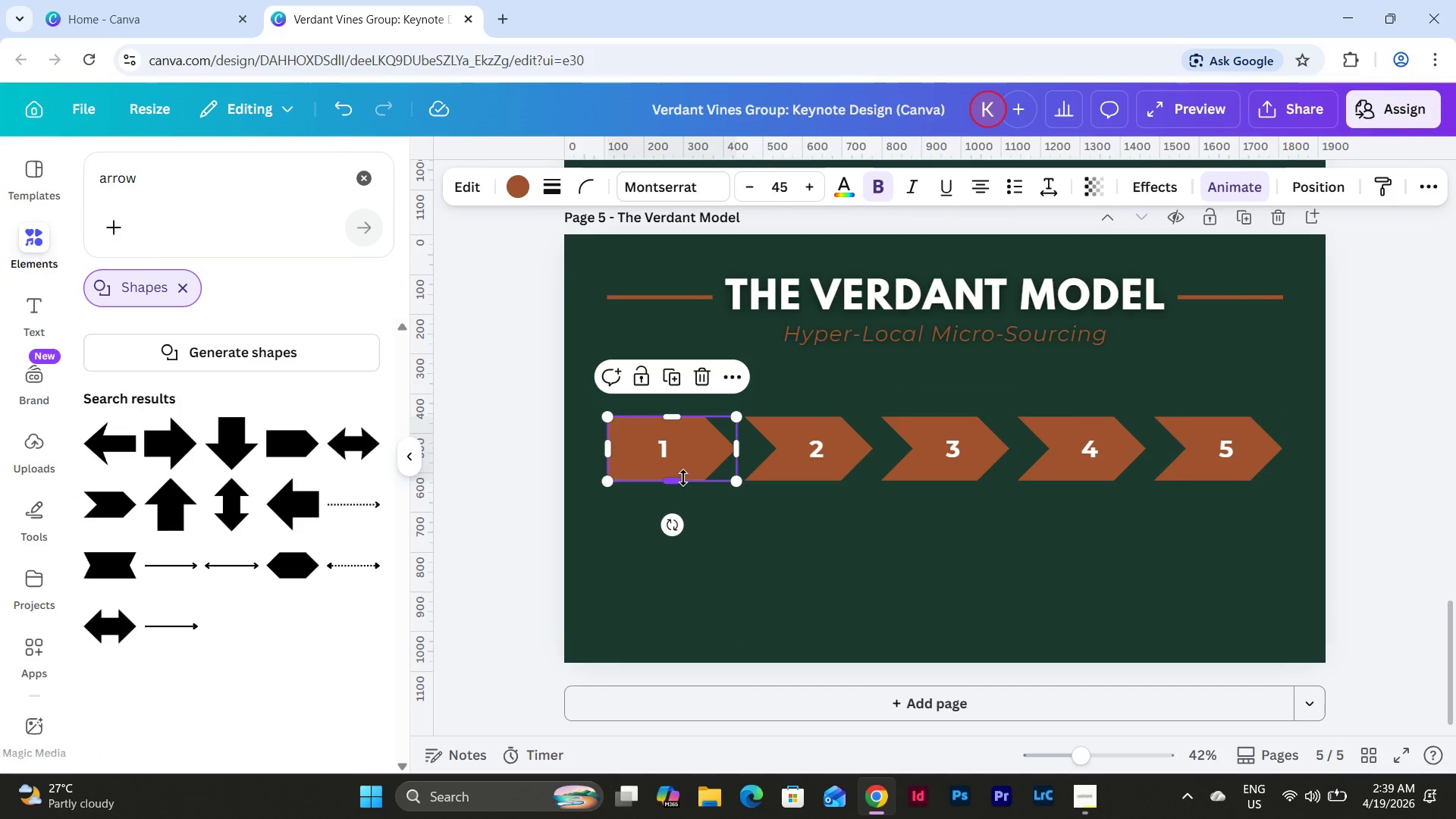 
left_click_drag(start_coordinate=[683, 478], to_coordinate=[683, 462])
 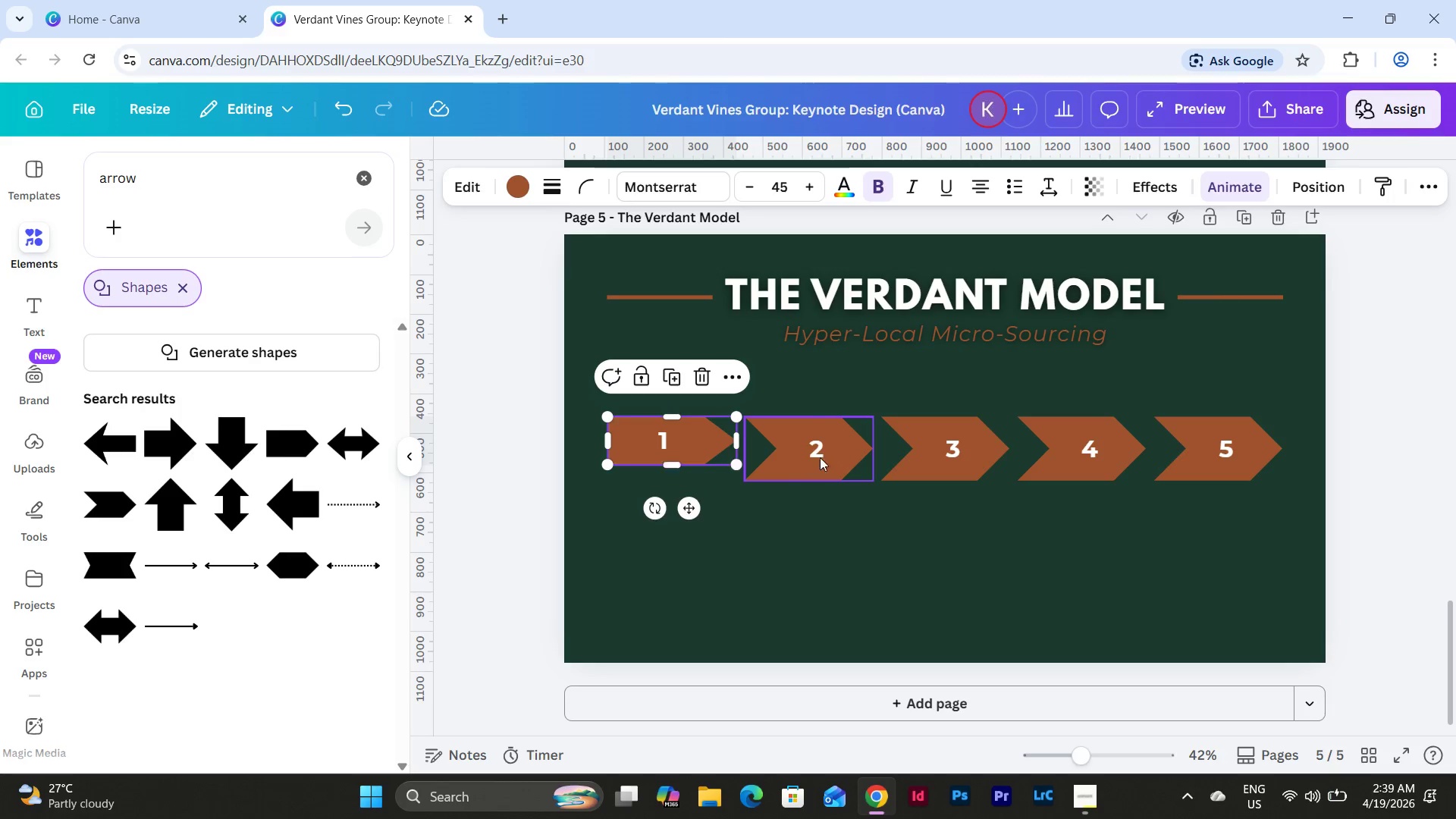 
left_click([830, 456])
 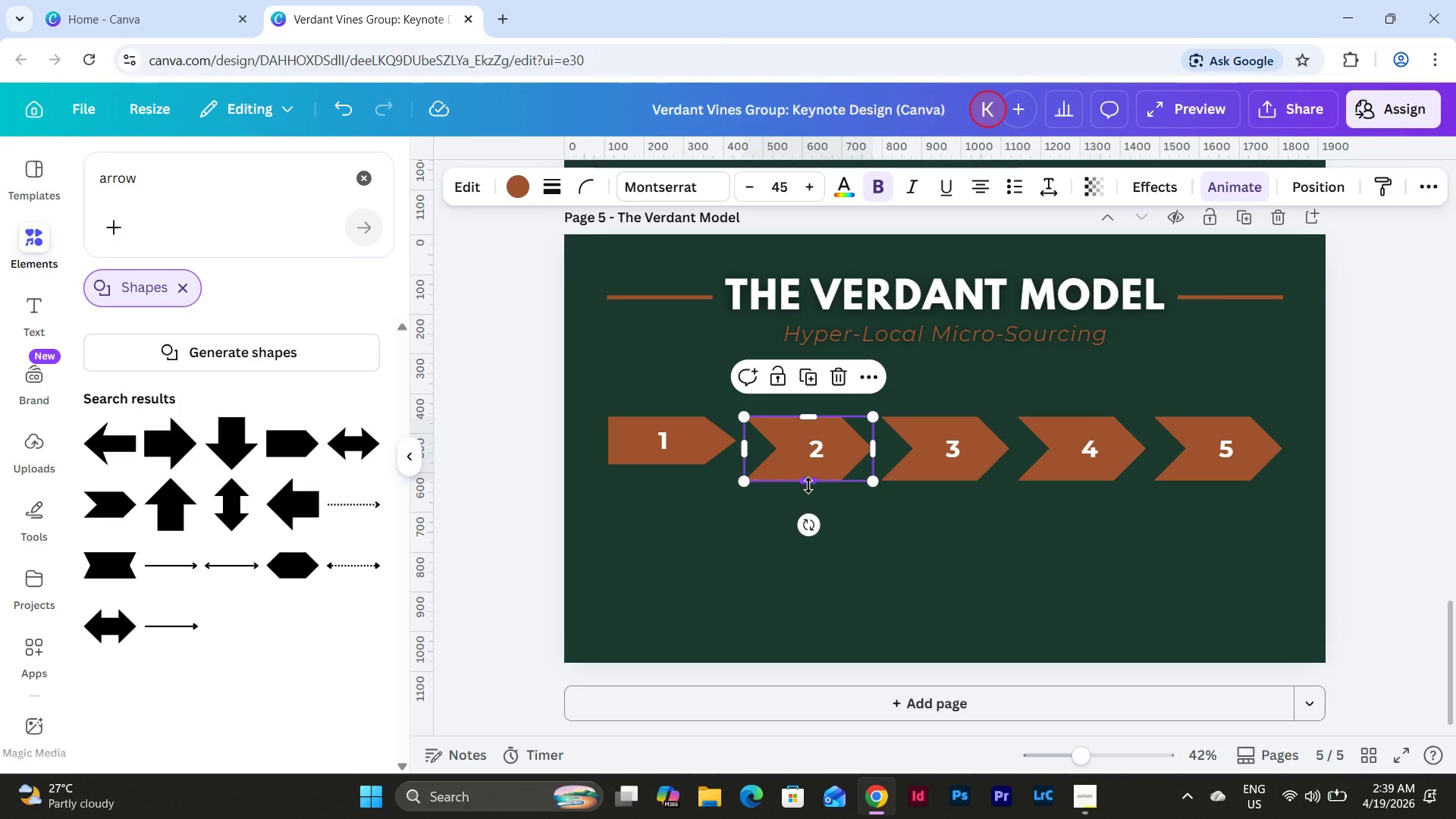 
left_click_drag(start_coordinate=[808, 485], to_coordinate=[808, 469])
 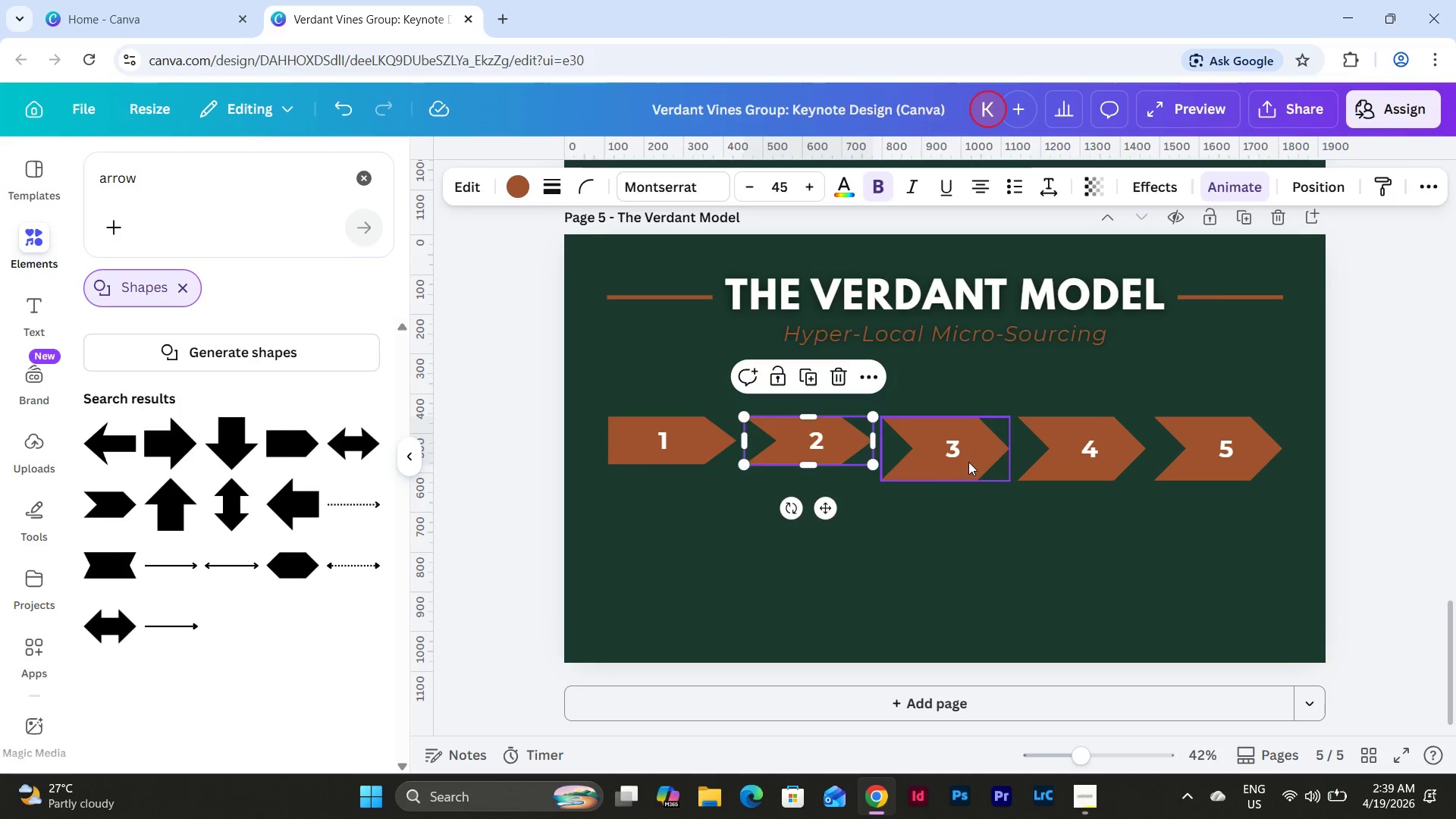 
left_click([966, 461])
 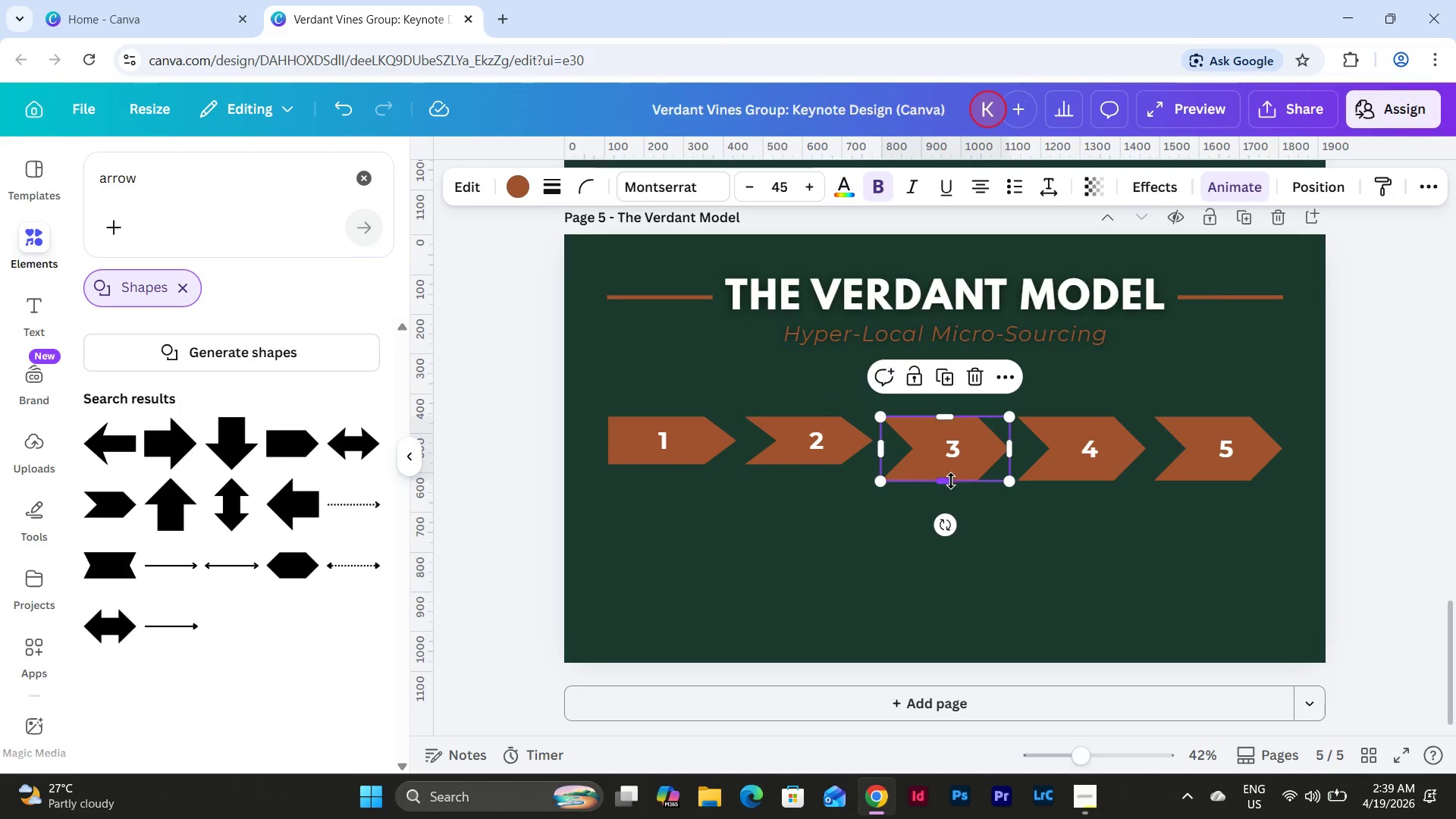 
left_click_drag(start_coordinate=[951, 481], to_coordinate=[951, 463])
 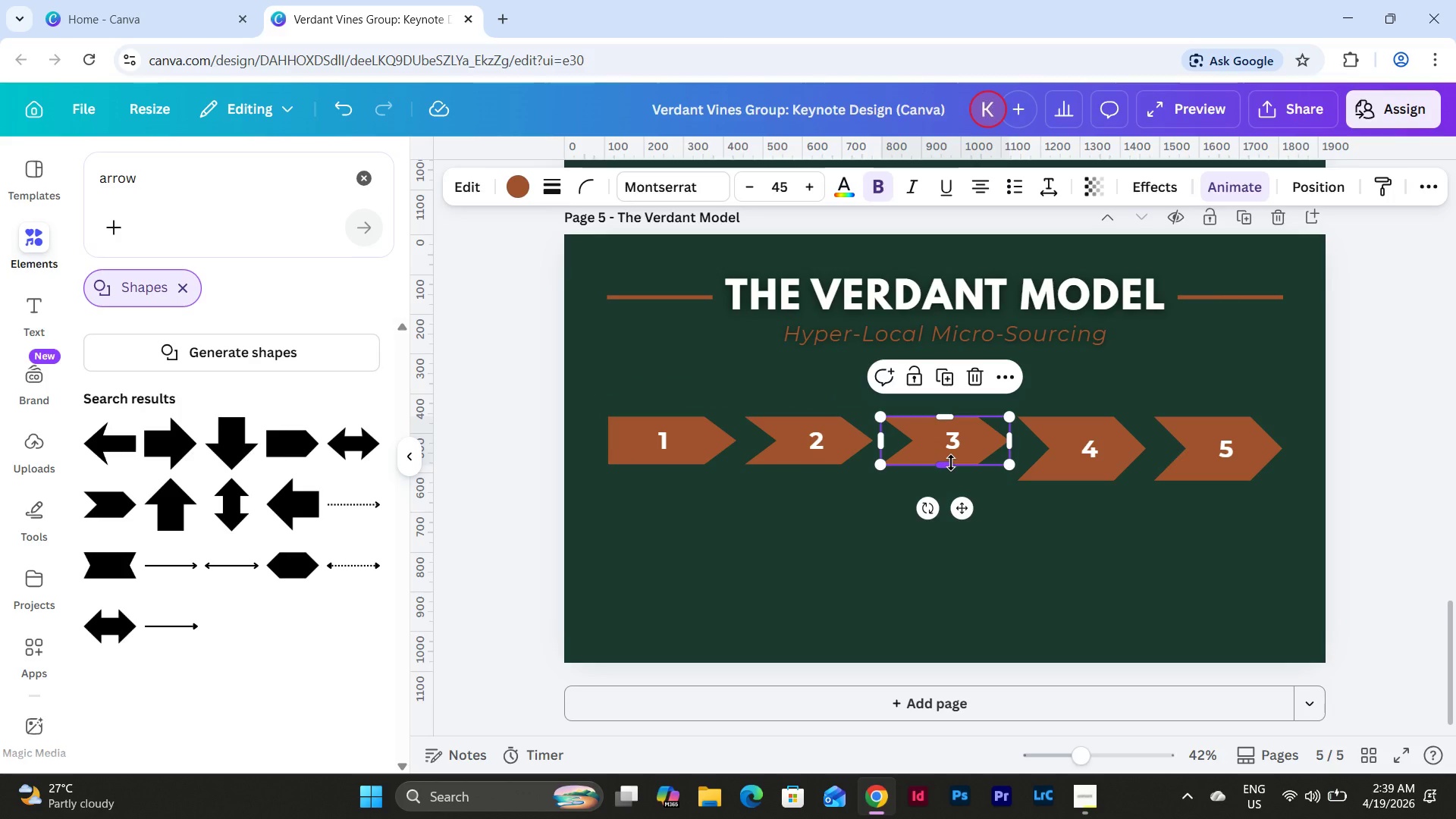 
key(Control+Z)
 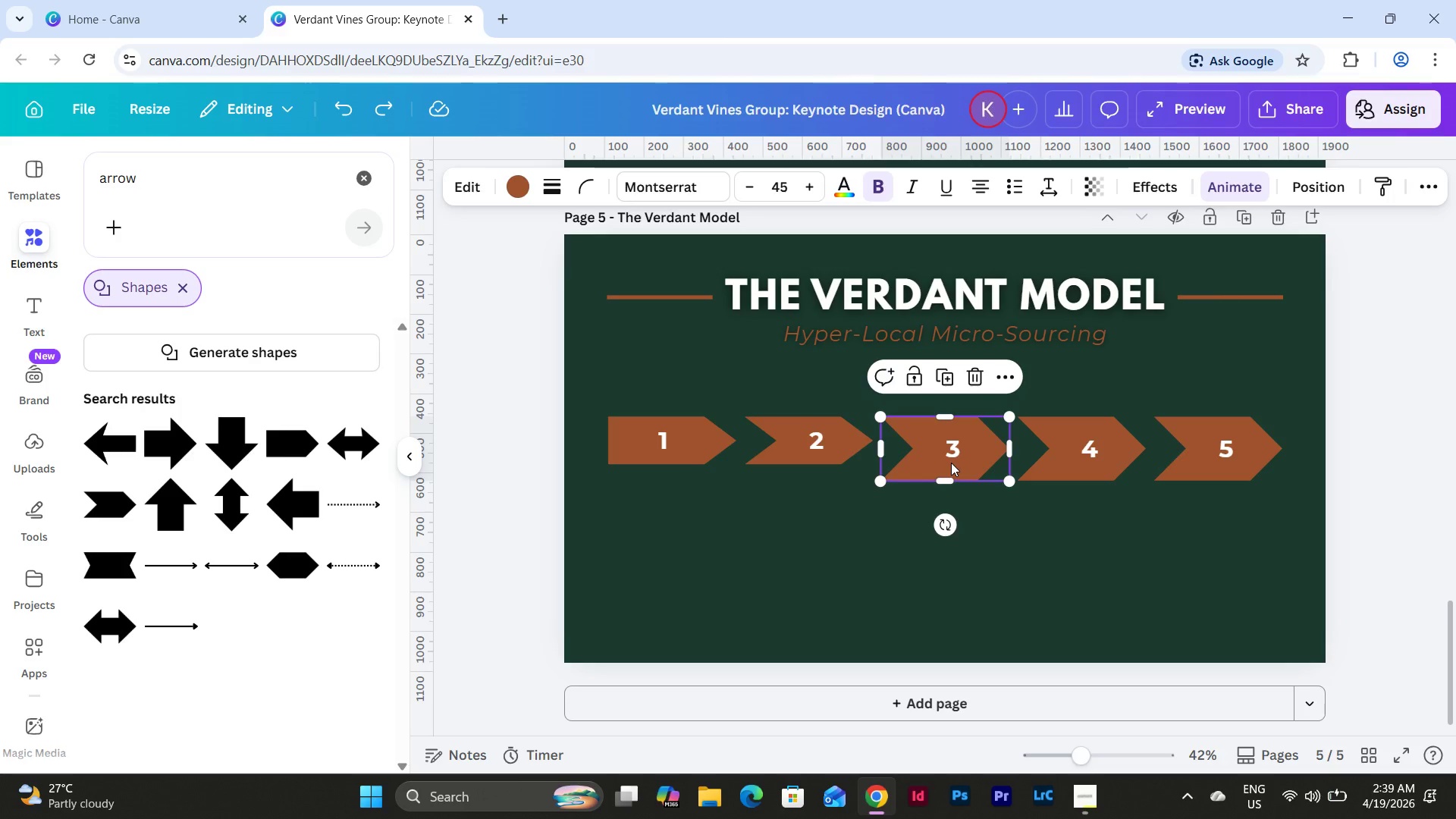 
key(Control+Z)
 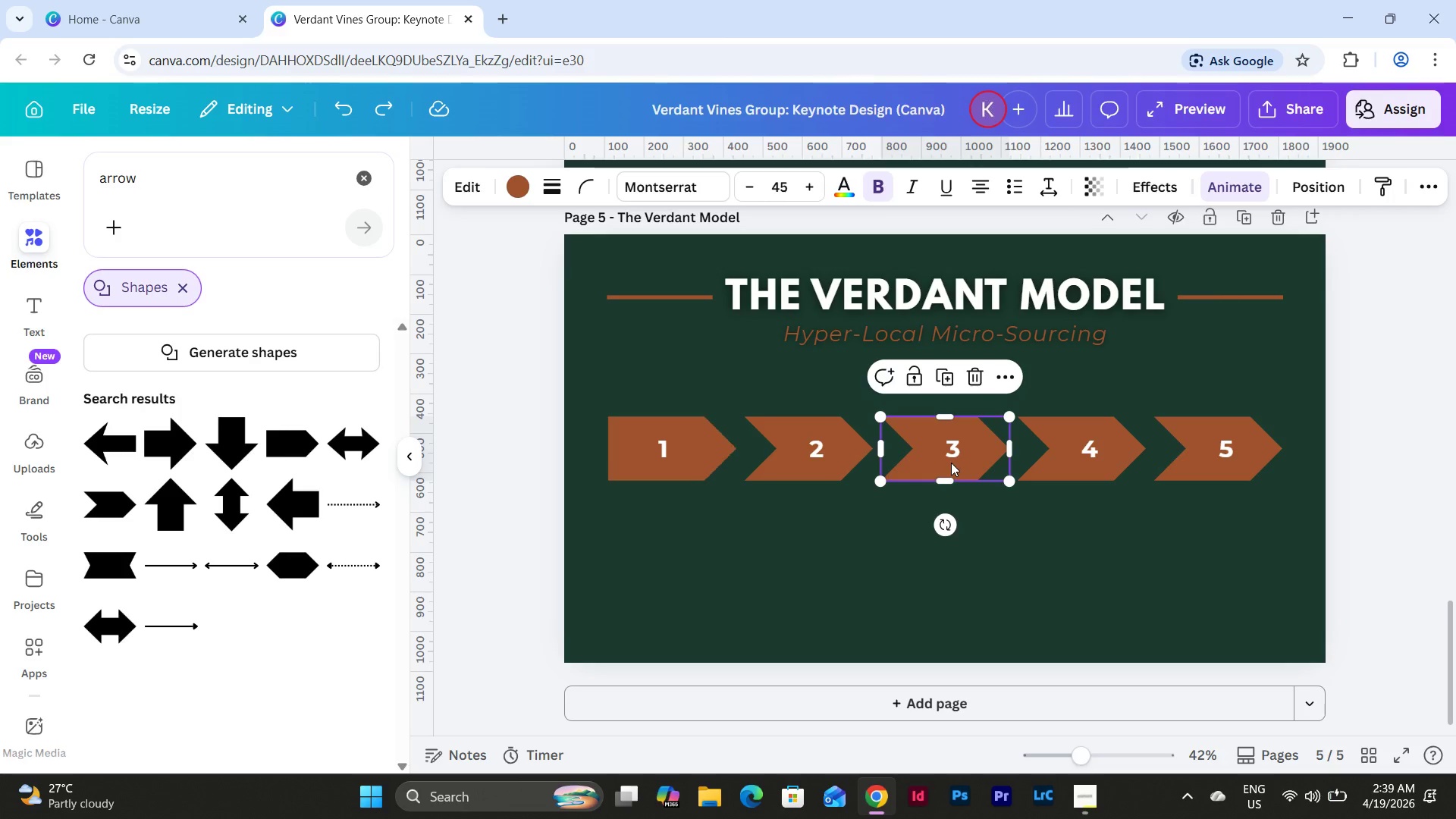 
key(Control+Z)
 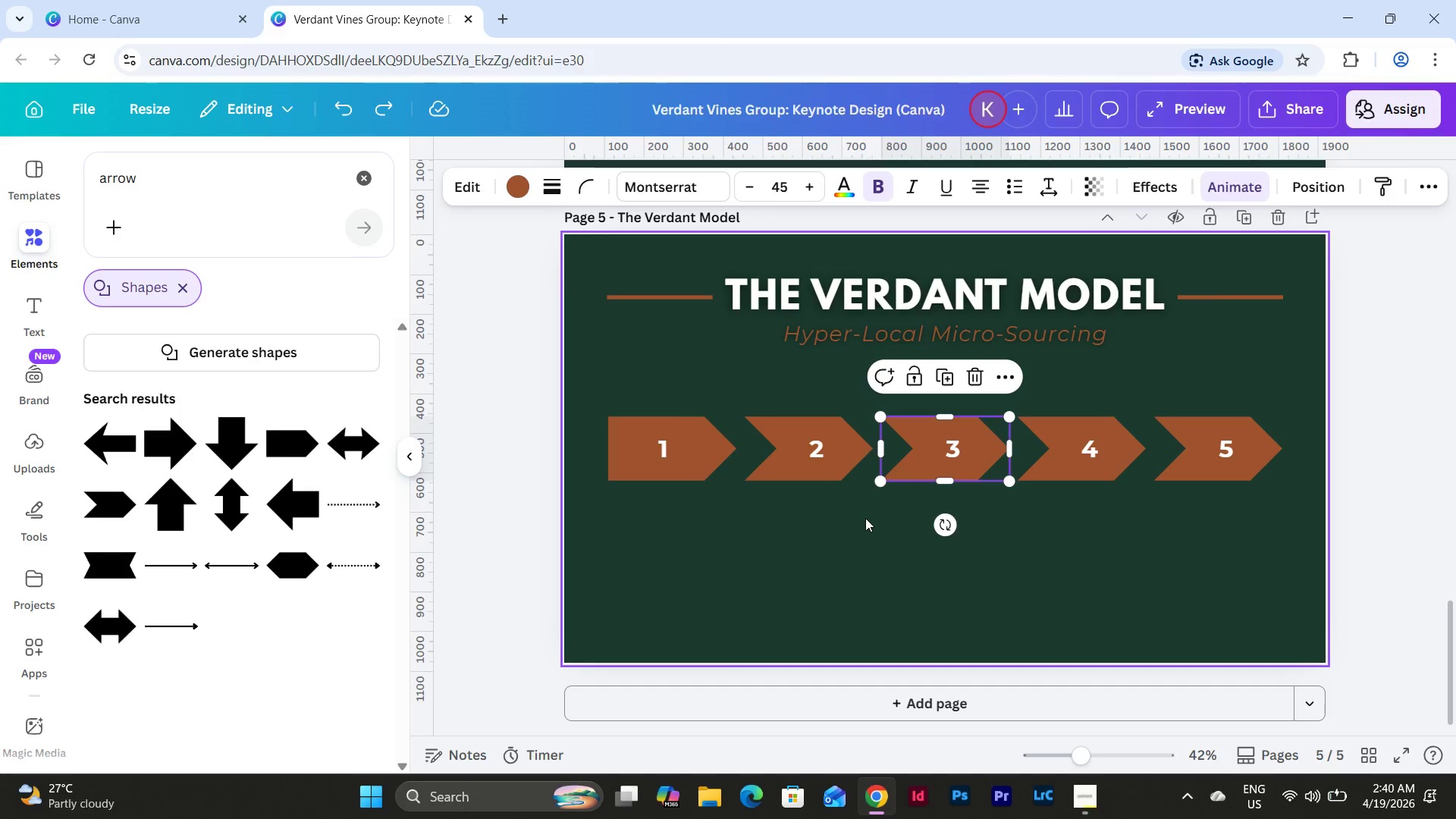 
key(Control+Z)
 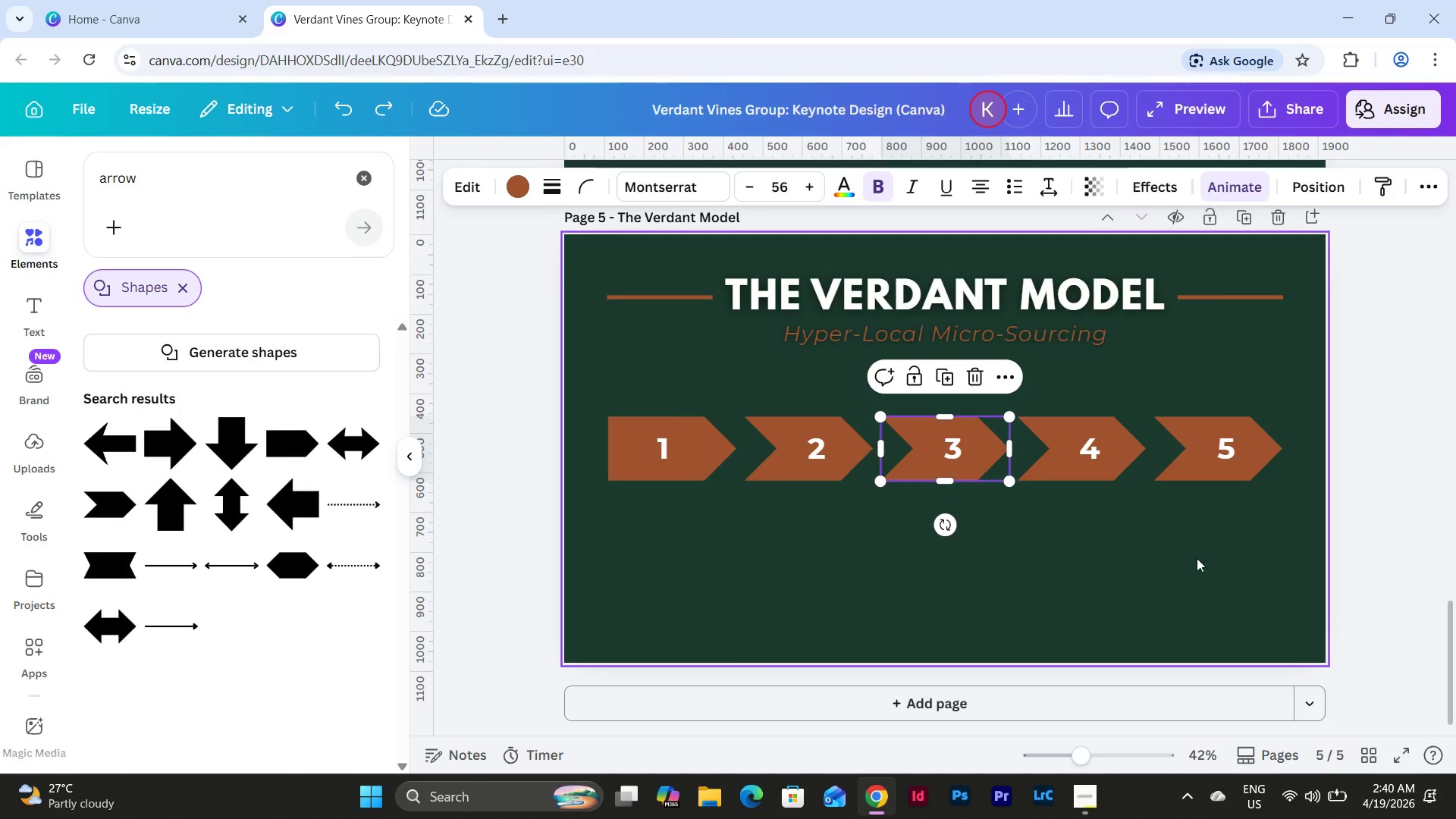 
left_click([1148, 515])
 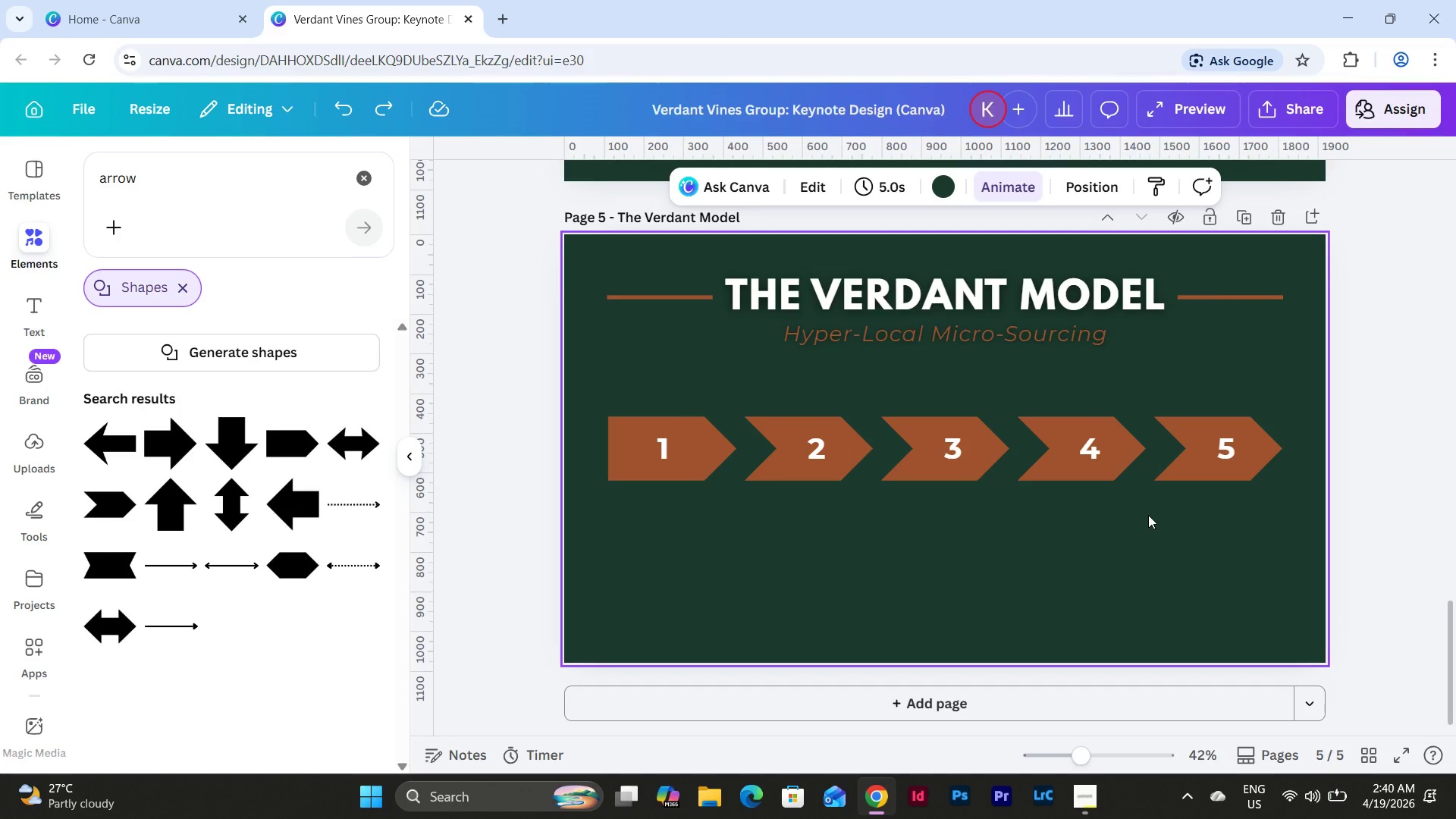 
wait(15.51)
 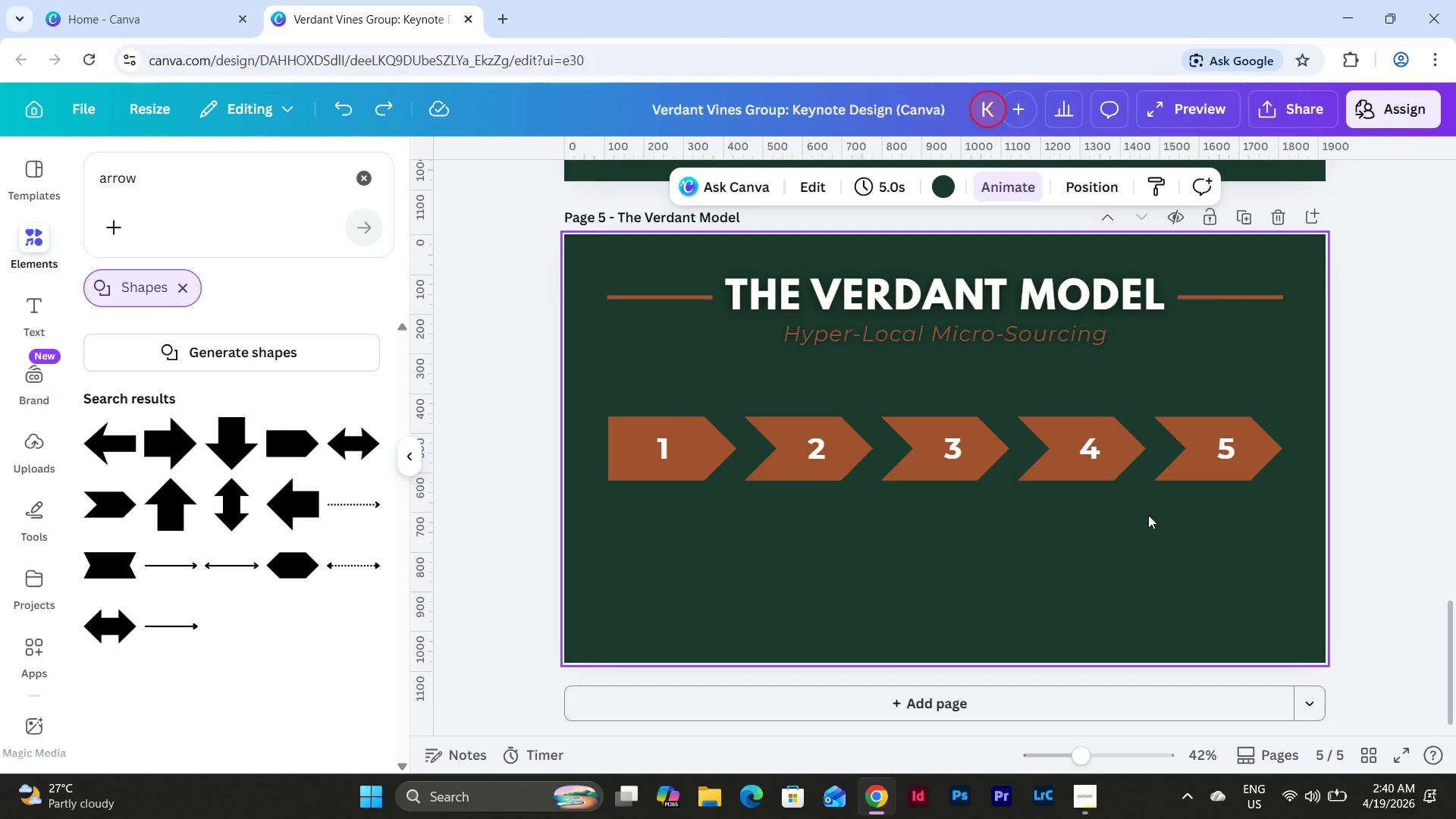 
left_click([688, 458])
 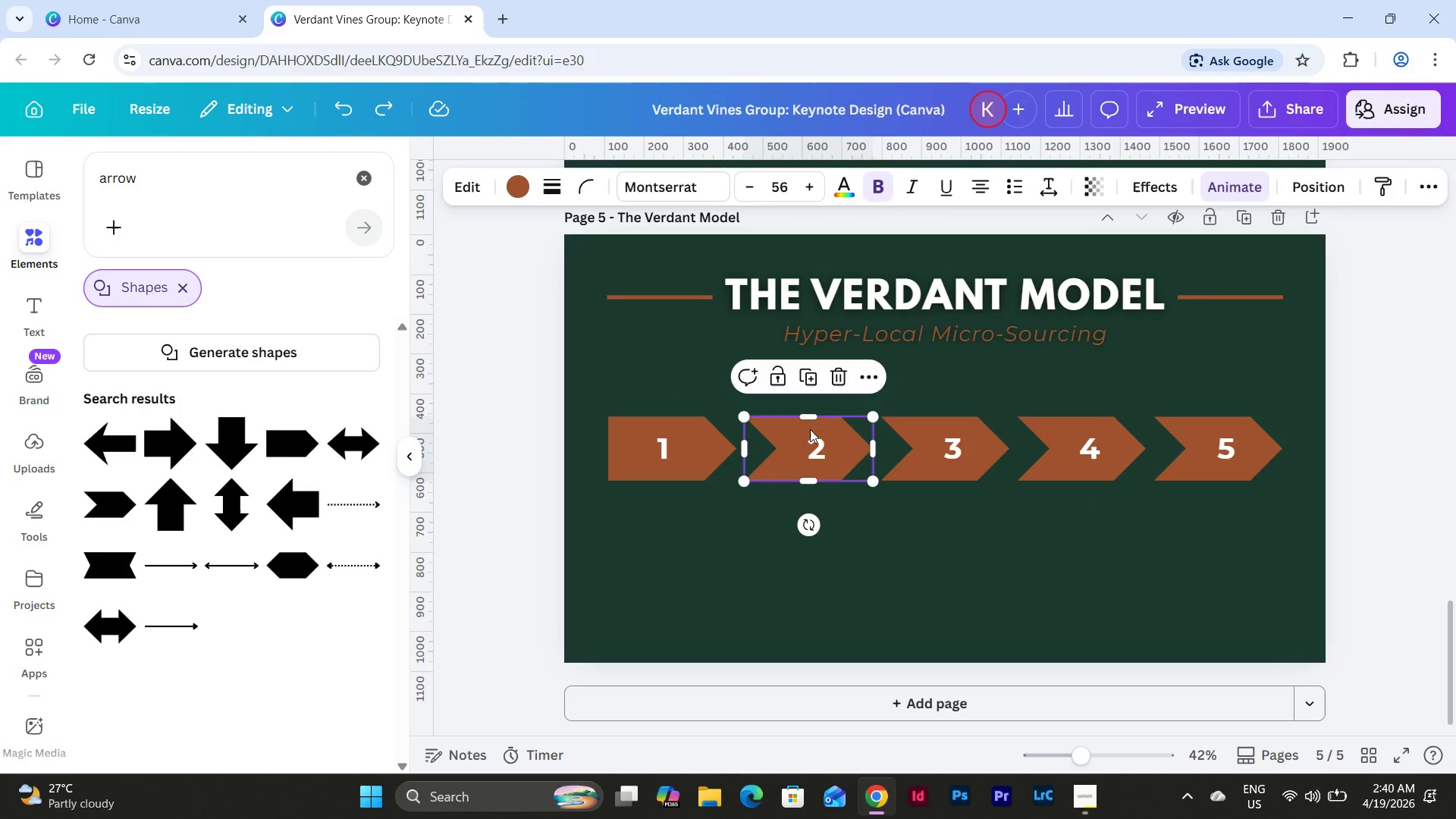 
double_click([1106, 531])
 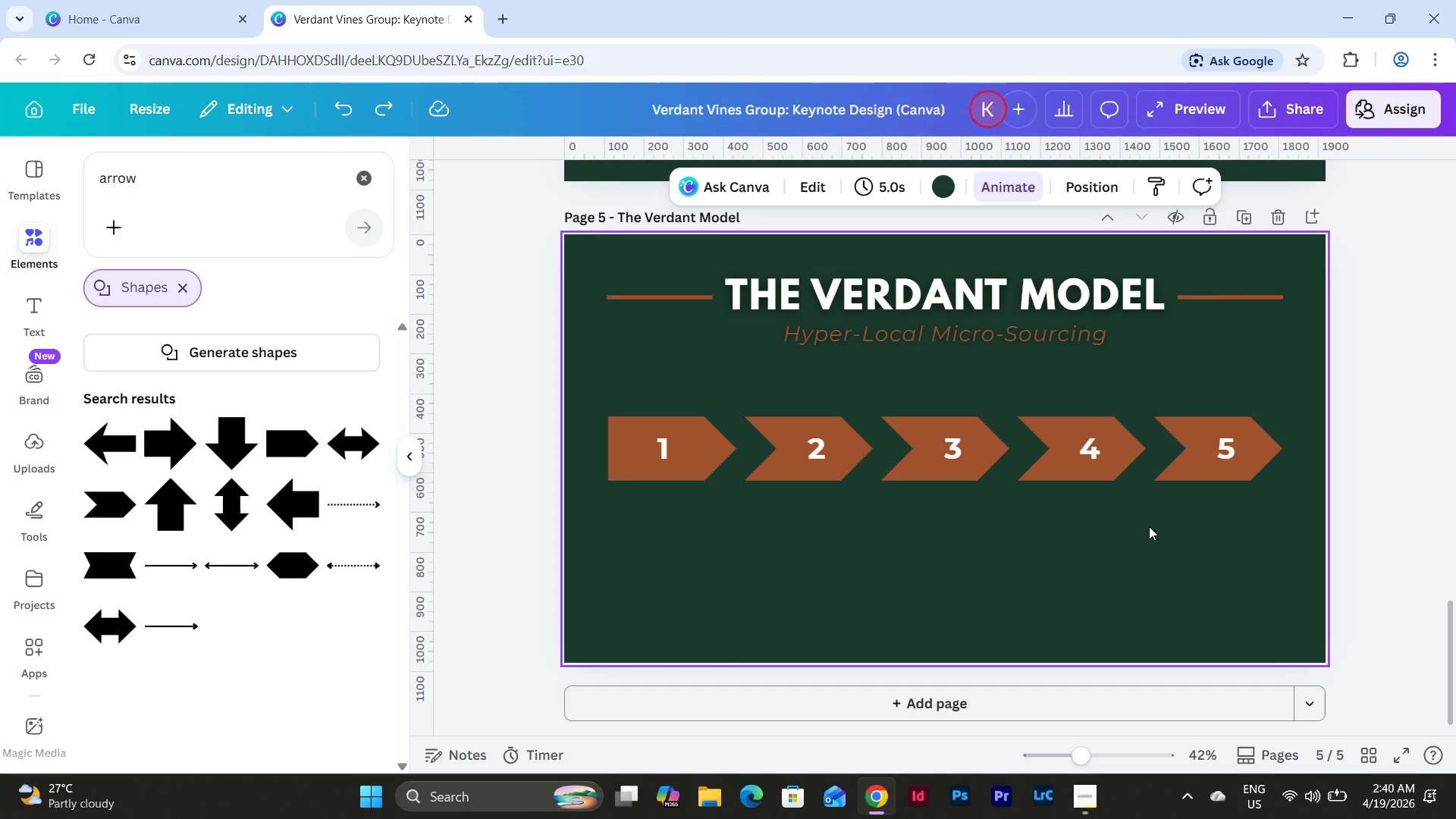 
scroll: coordinate [1149, 525], scroll_direction: up, amount: 3.0
 